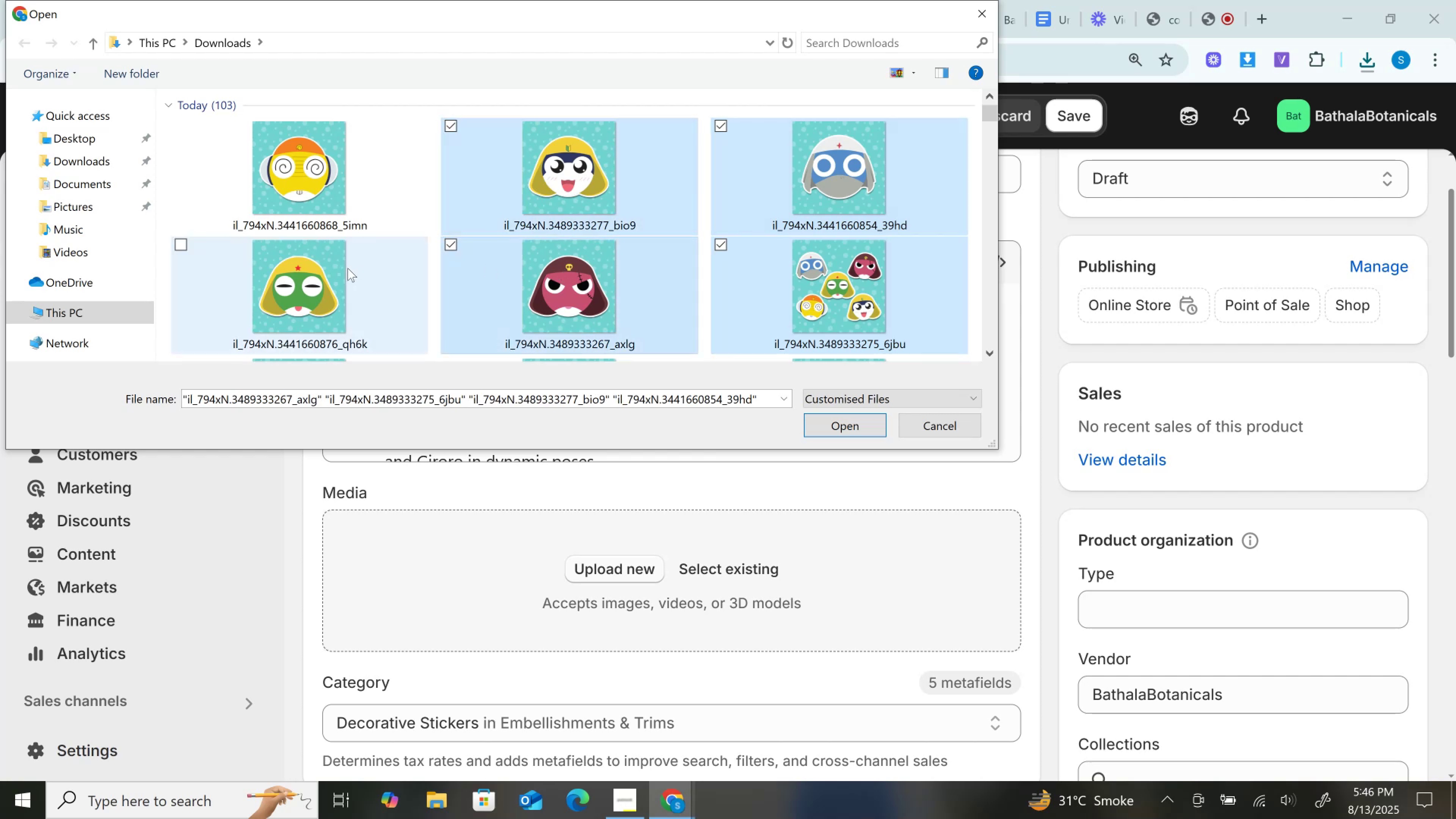 
triple_click([348, 268])
 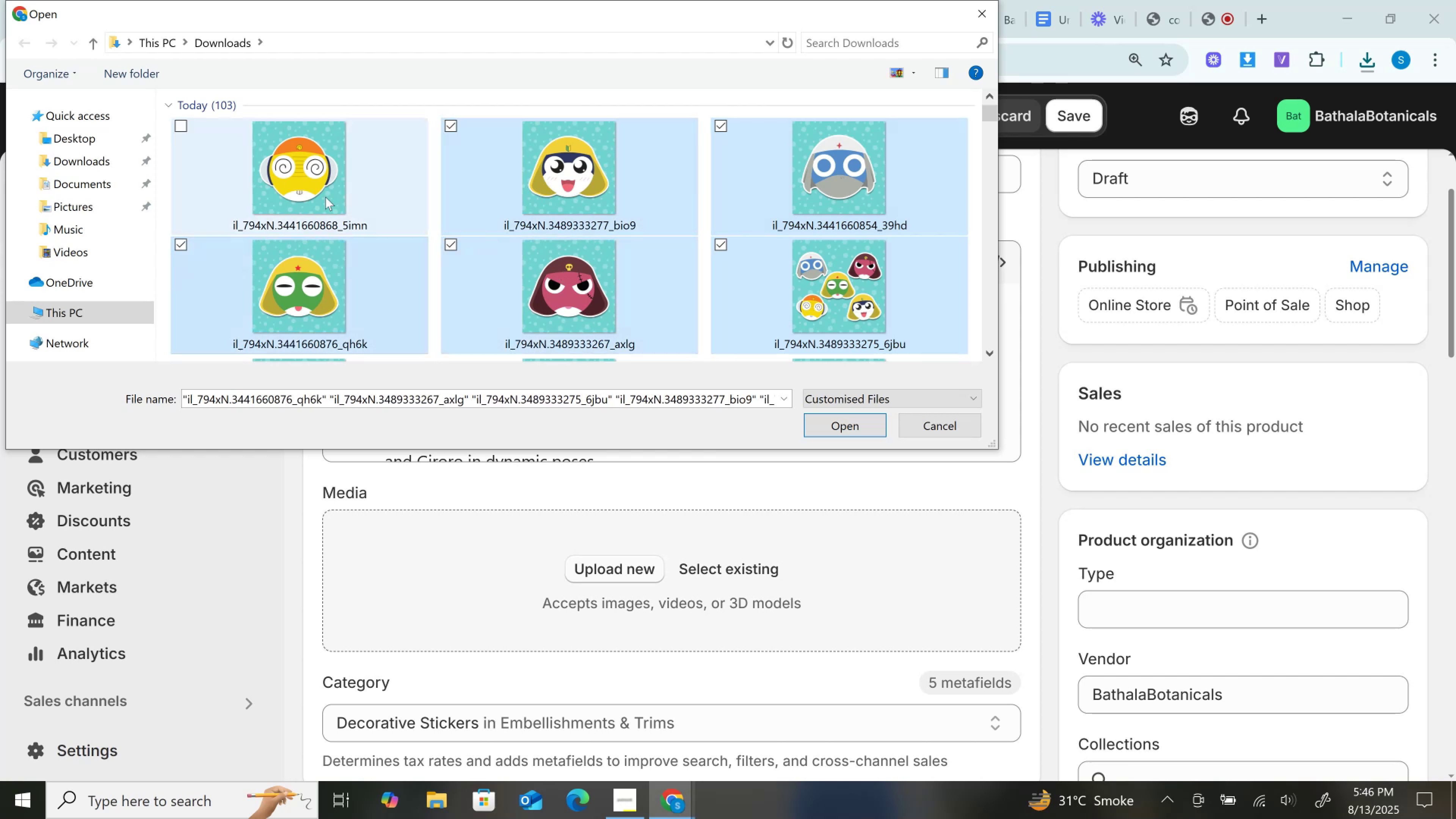 
triple_click([325, 197])
 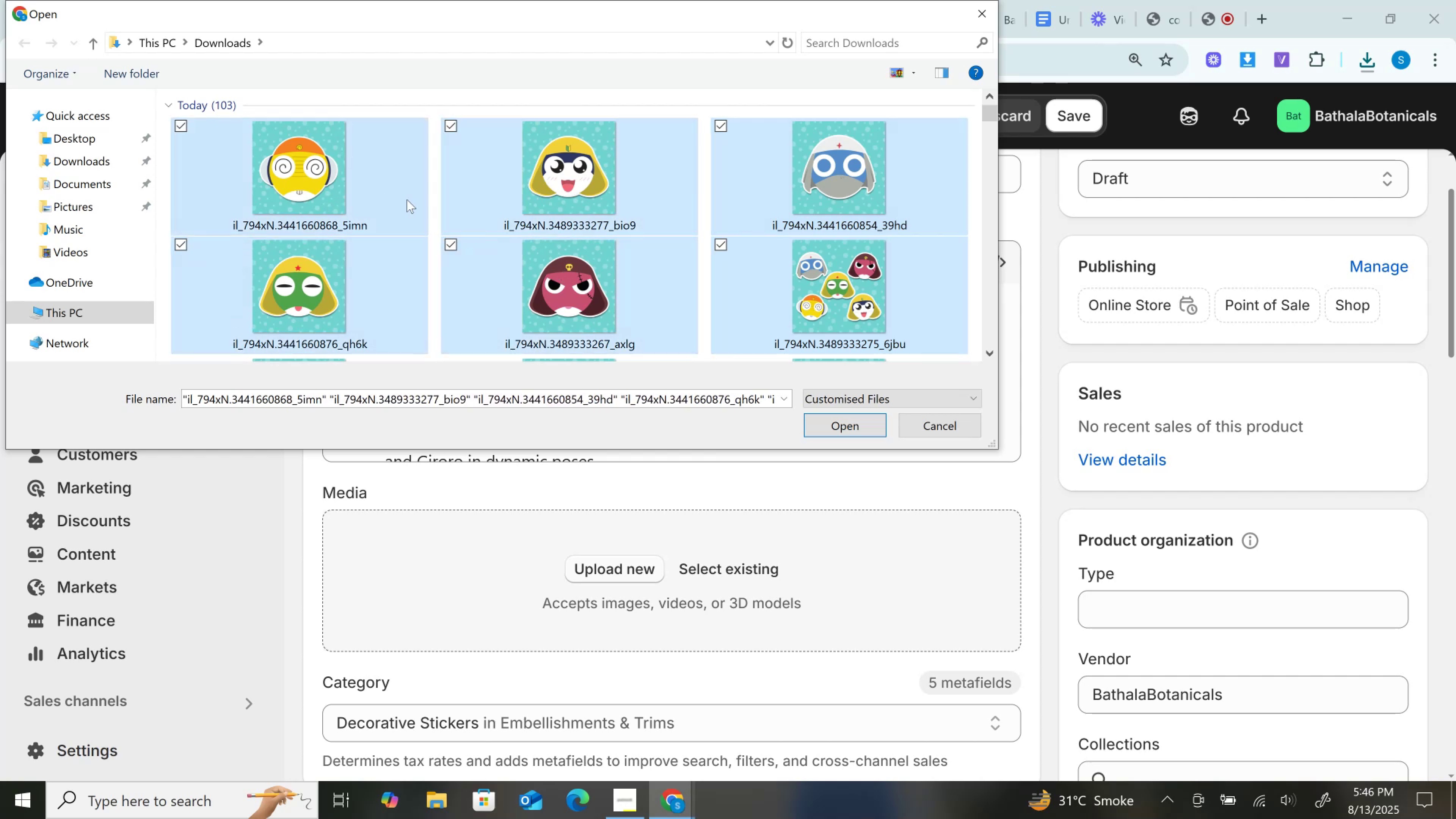 
scroll: coordinate [407, 199], scroll_direction: down, amount: 1.0
 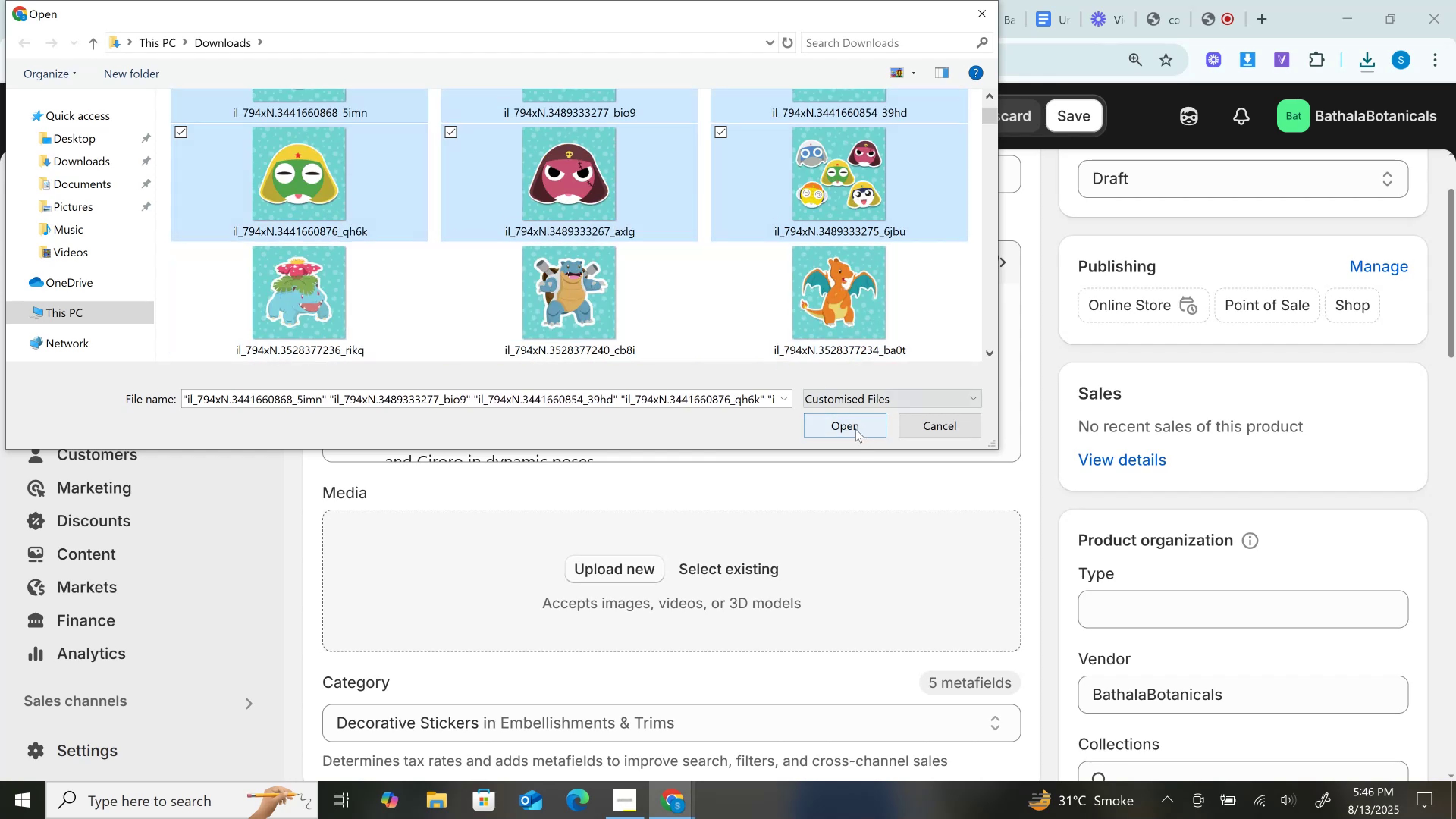 
left_click([855, 429])
 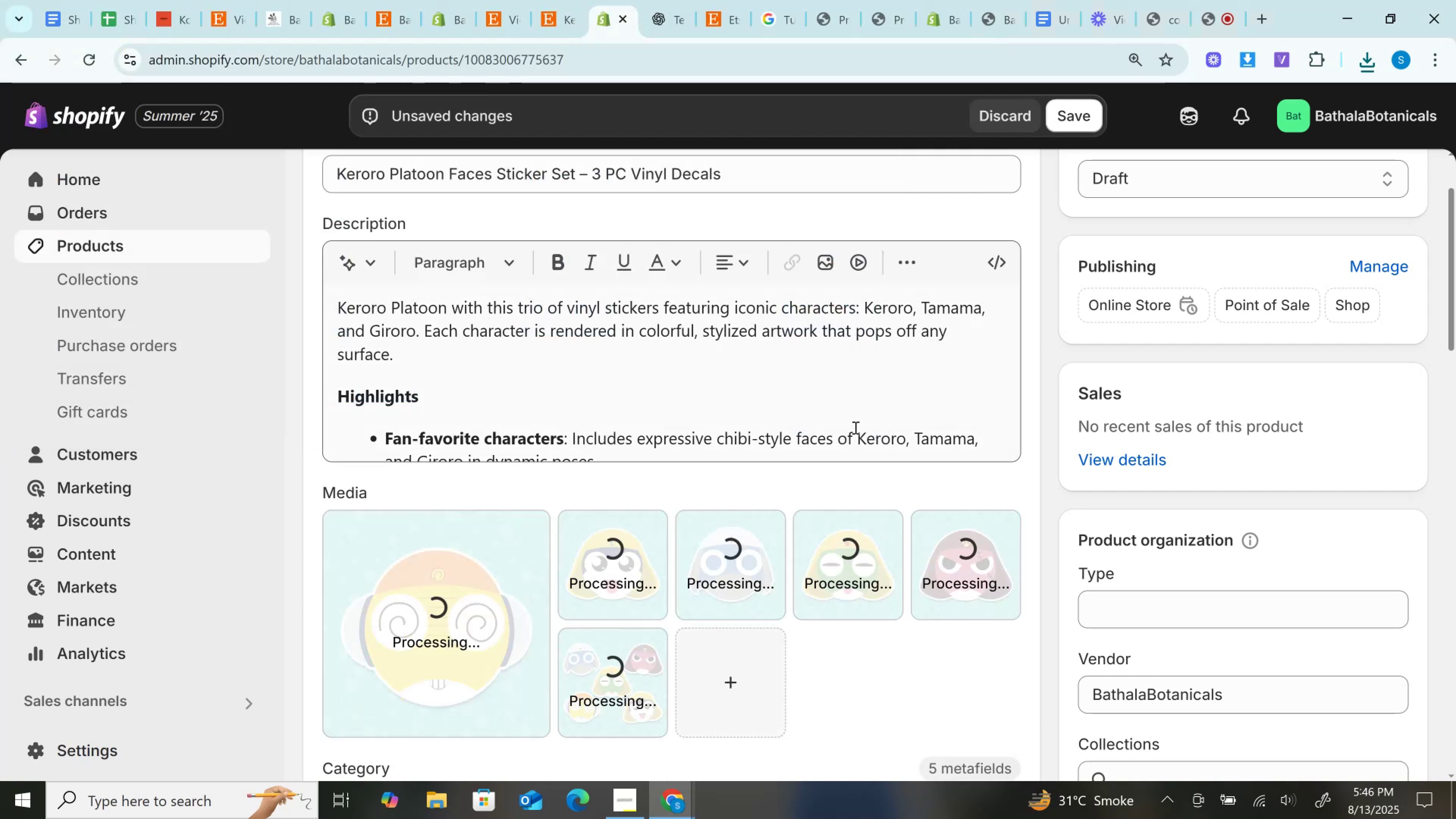 
wait(10.3)
 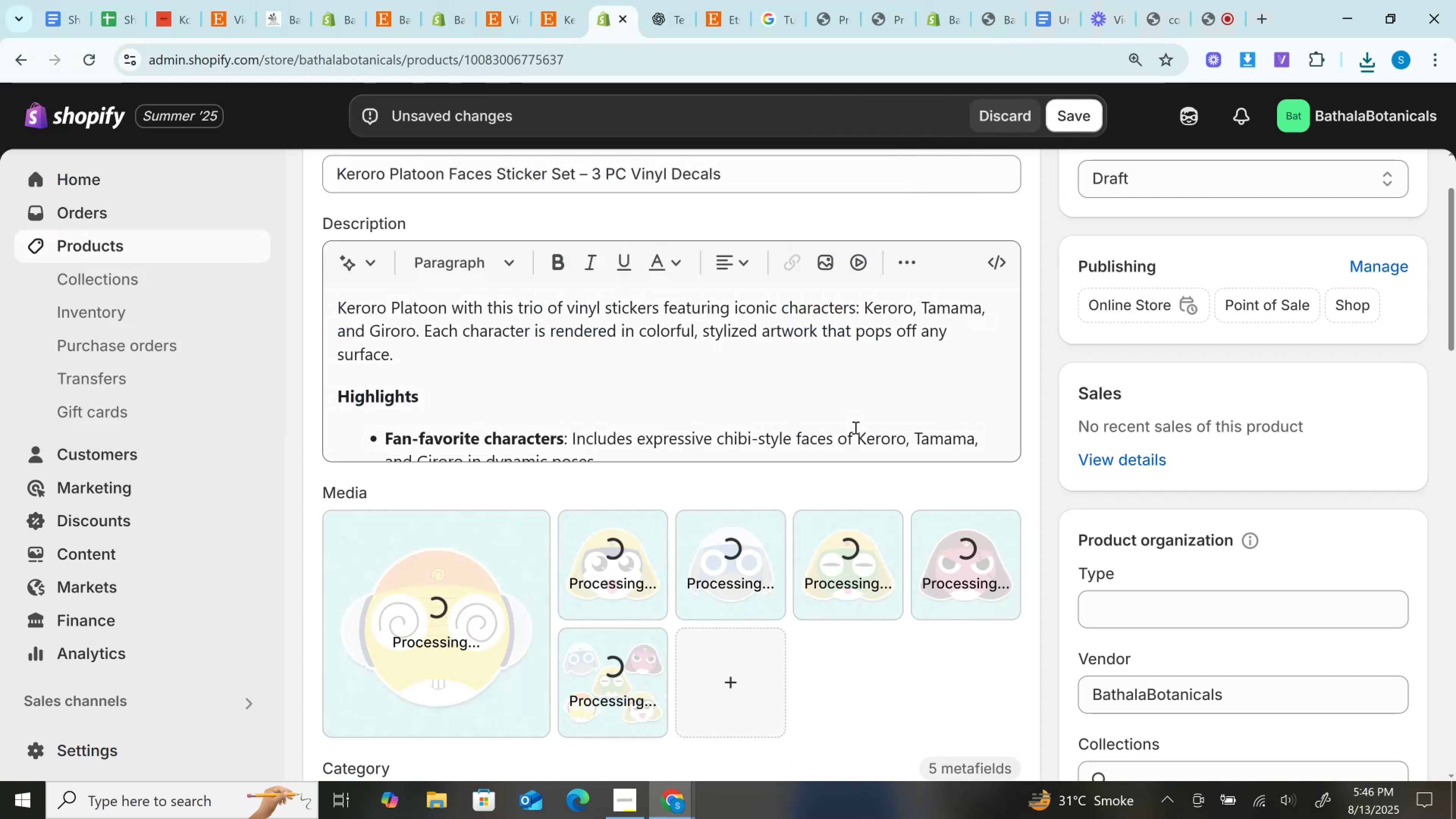 
scroll: coordinate [639, 576], scroll_direction: down, amount: 6.0
 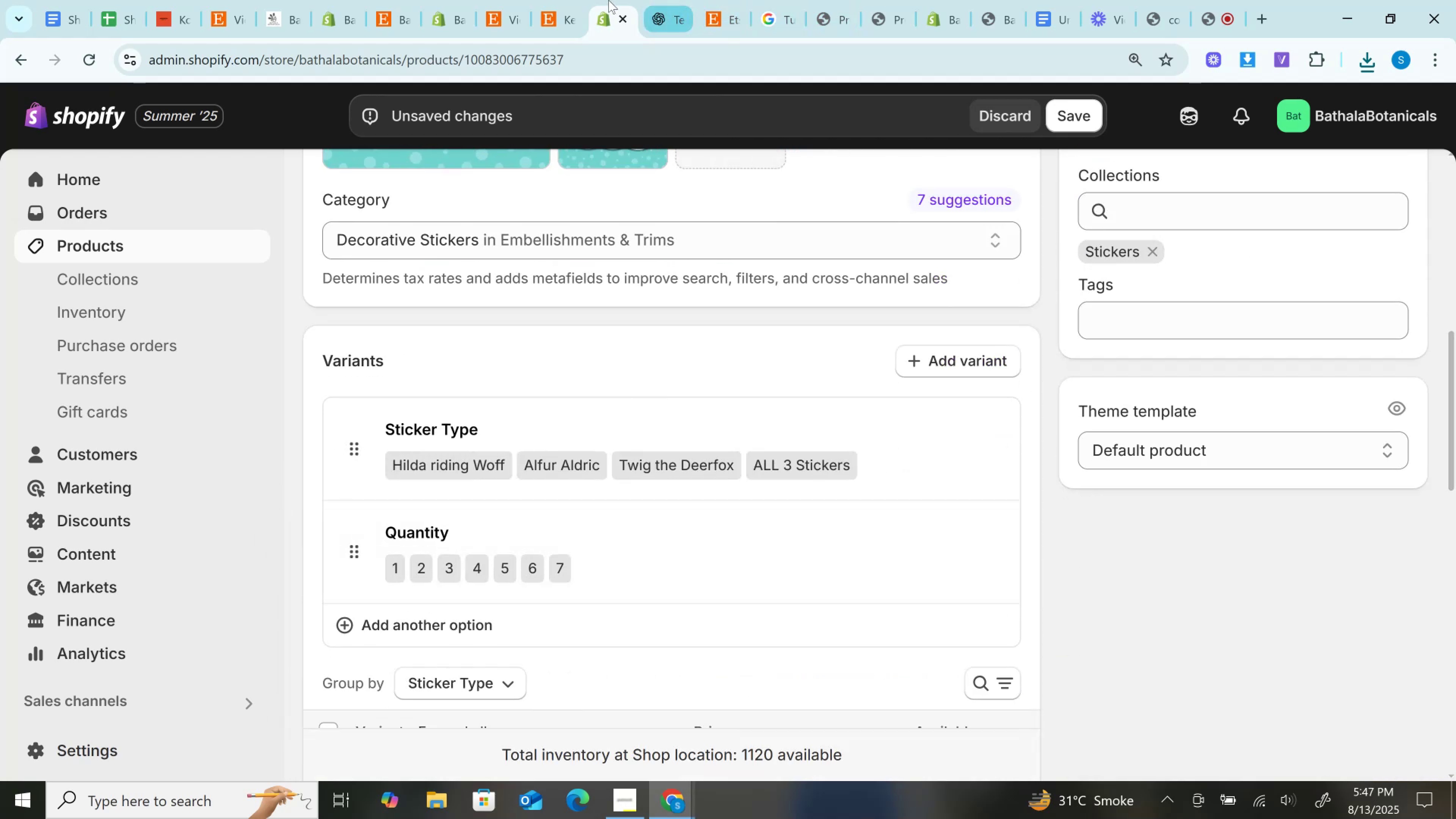 
left_click([567, 0])
 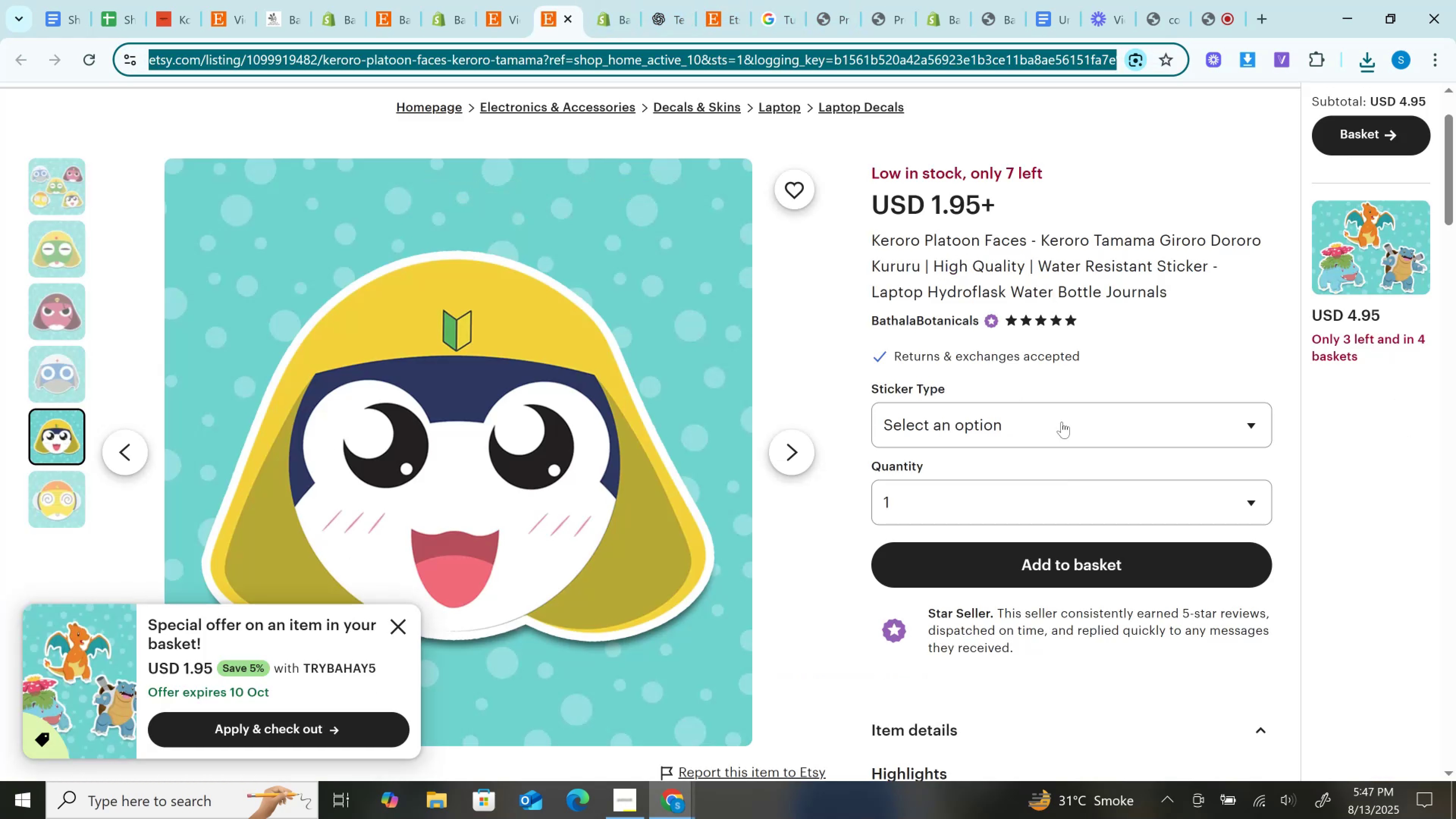 
left_click([994, 415])
 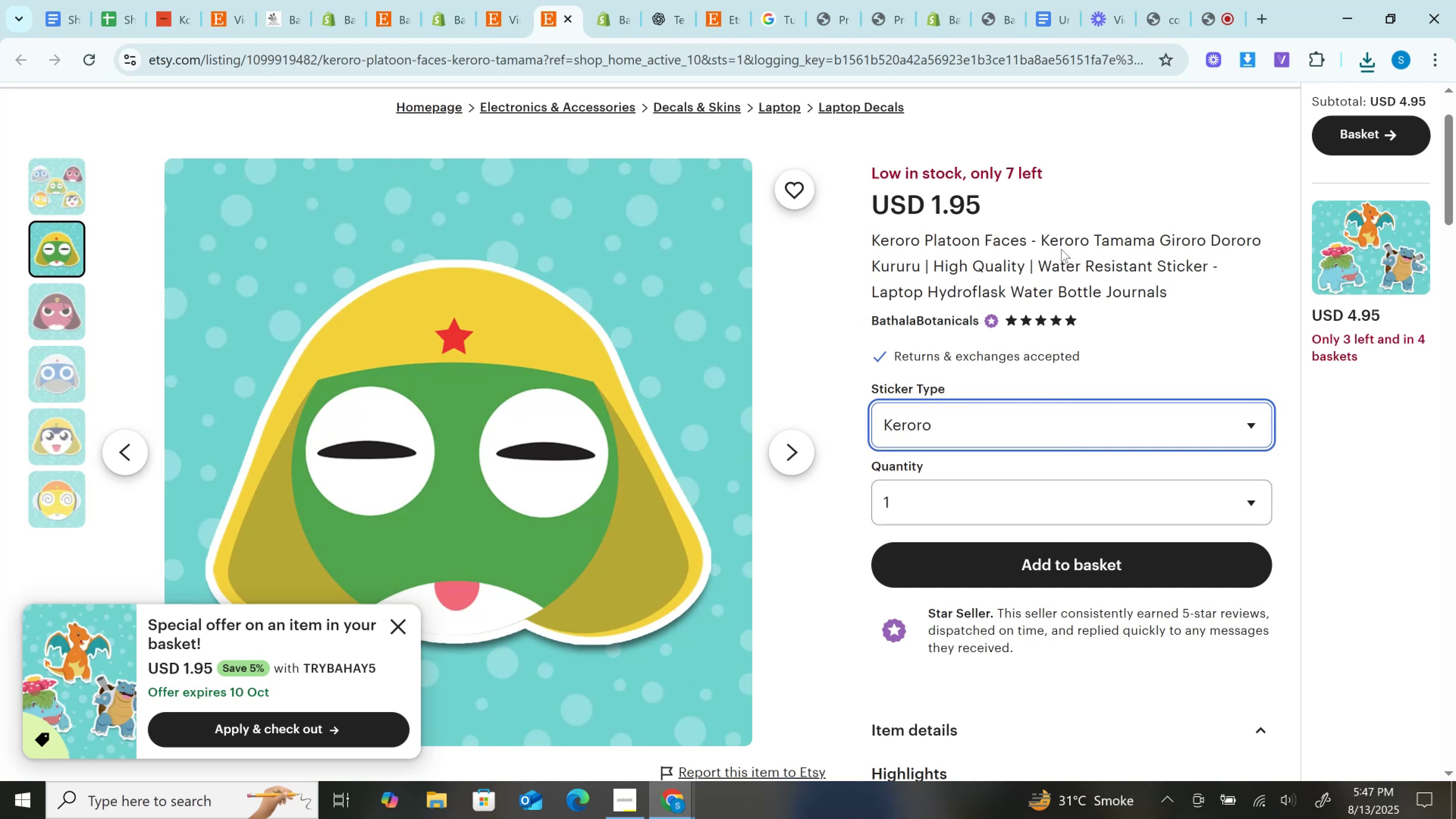 
double_click([1061, 248])
 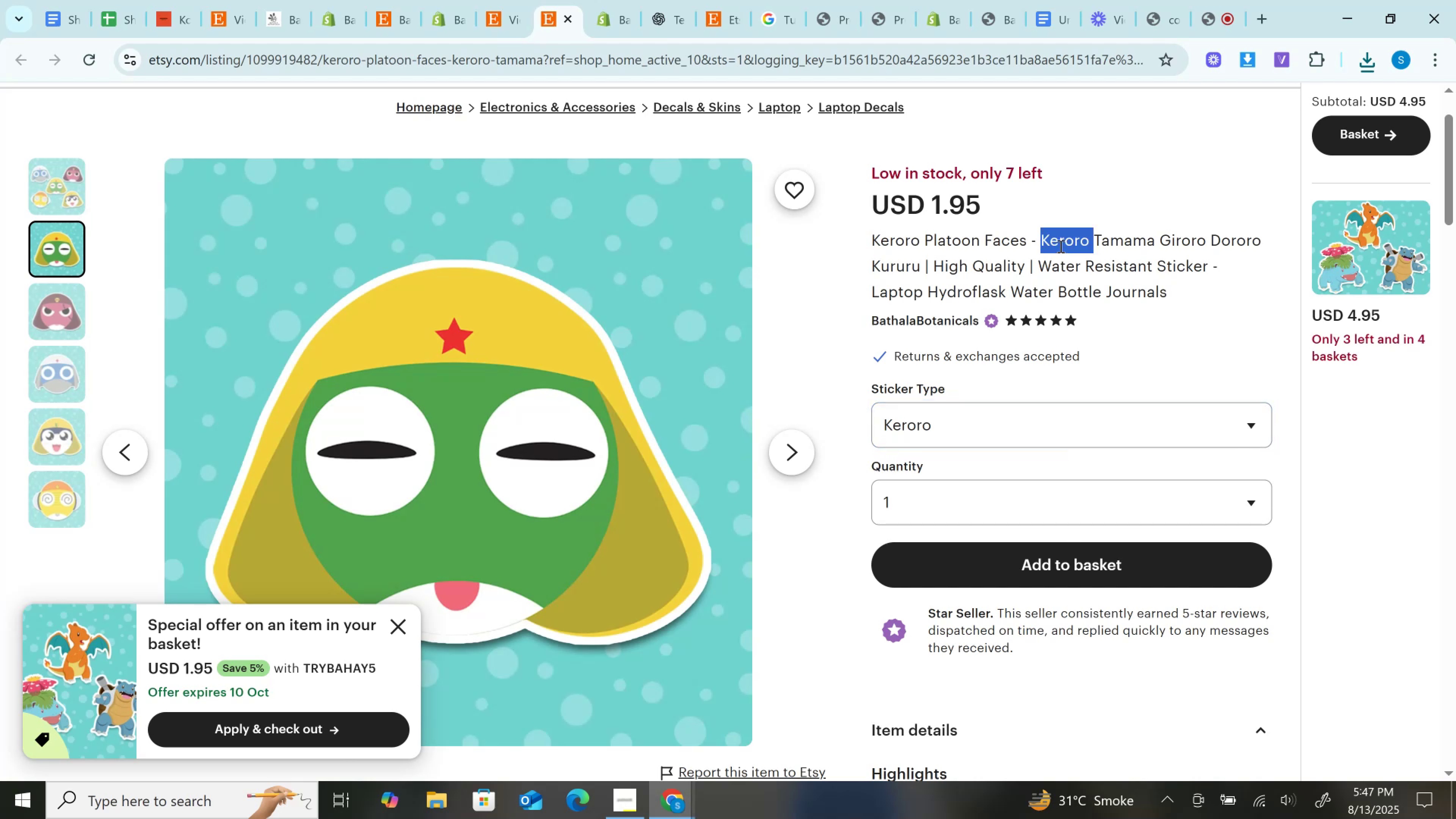 
key(Control+C)
 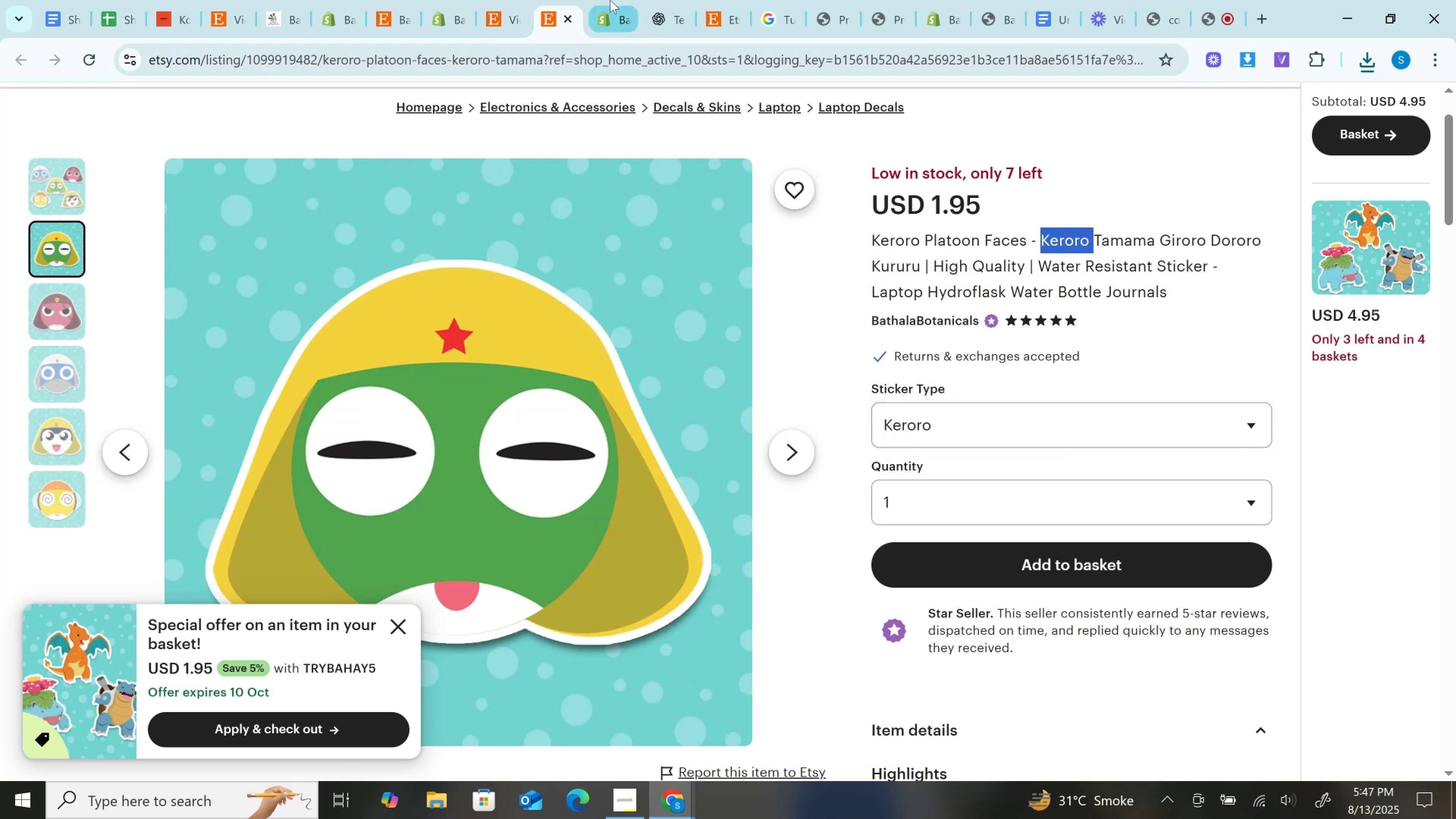 
left_click([610, 0])
 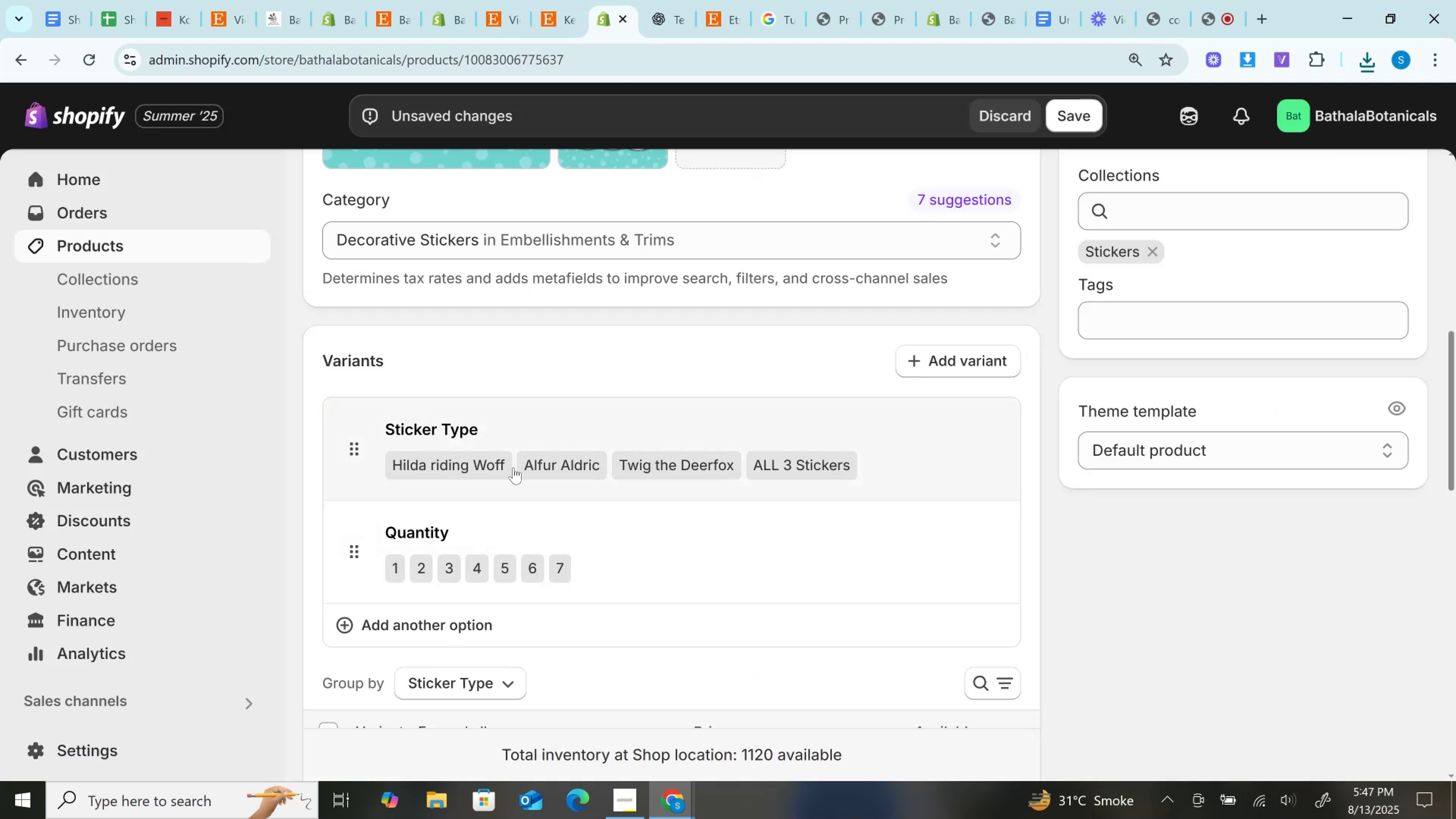 
left_click([563, 451])
 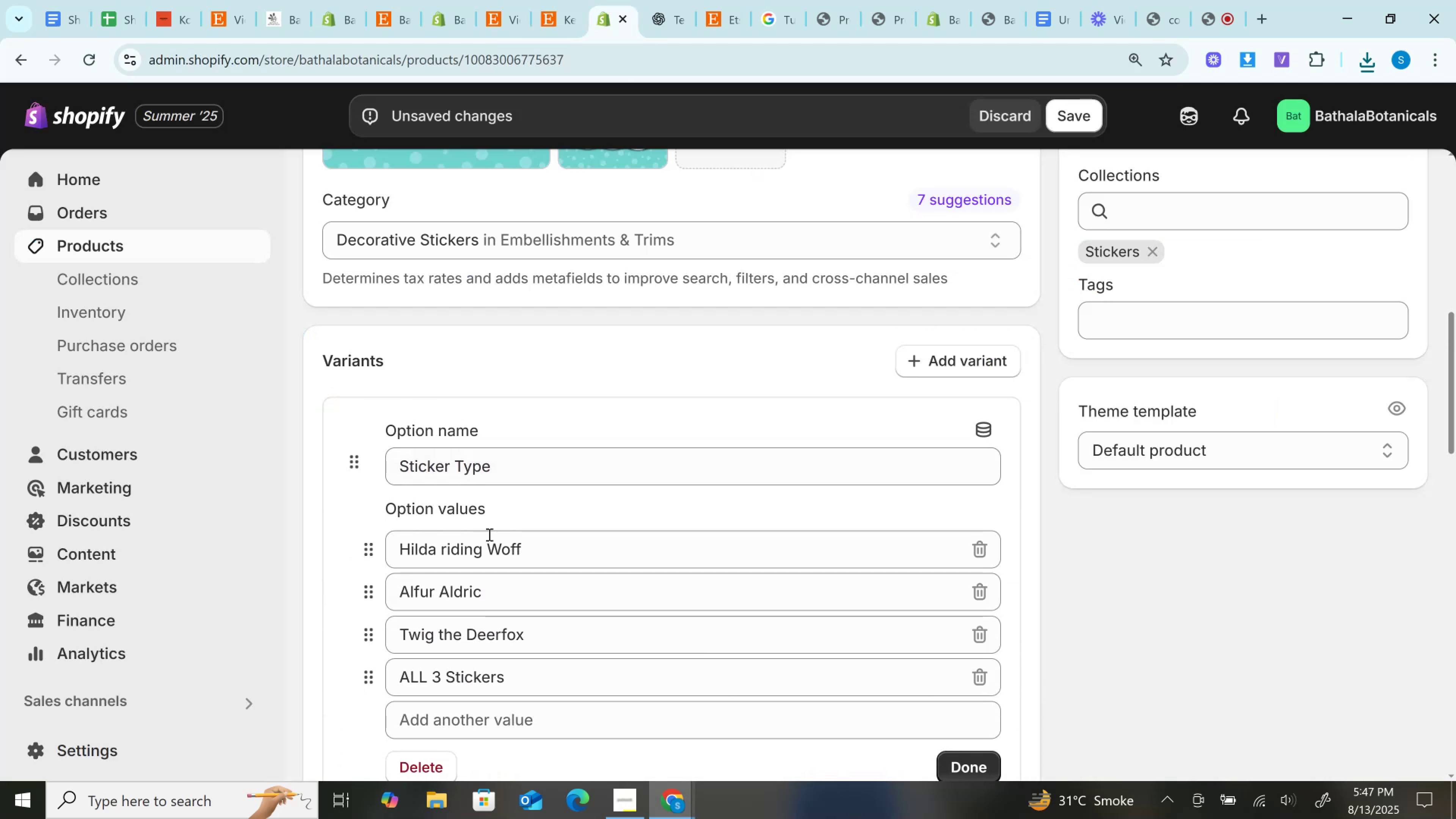 
left_click([500, 545])
 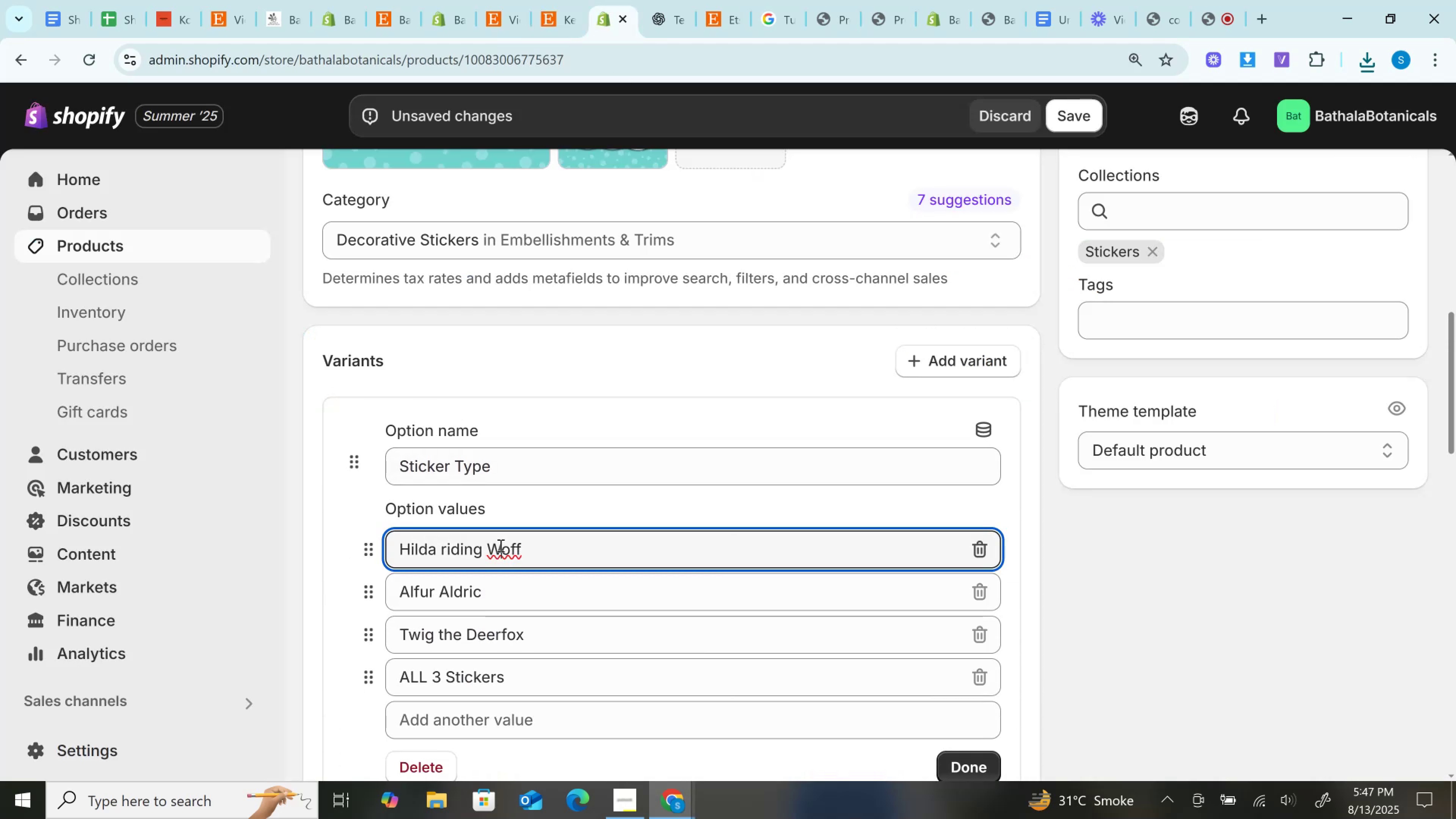 
key(Control+A)
 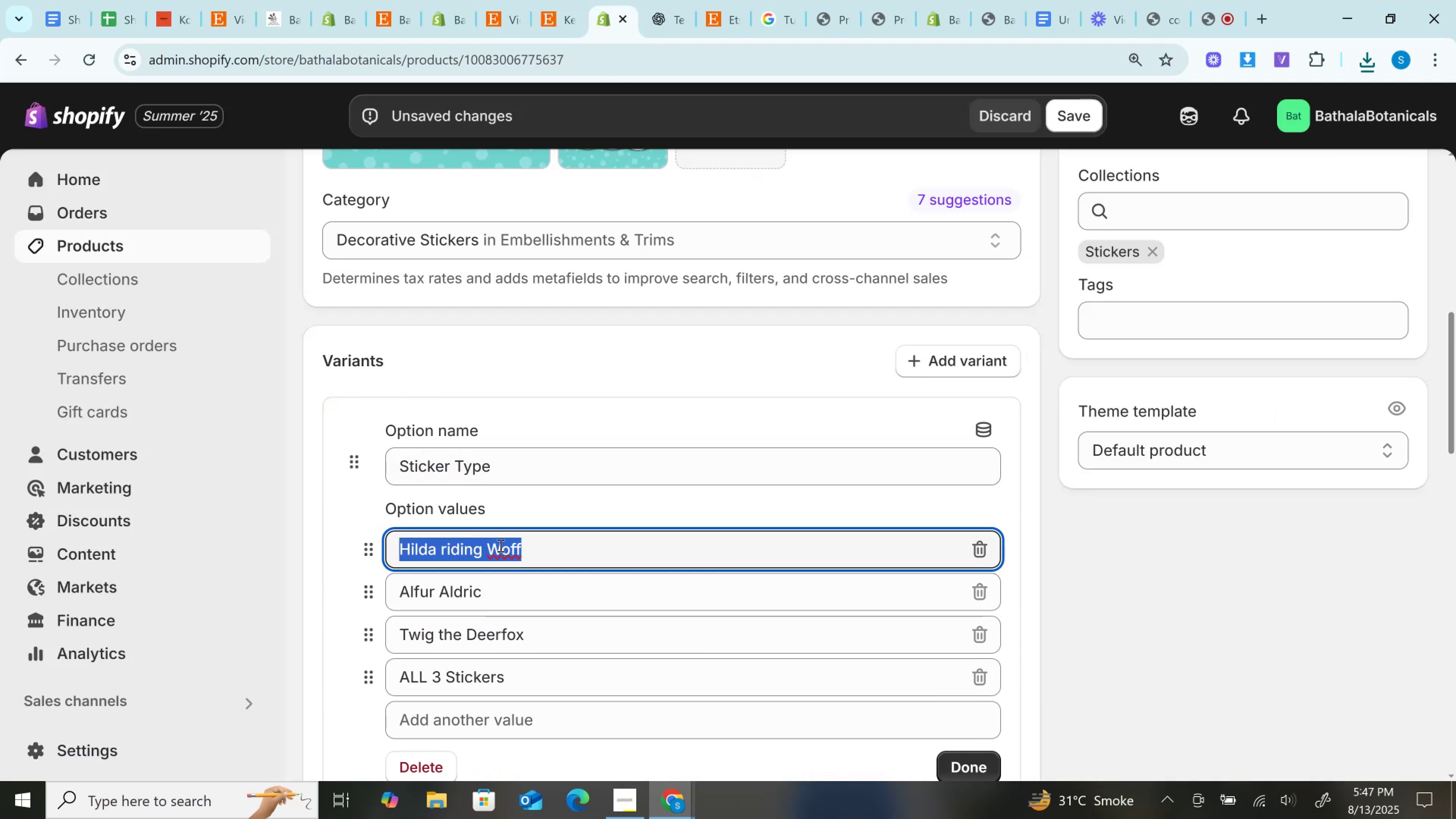 
key(Control+V)
 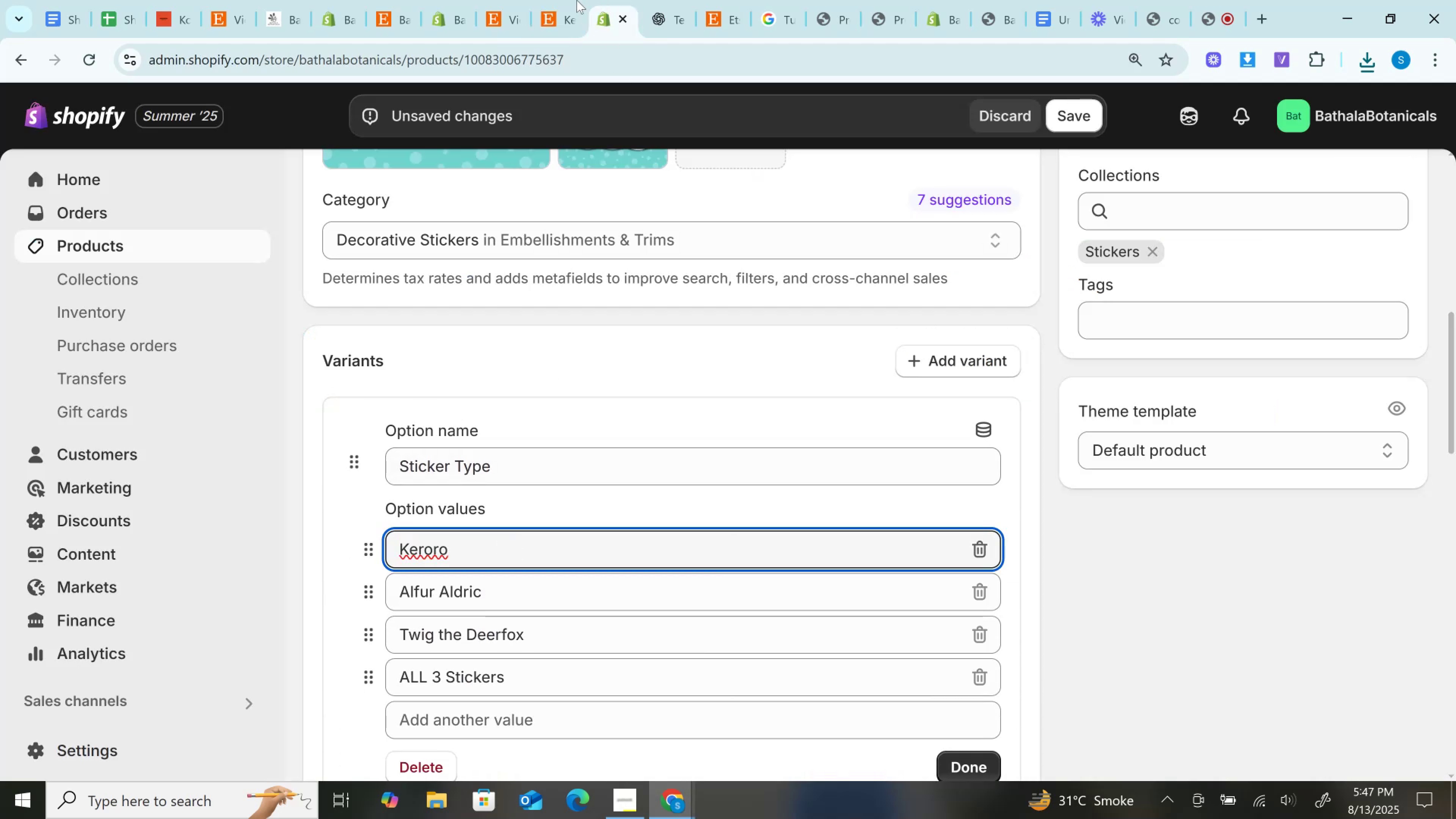 
left_click([569, 0])
 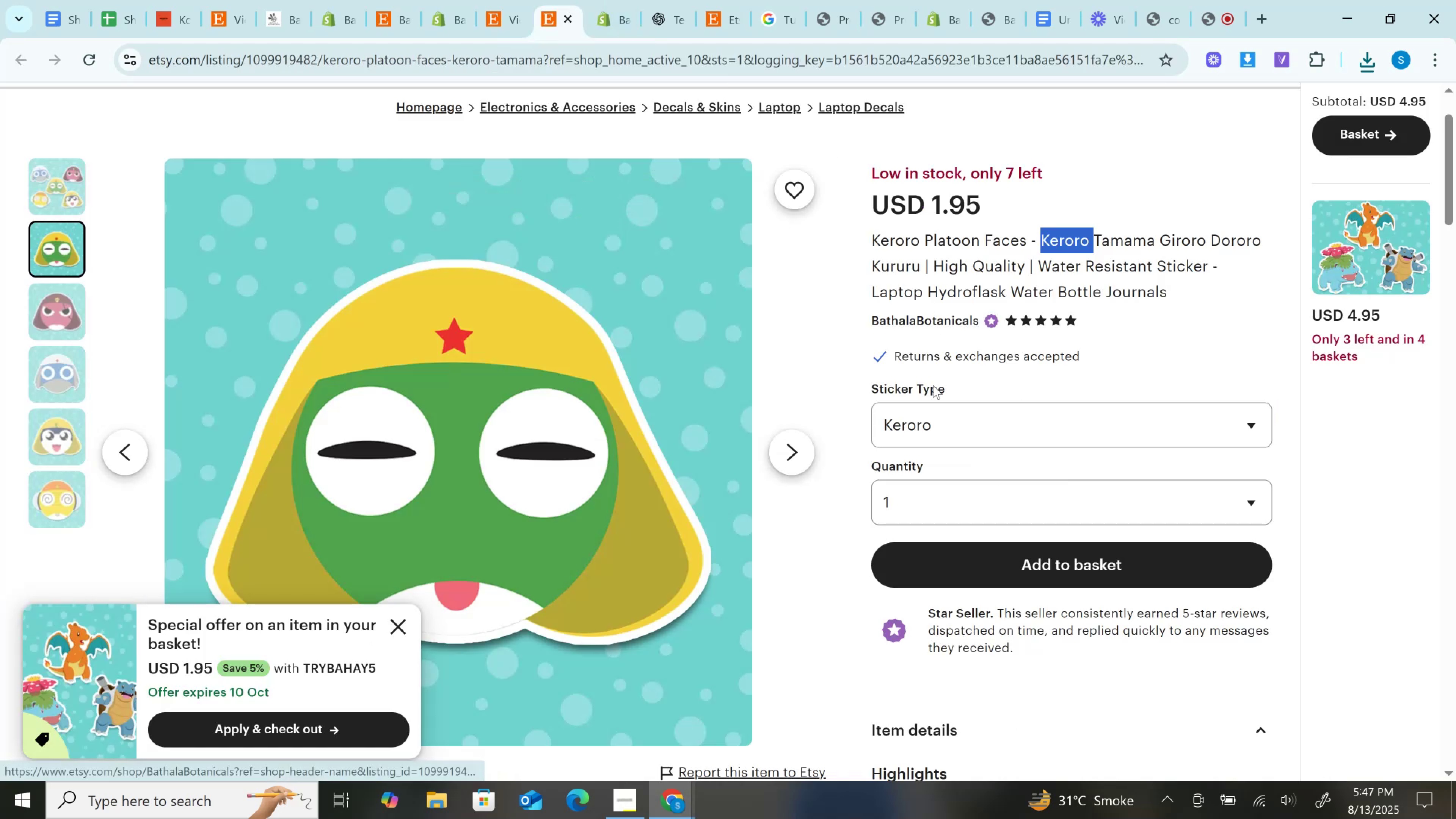 
left_click([932, 422])
 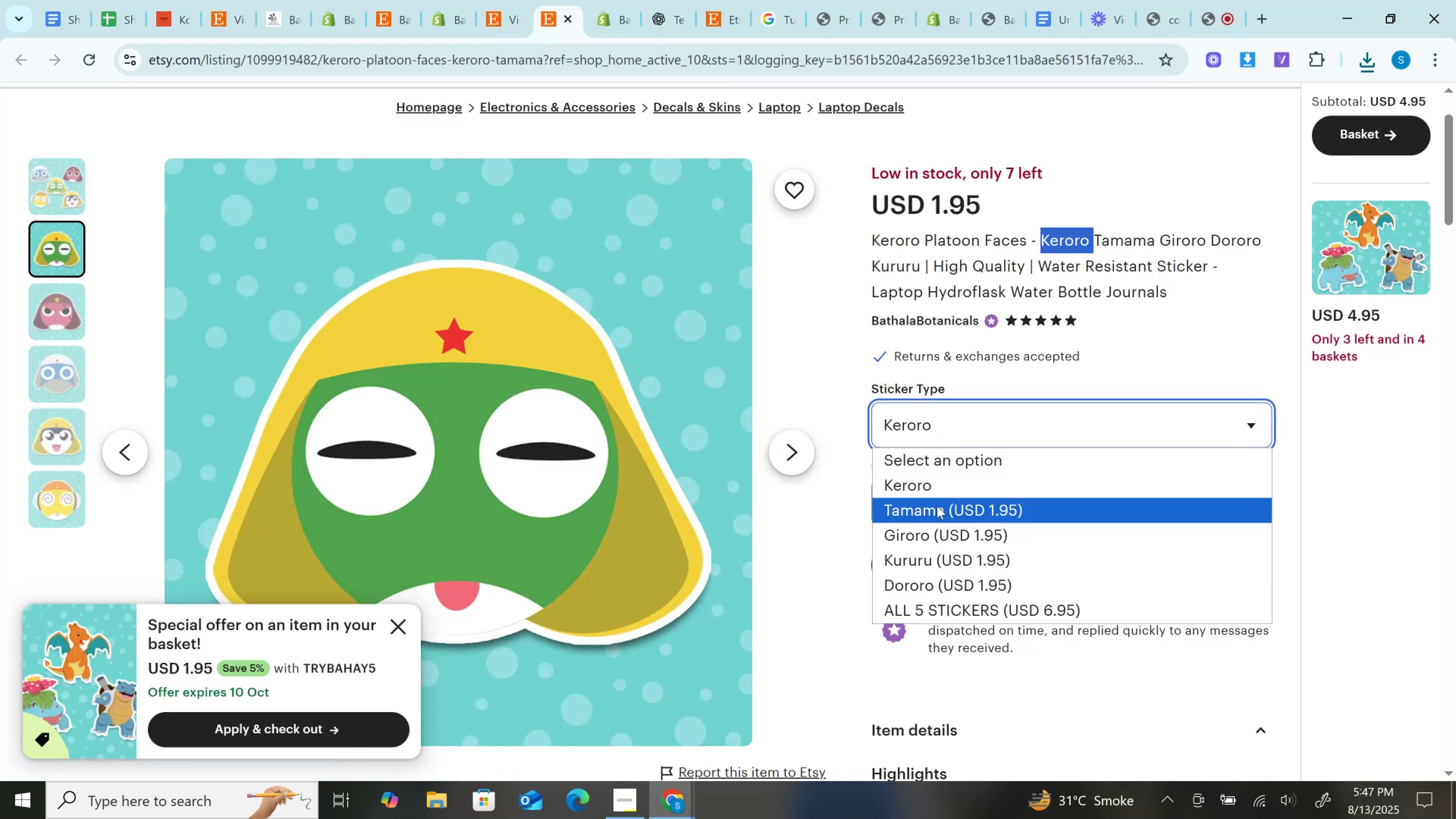 
left_click([937, 506])
 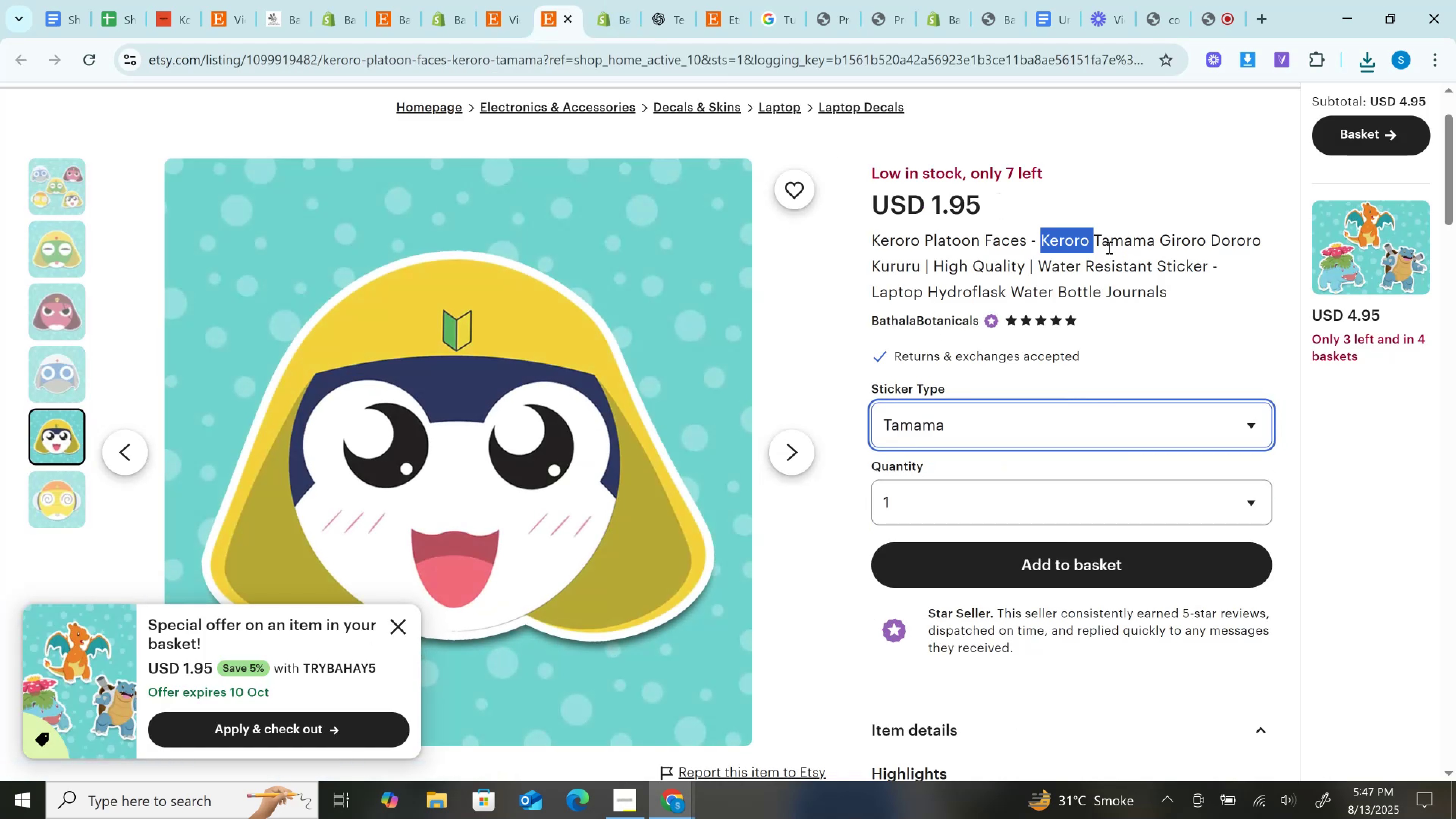 
double_click([1108, 247])
 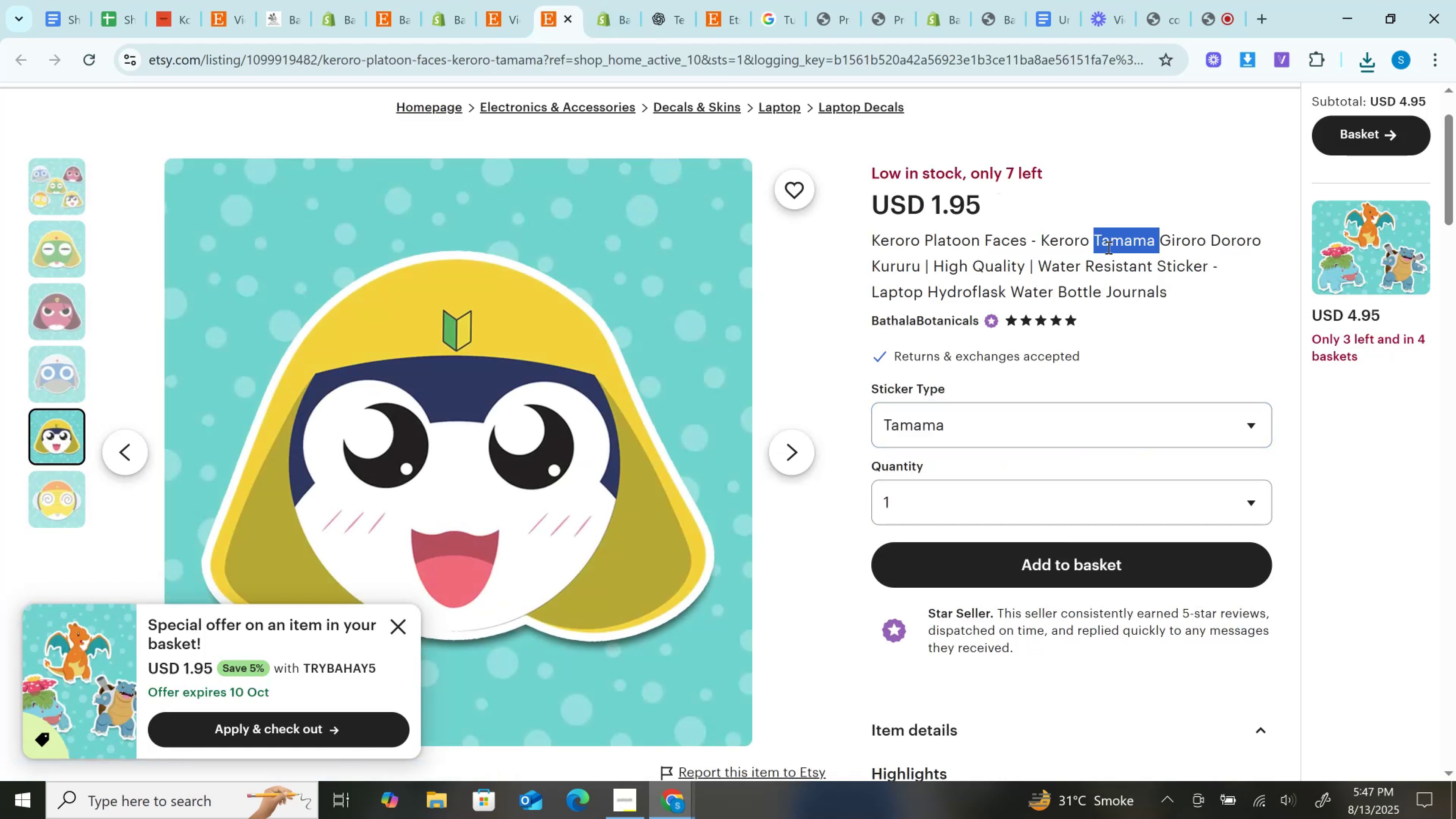 
key(Control+C)
 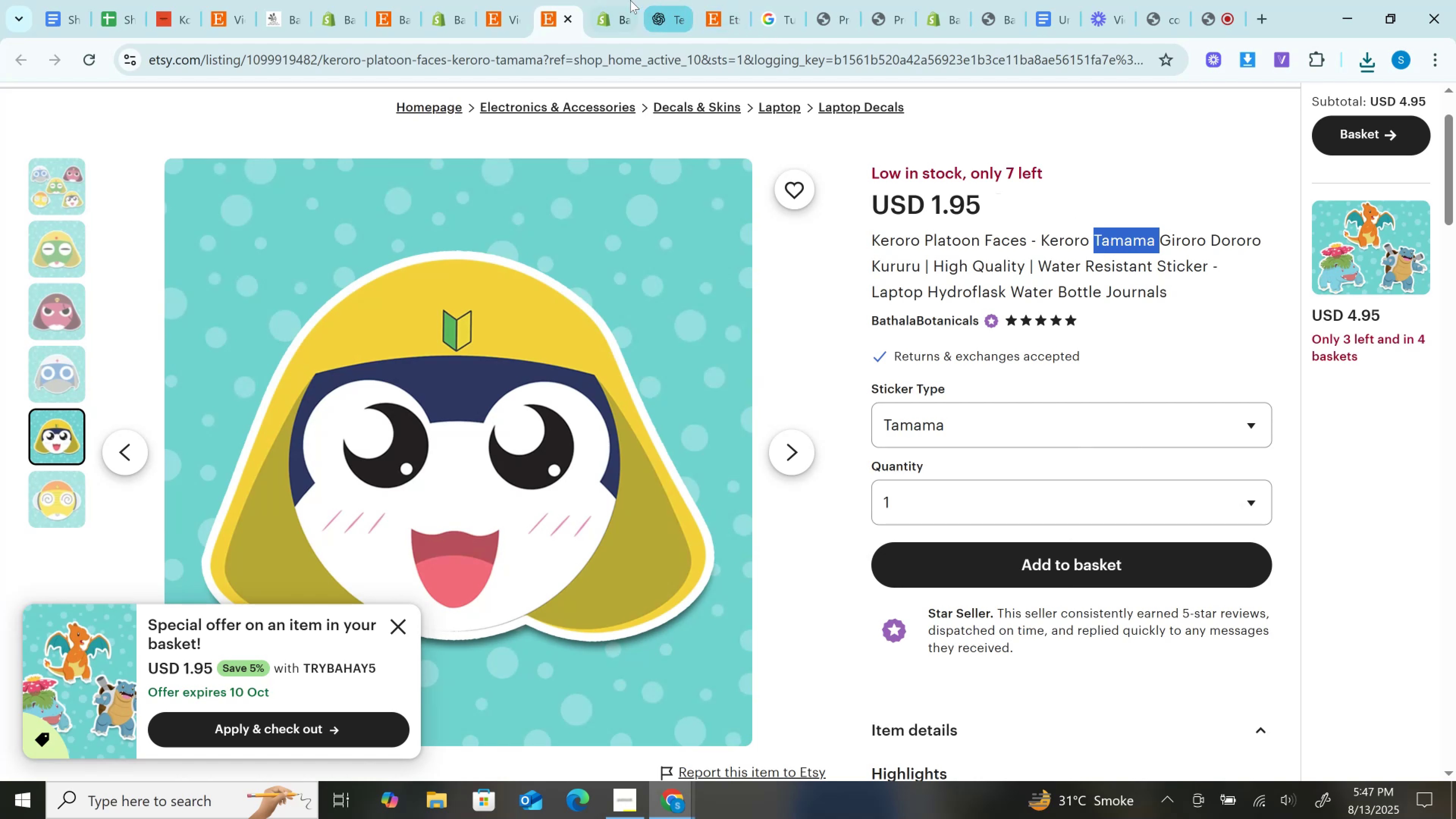 
left_click([630, 0])
 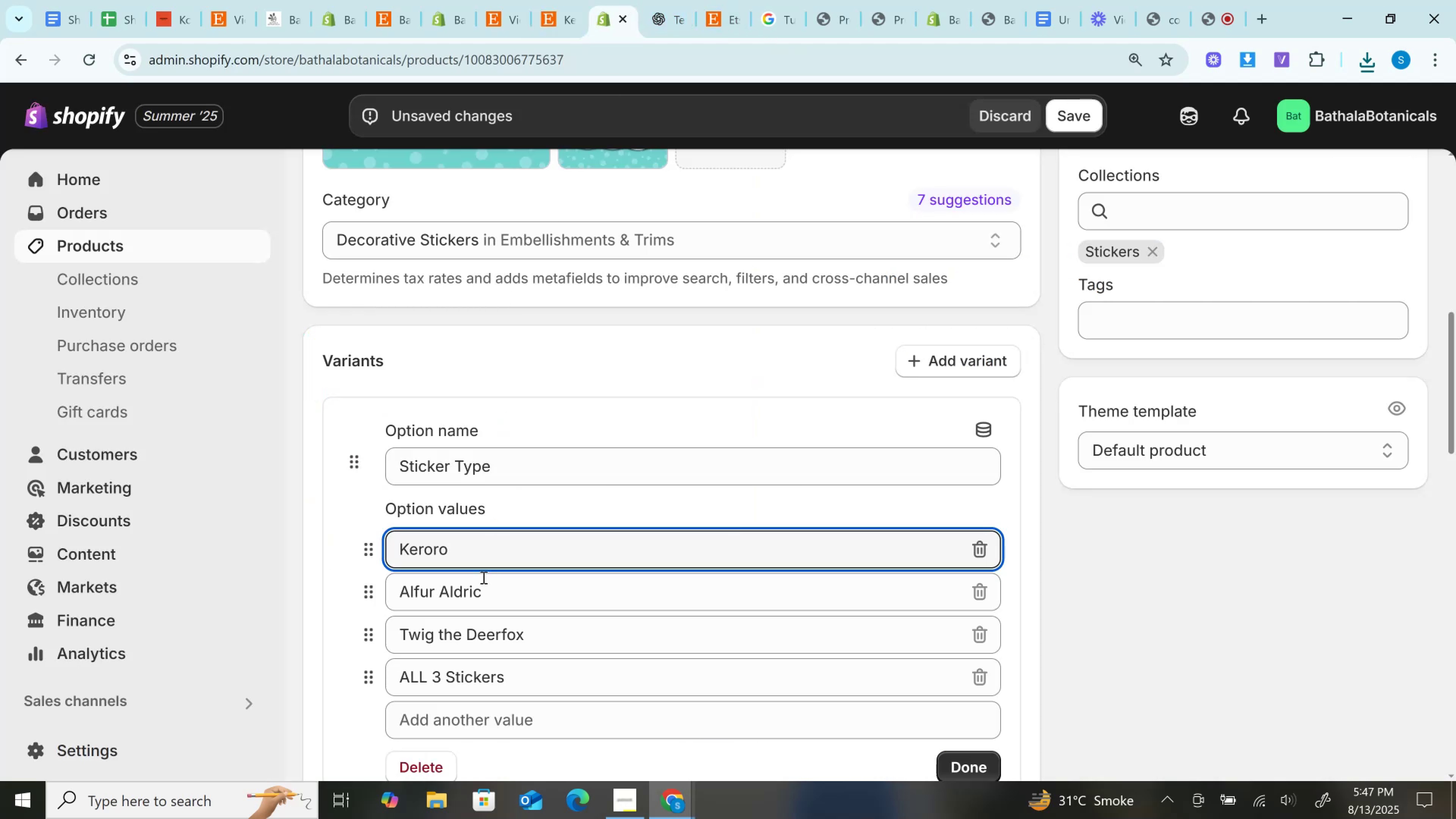 
left_click([481, 583])
 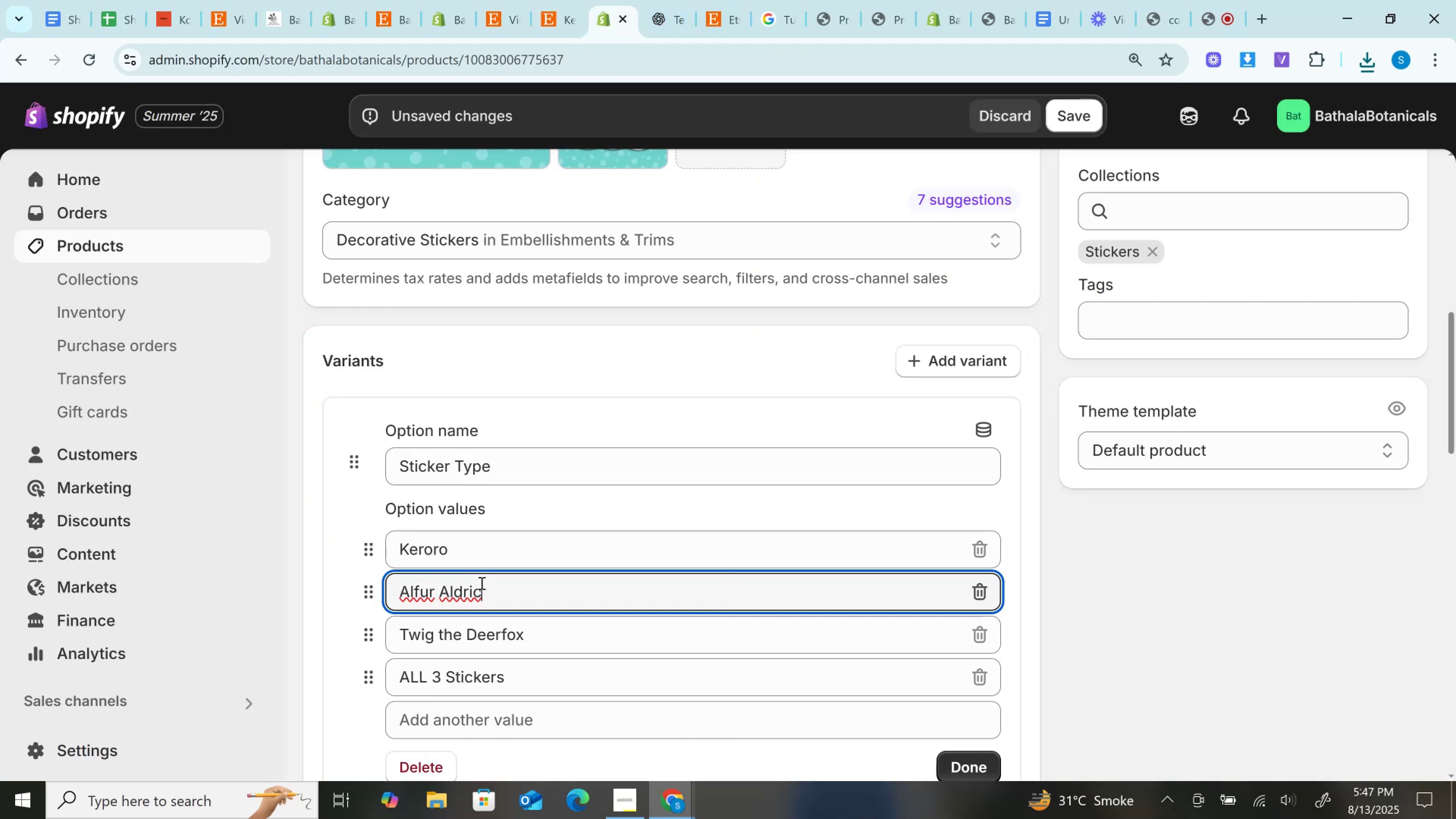 
key(Control+A)
 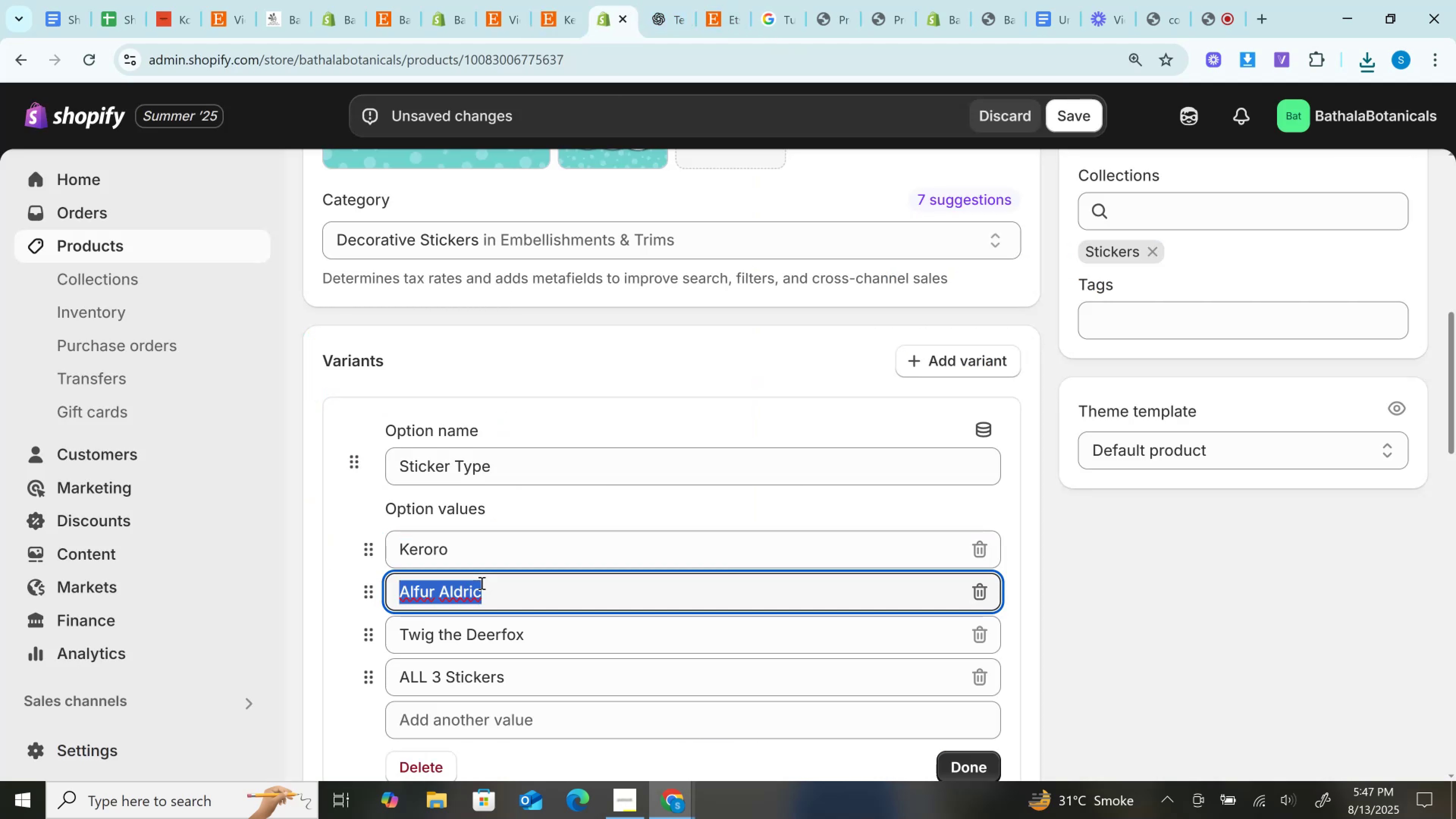 
key(Control+V)
 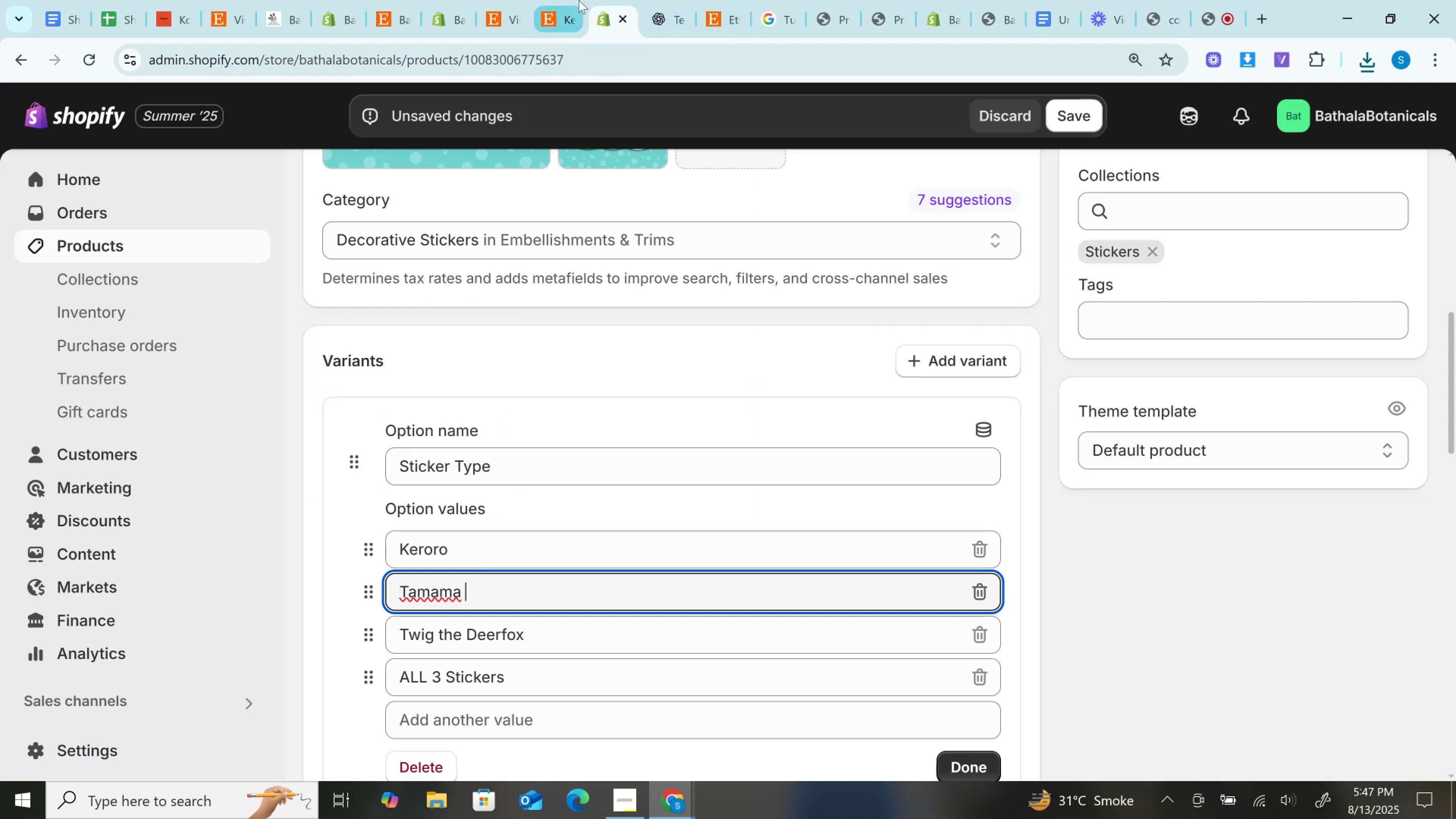 
left_click([575, 0])
 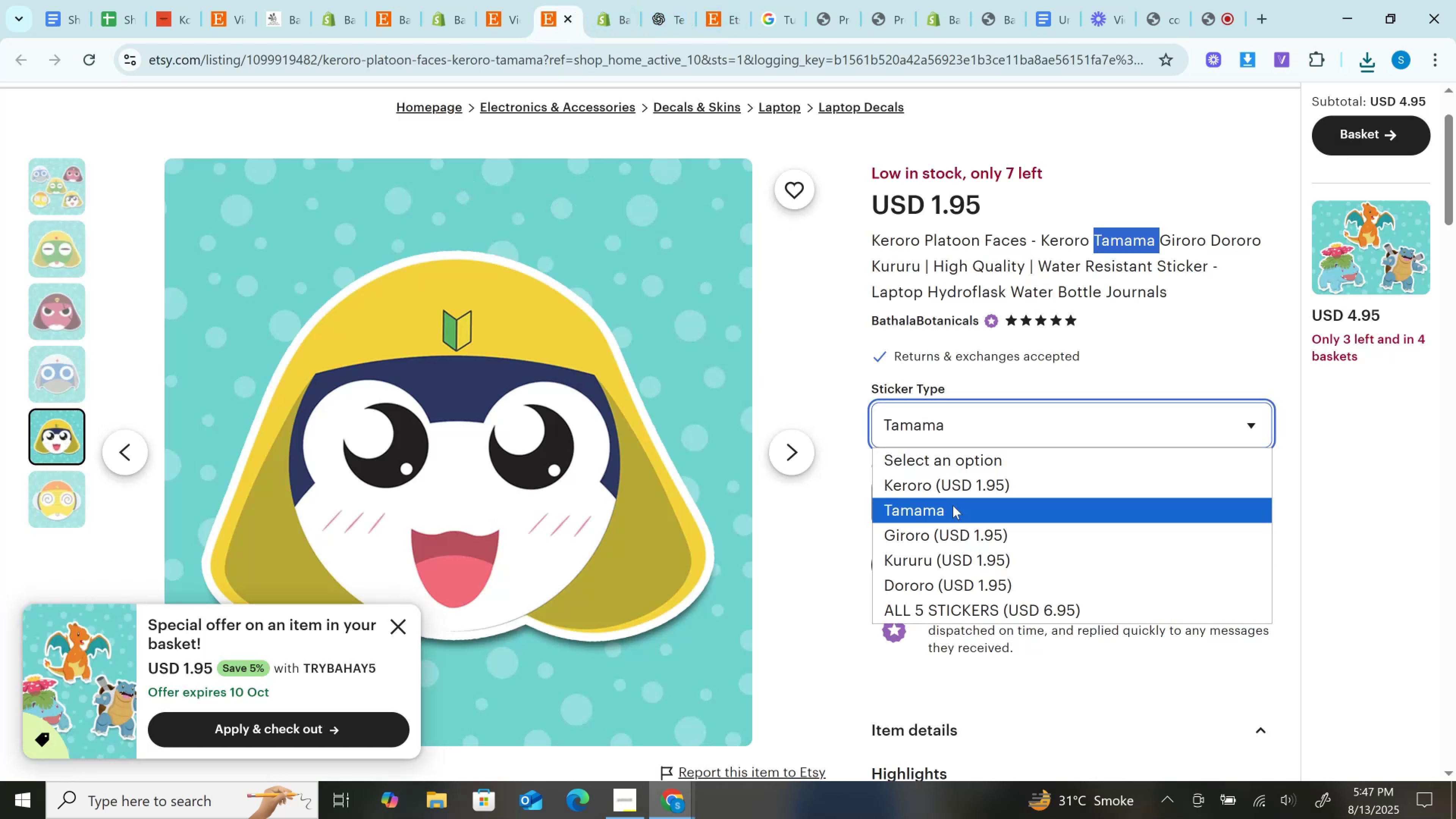 
left_click([948, 529])
 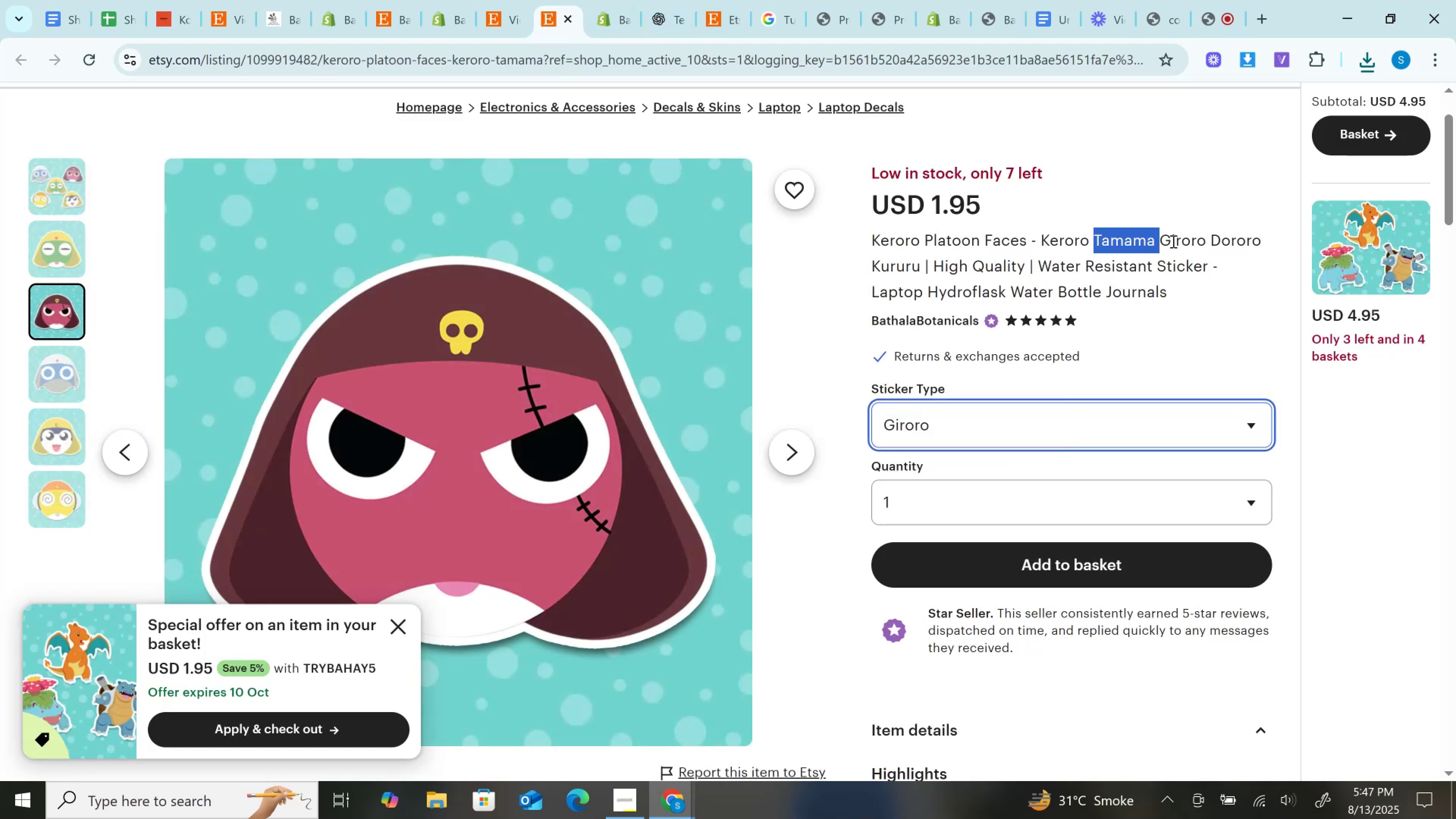 
hold_key(key=ControlLeft, duration=0.84)
double_click([1172, 240])
 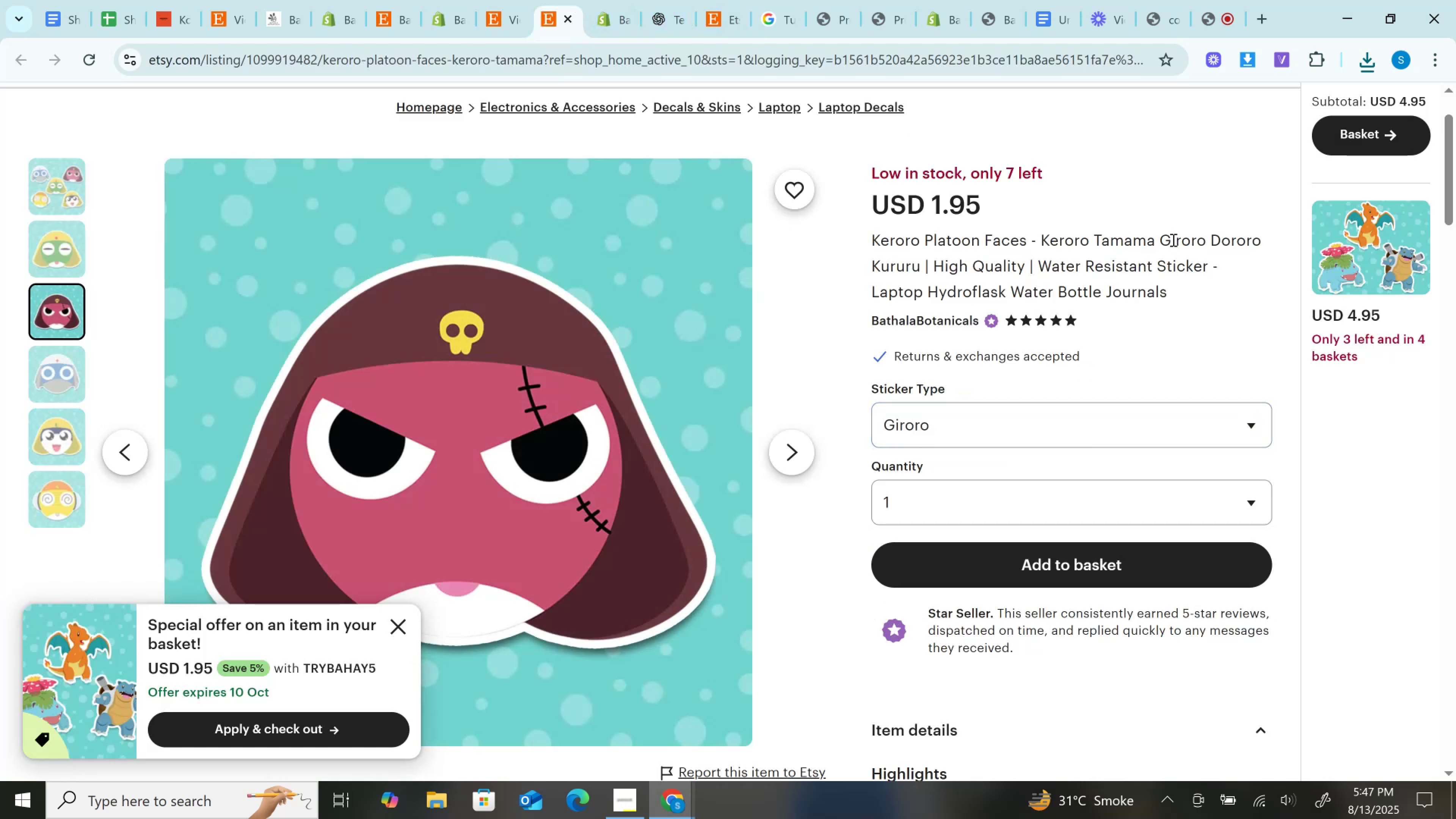 
double_click([1172, 240])
 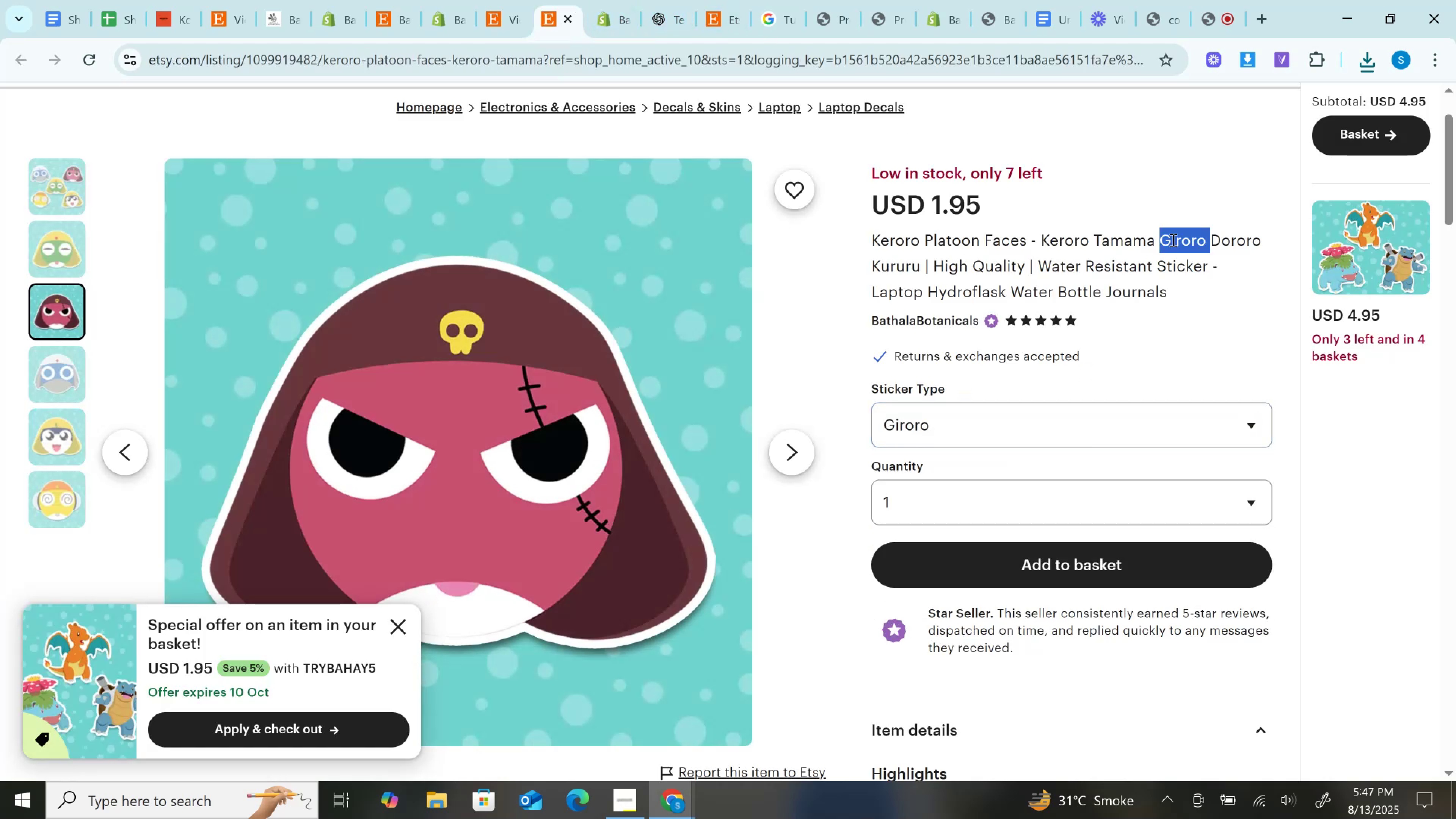 
key(Control+C)
 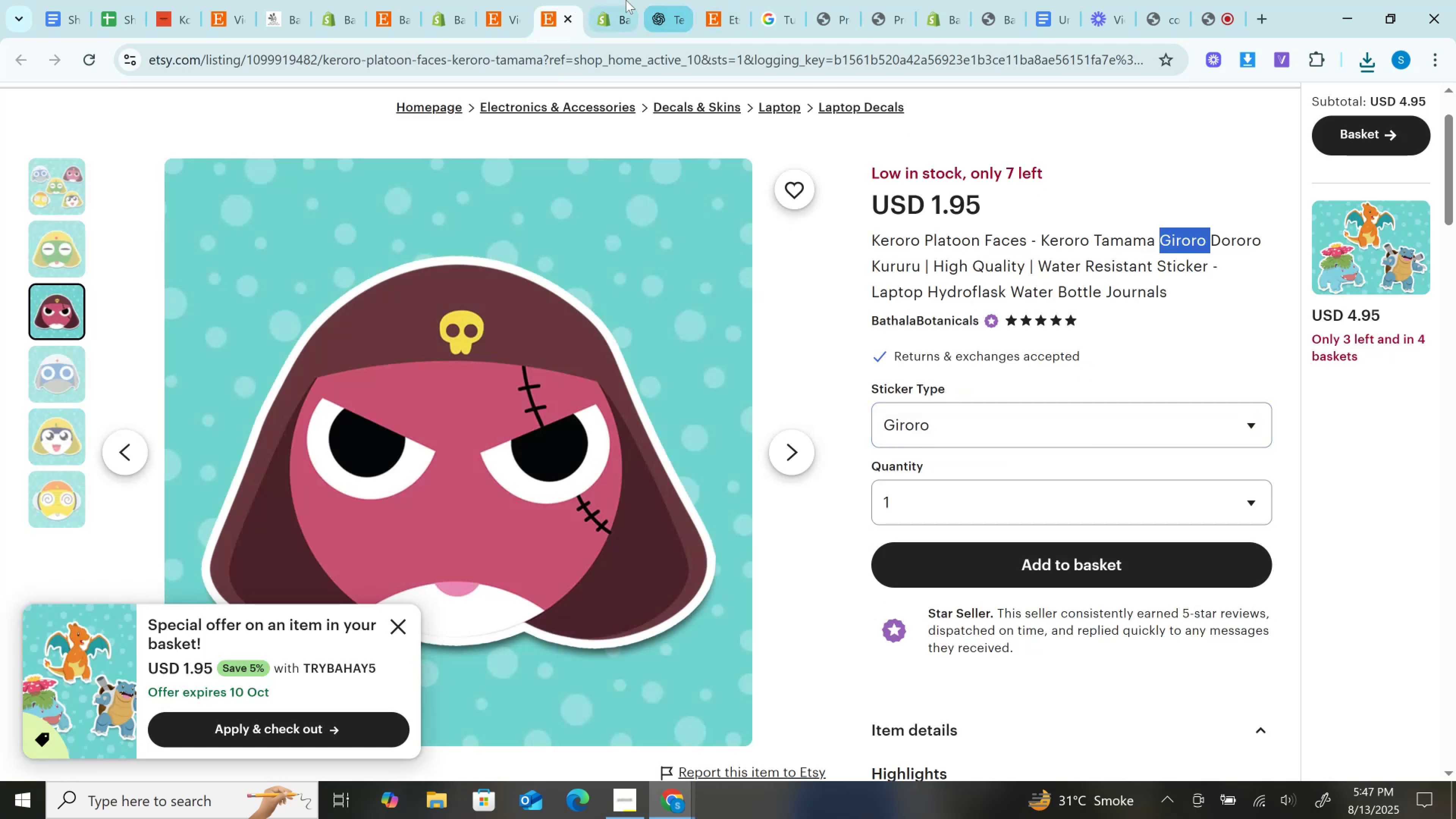 
left_click([611, 0])
 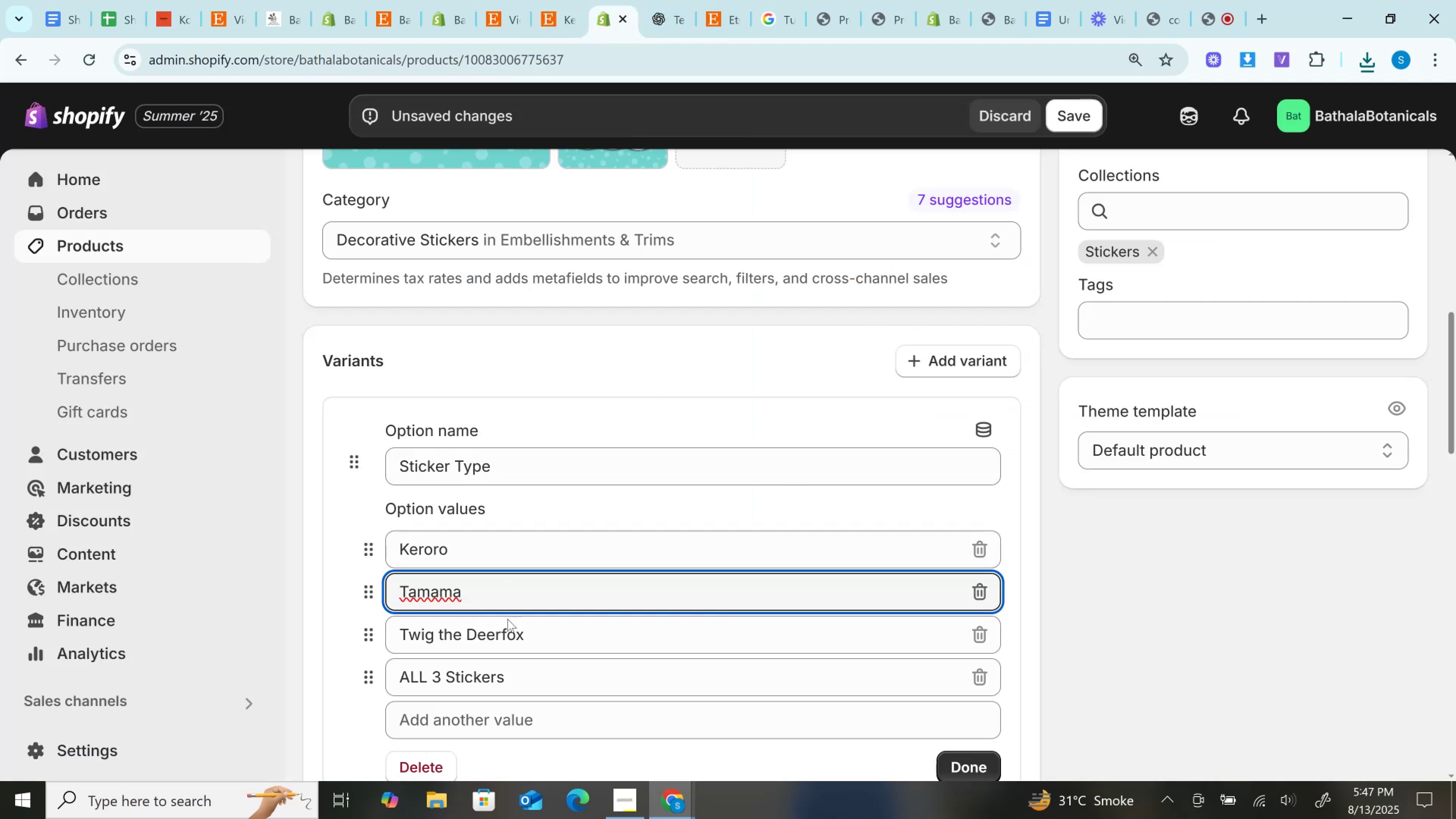 
left_click([506, 634])
 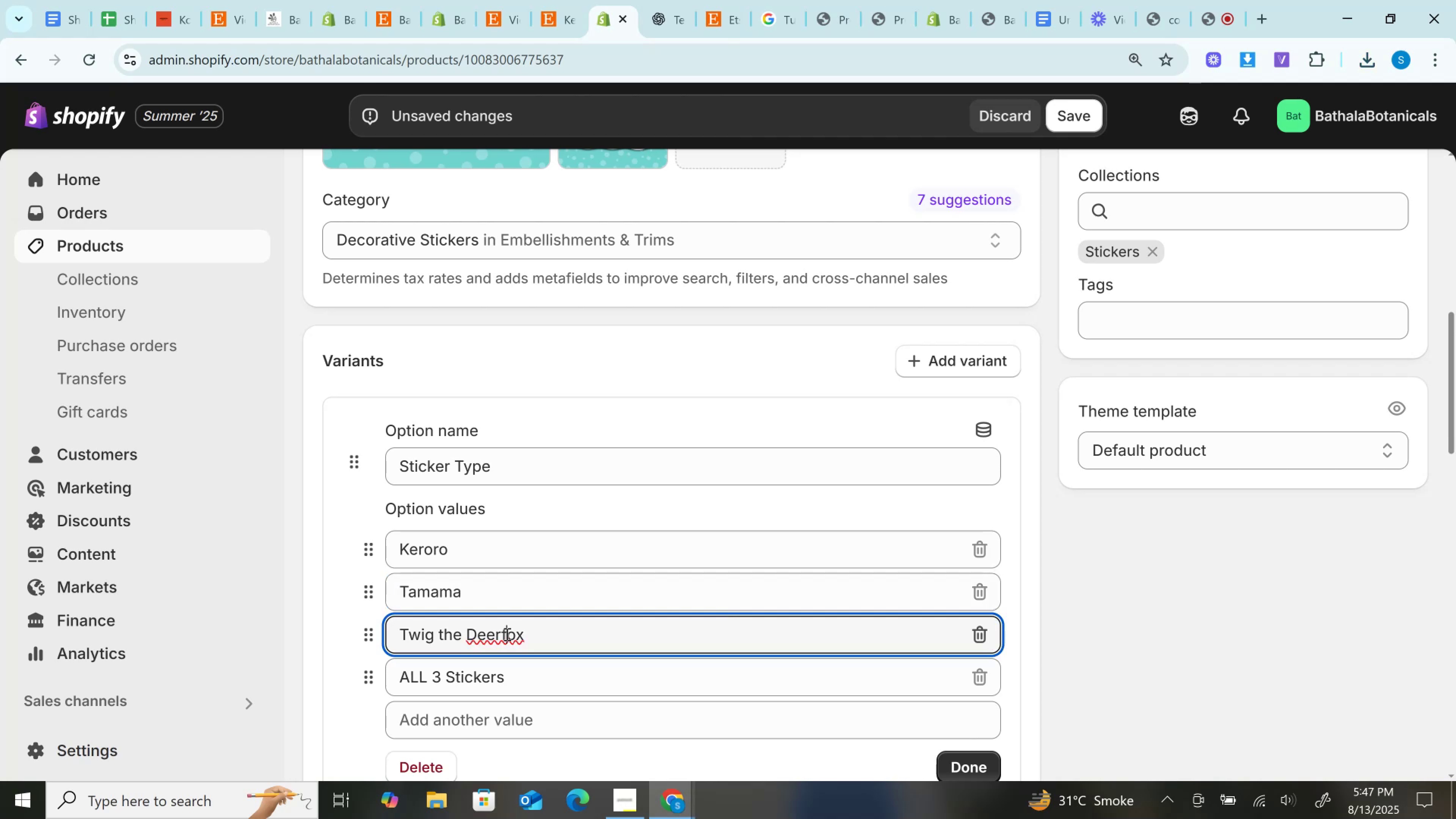 
key(Control+A)
 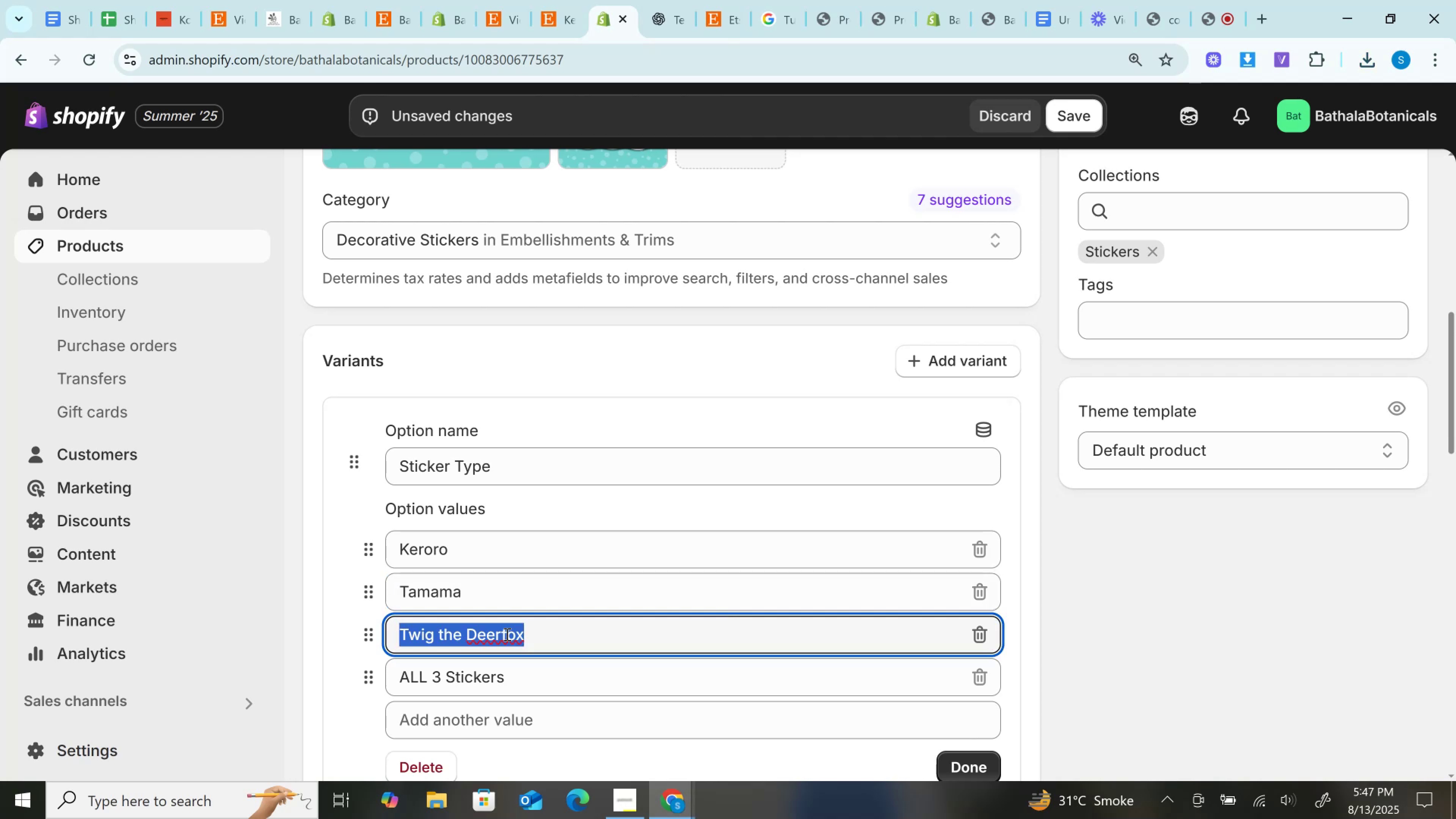 
key(Control+V)
 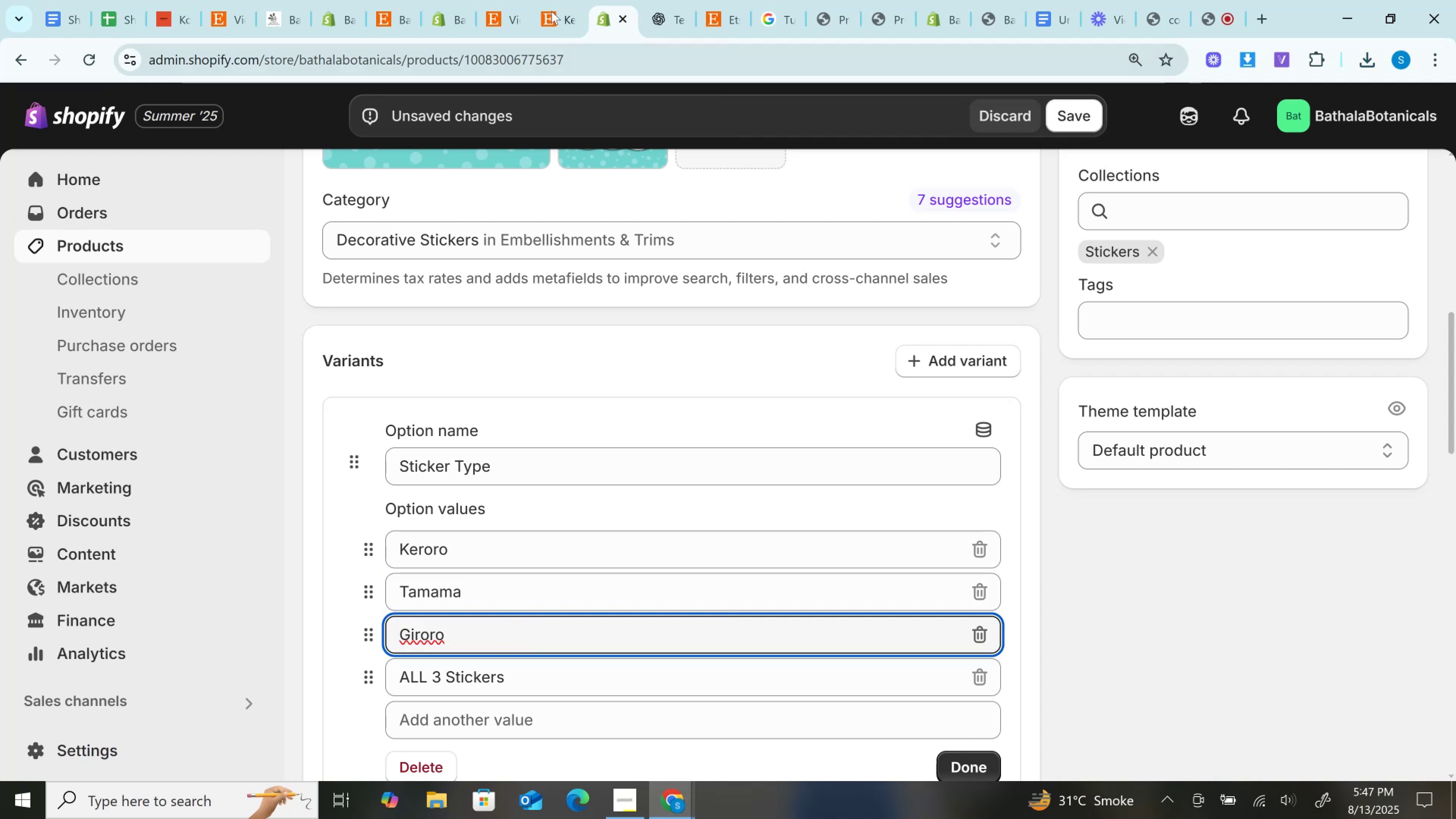 
left_click([550, 0])
 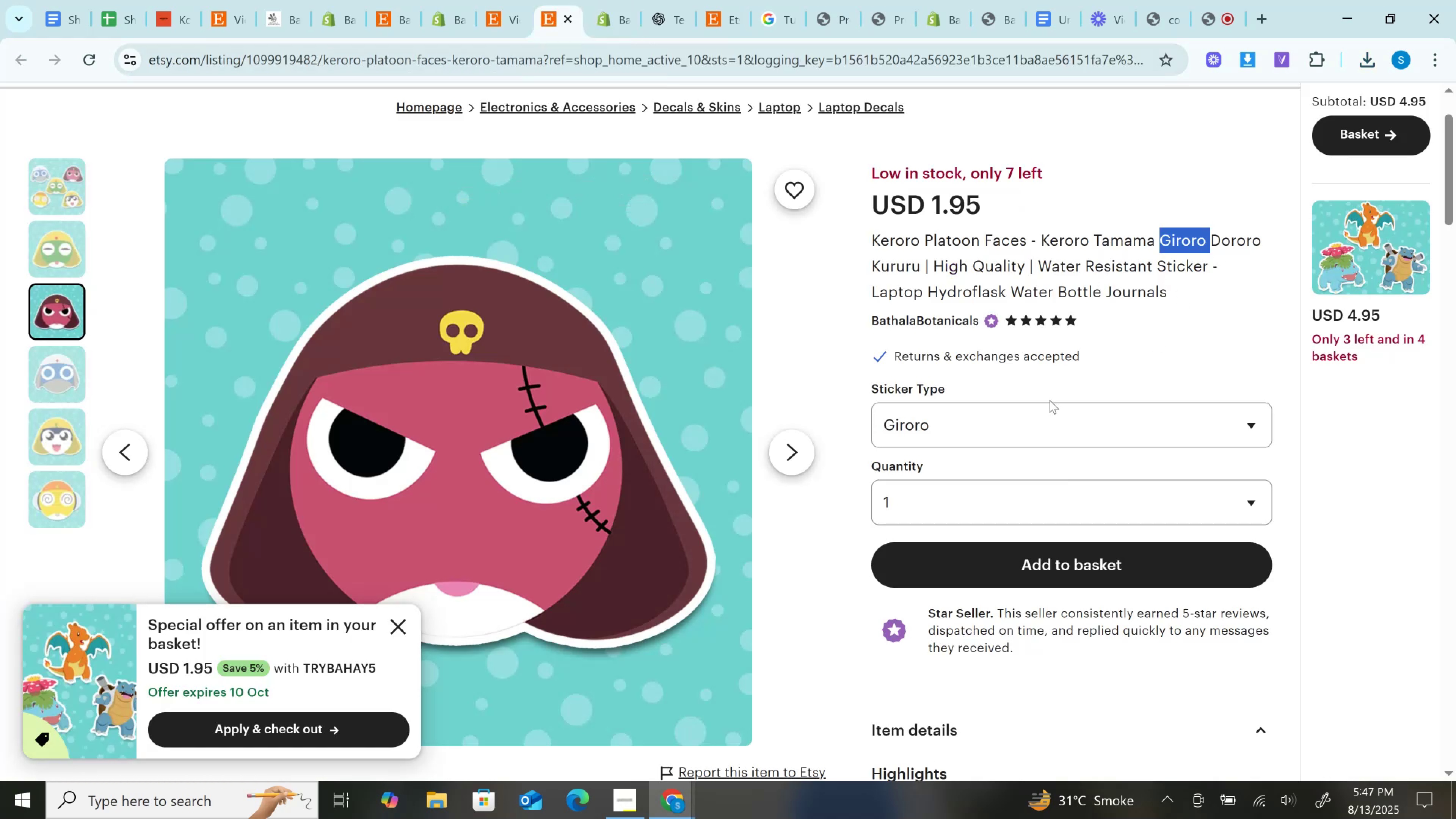 
left_click([1016, 419])
 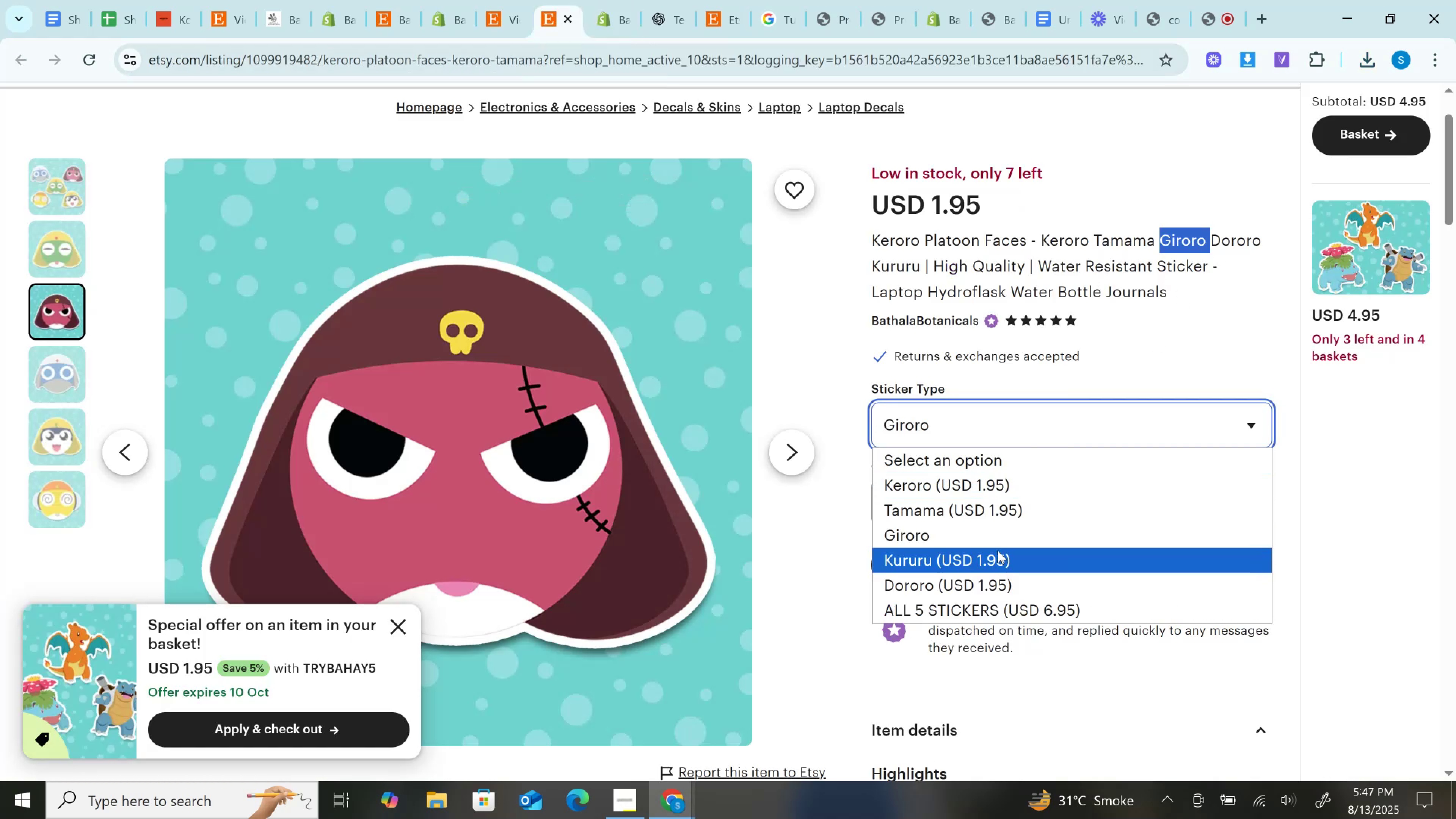 
left_click([998, 551])
 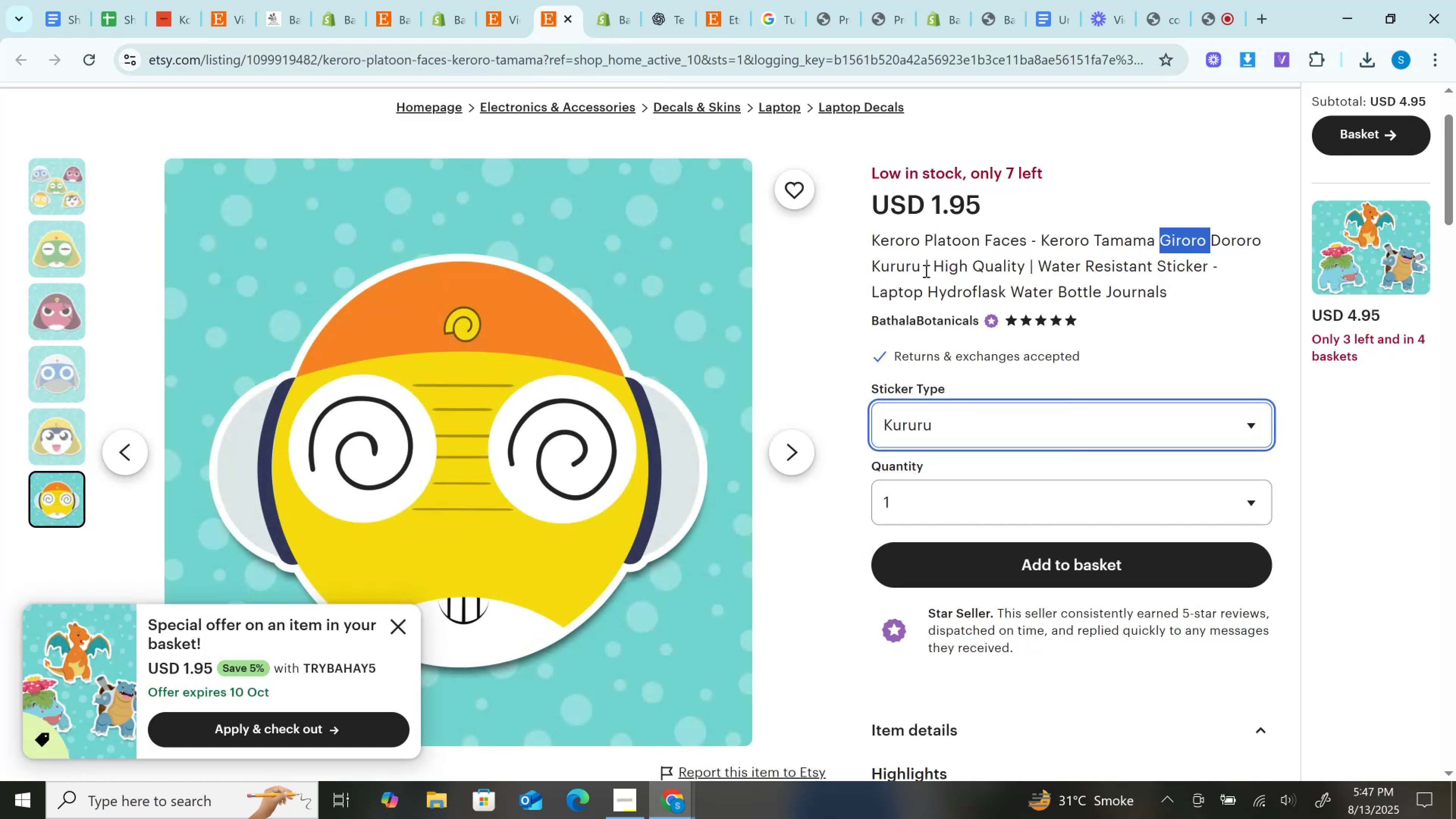 
left_click([904, 267])
 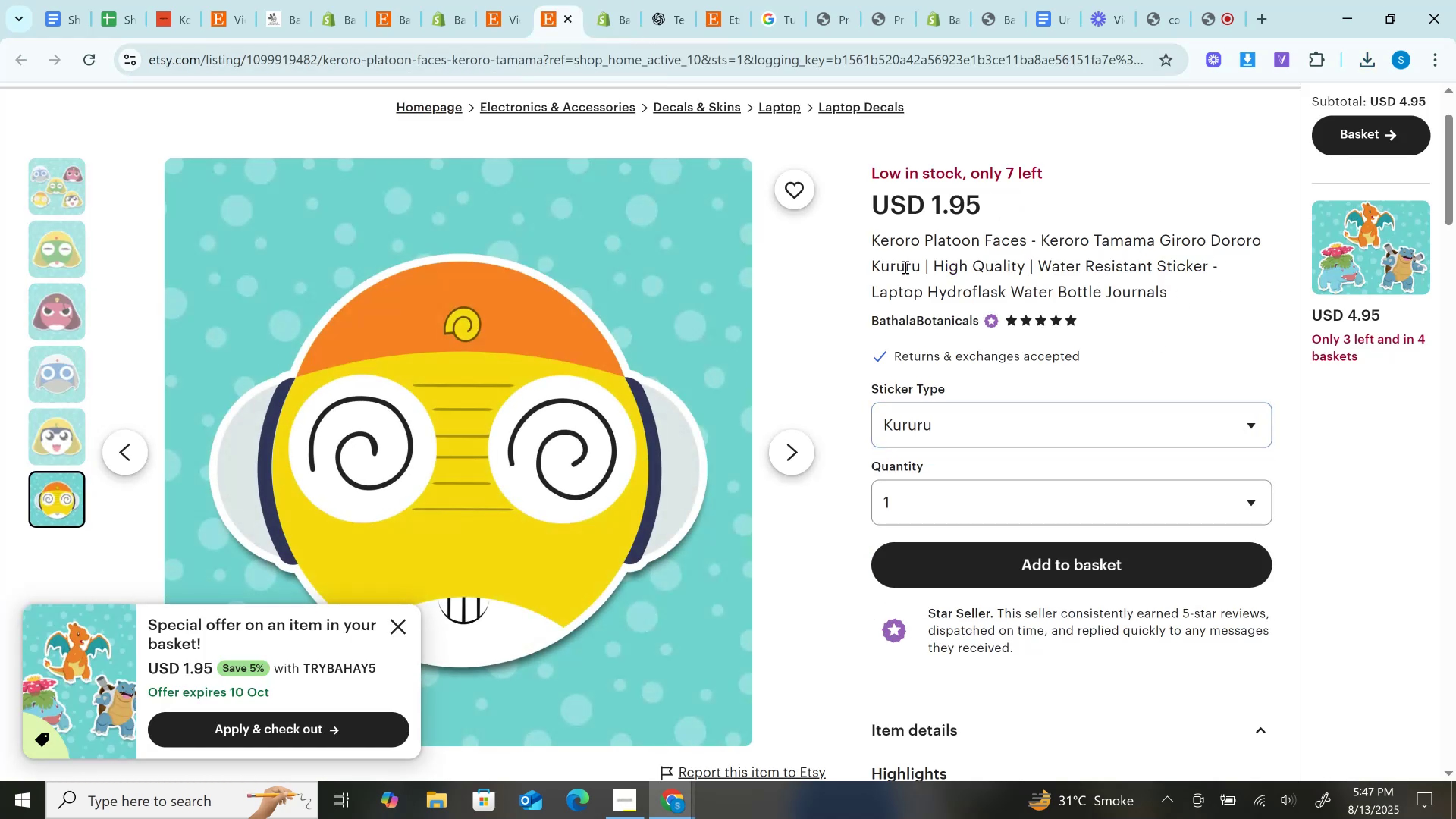 
double_click([904, 267])
 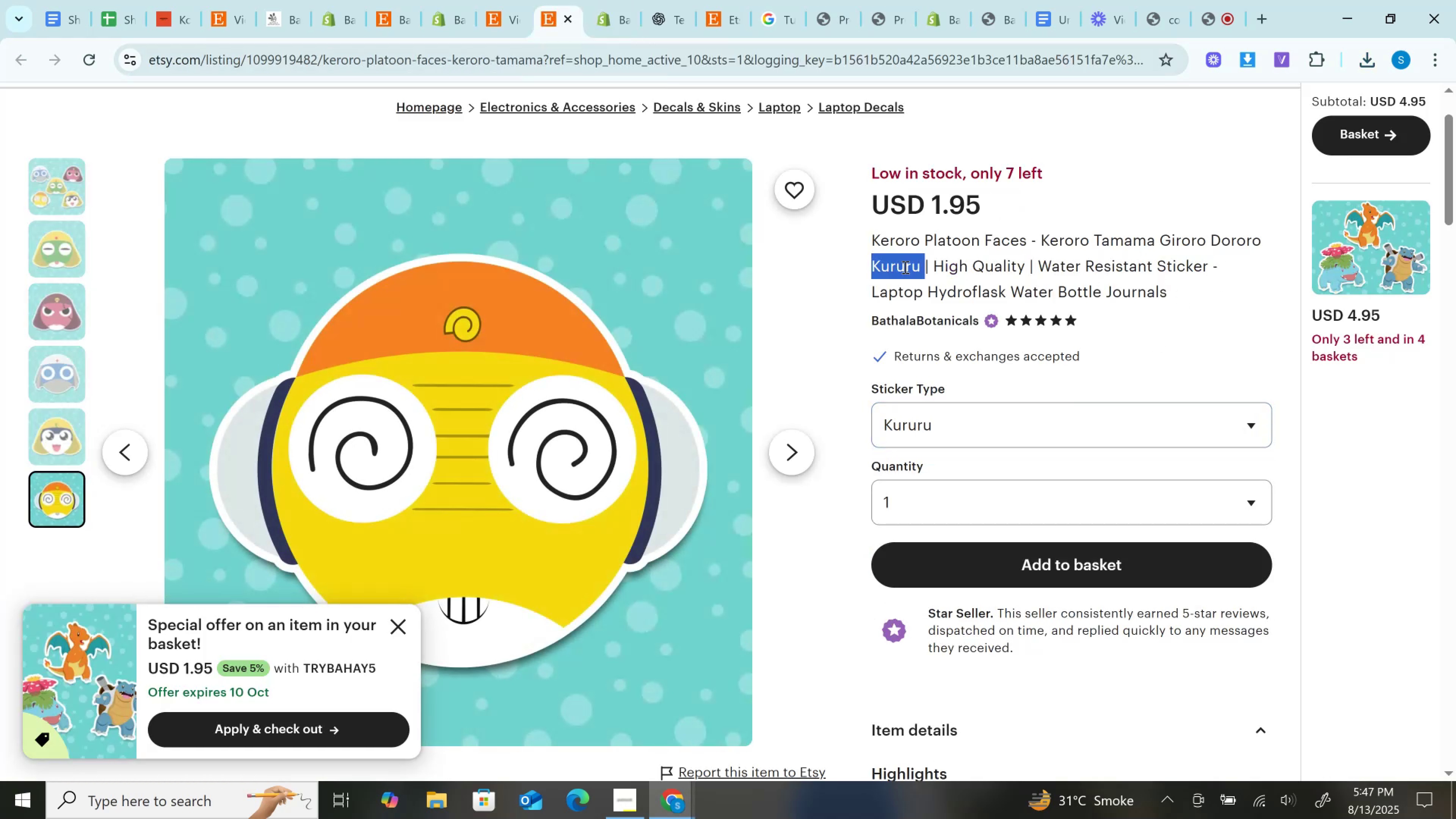 
key(Control+C)
 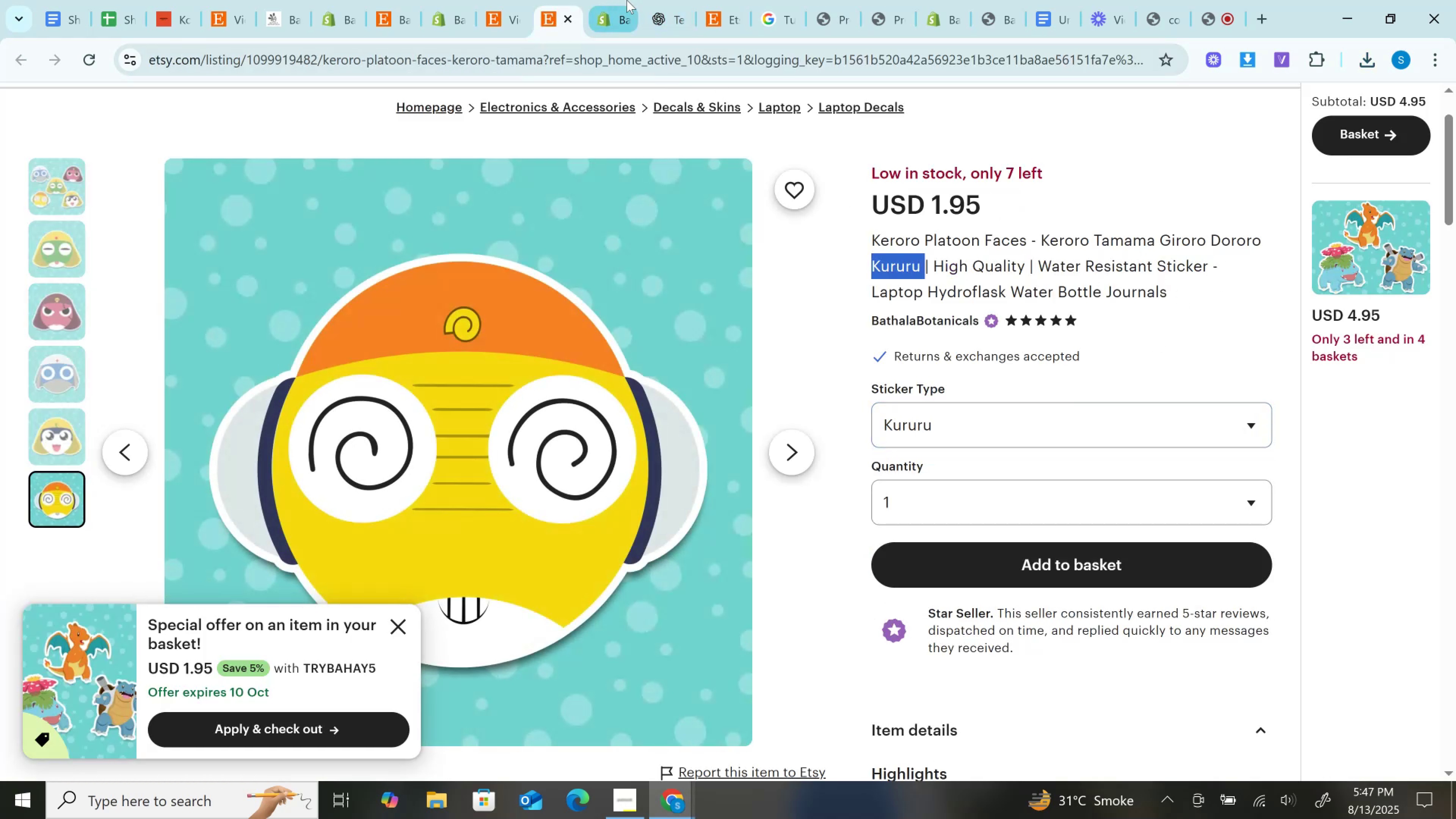 
left_click([627, 0])
 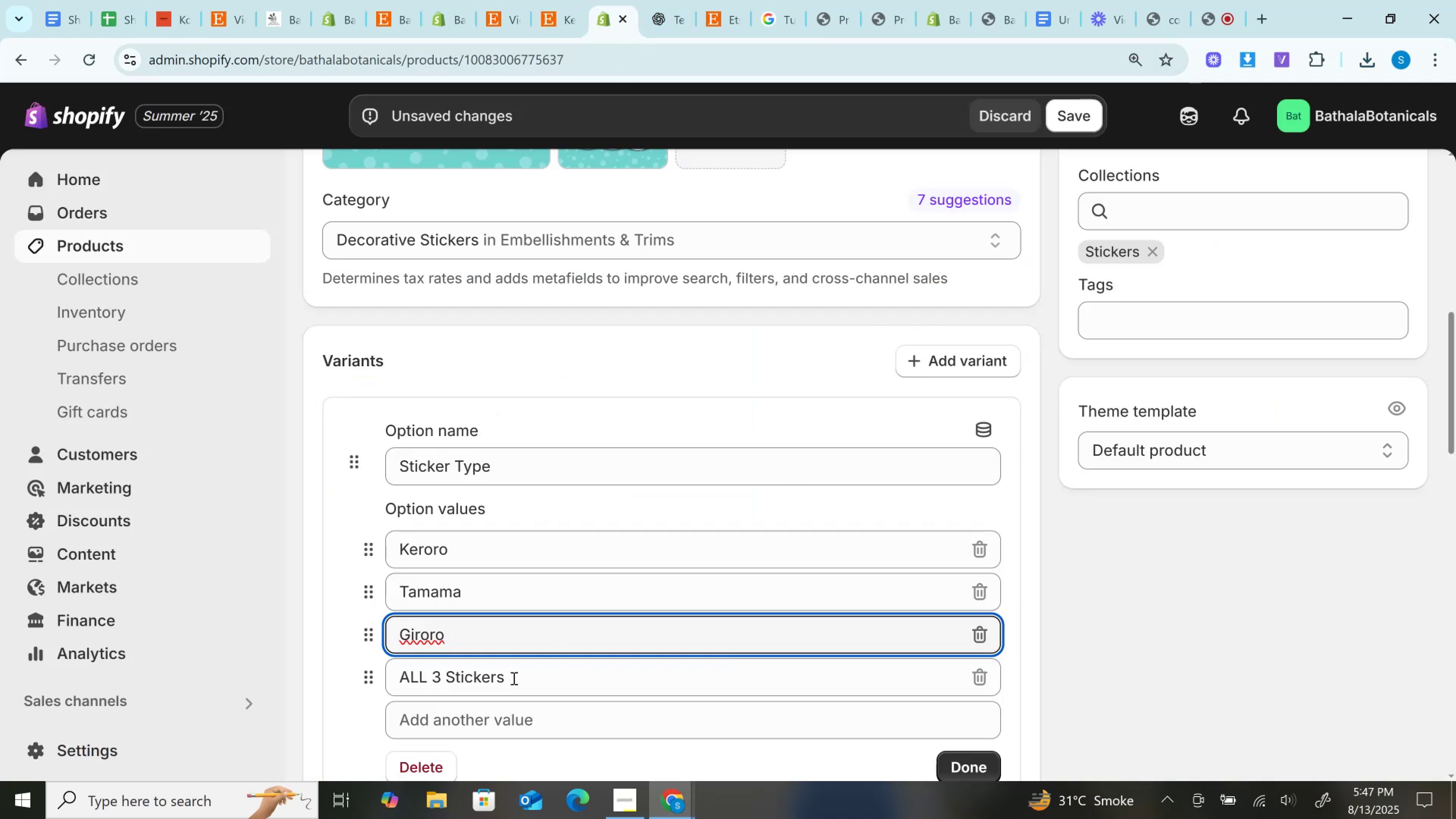 
left_click([504, 690])
 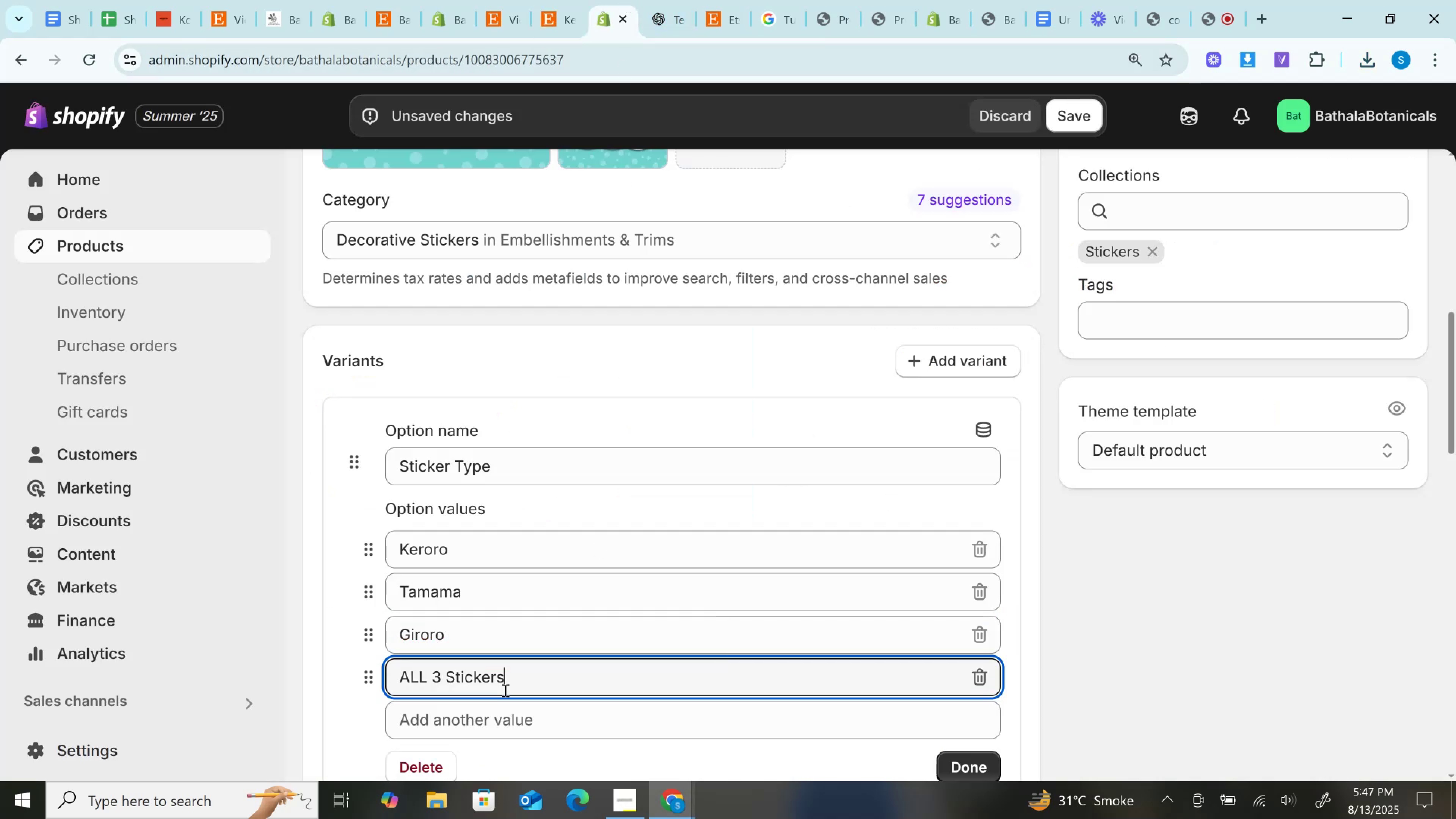 
key(Control+A)
 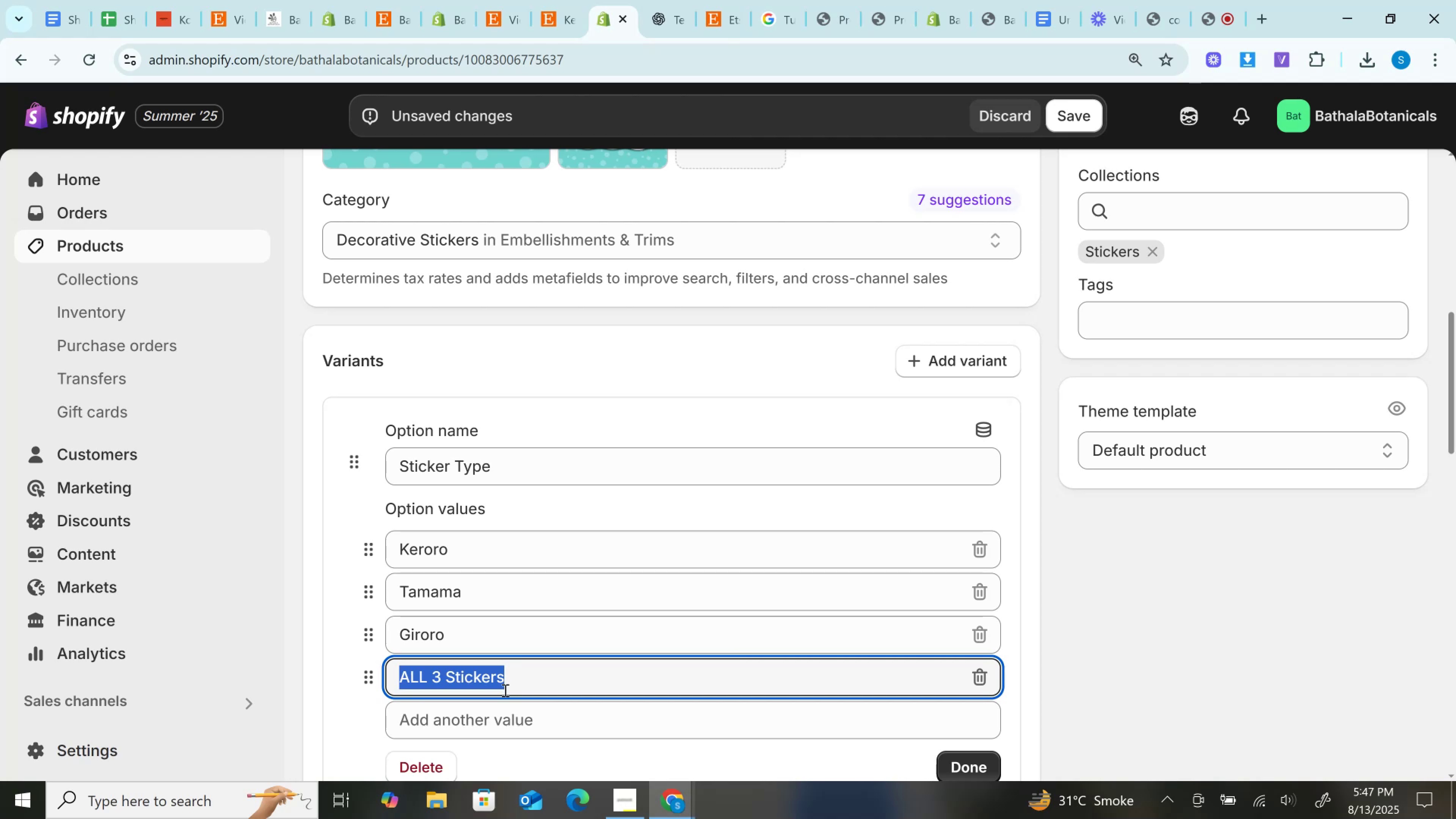 
key(Control+Z)
 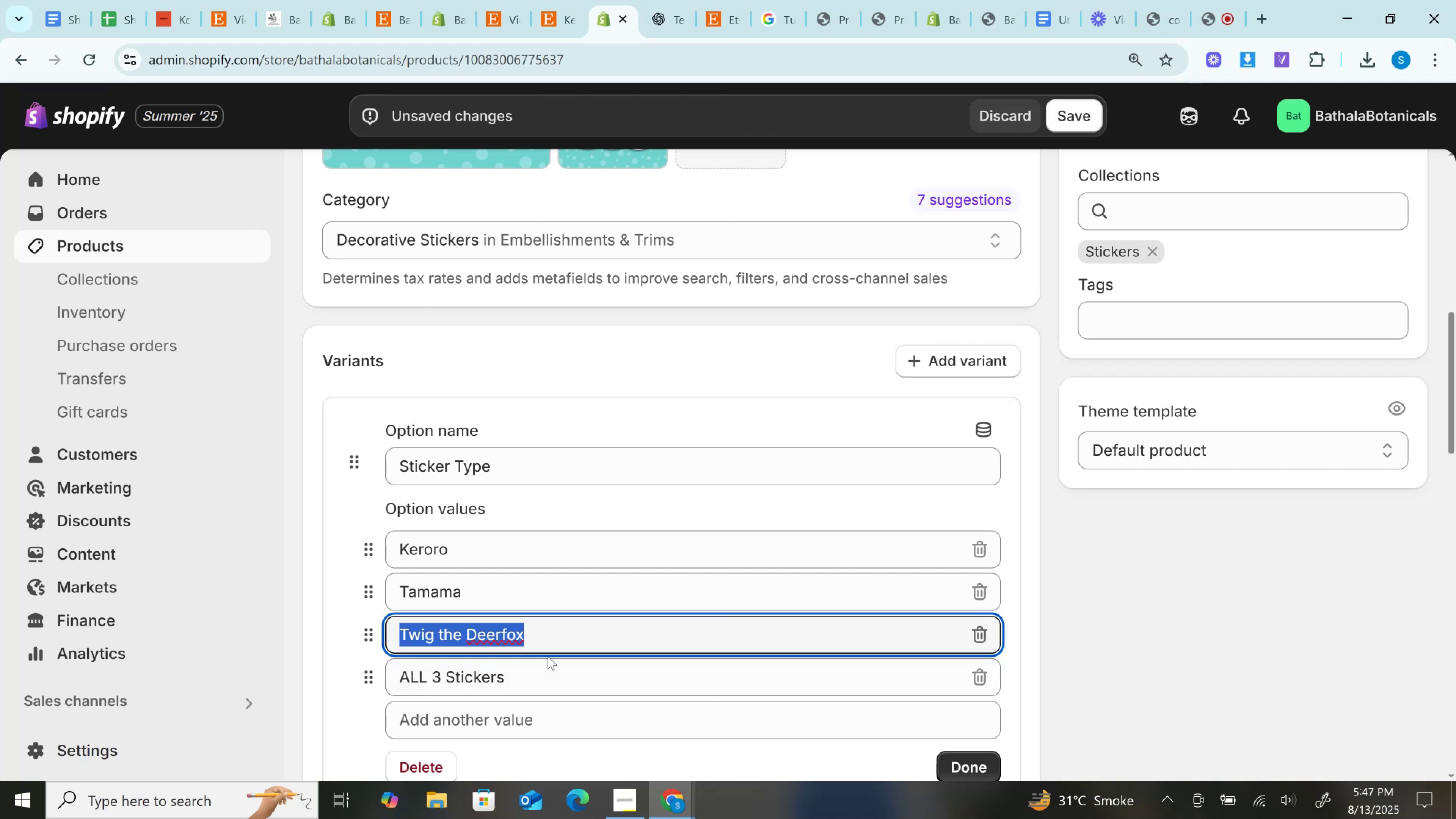 
wait(7.81)
 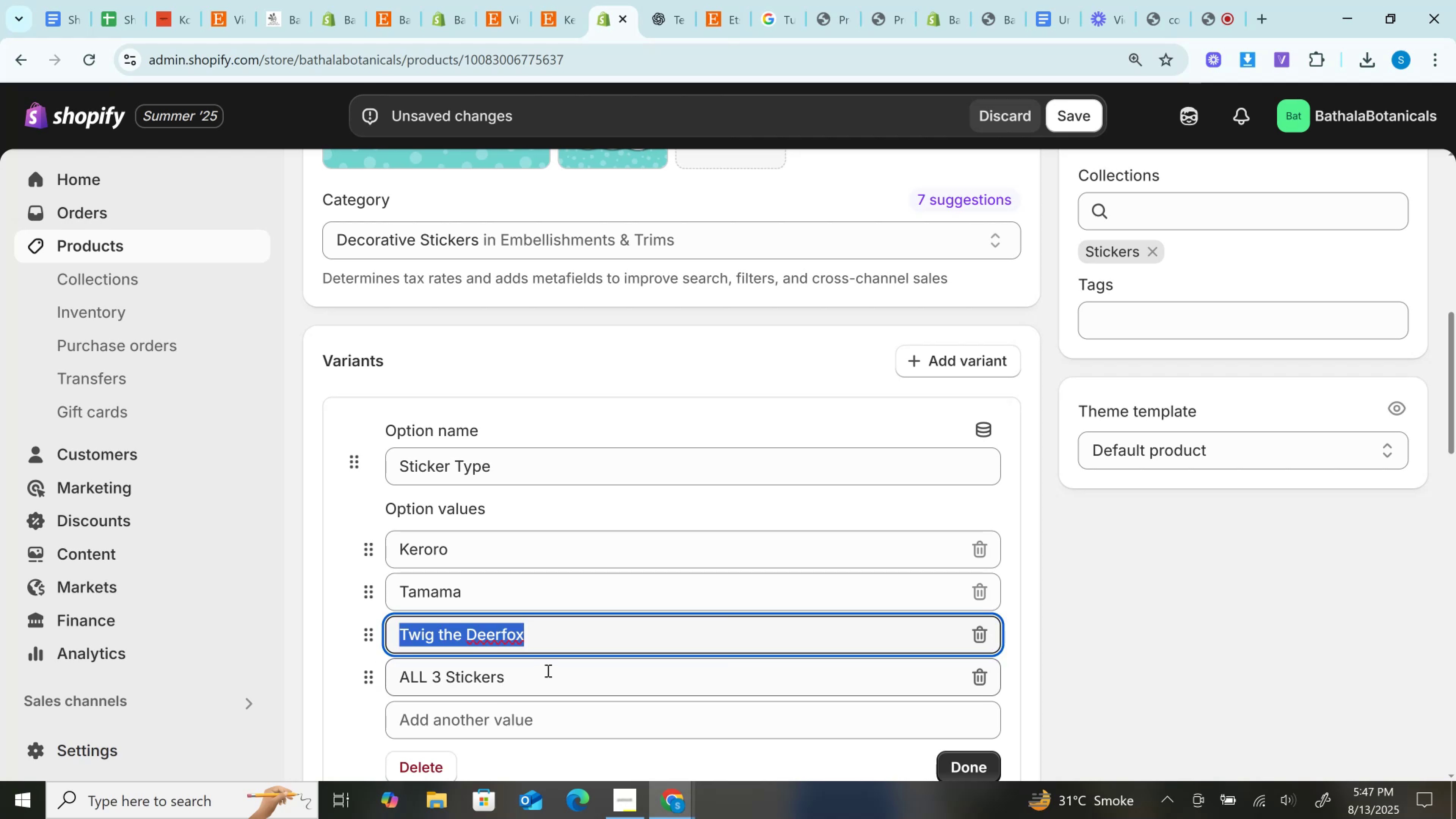 
left_click([664, 0])
 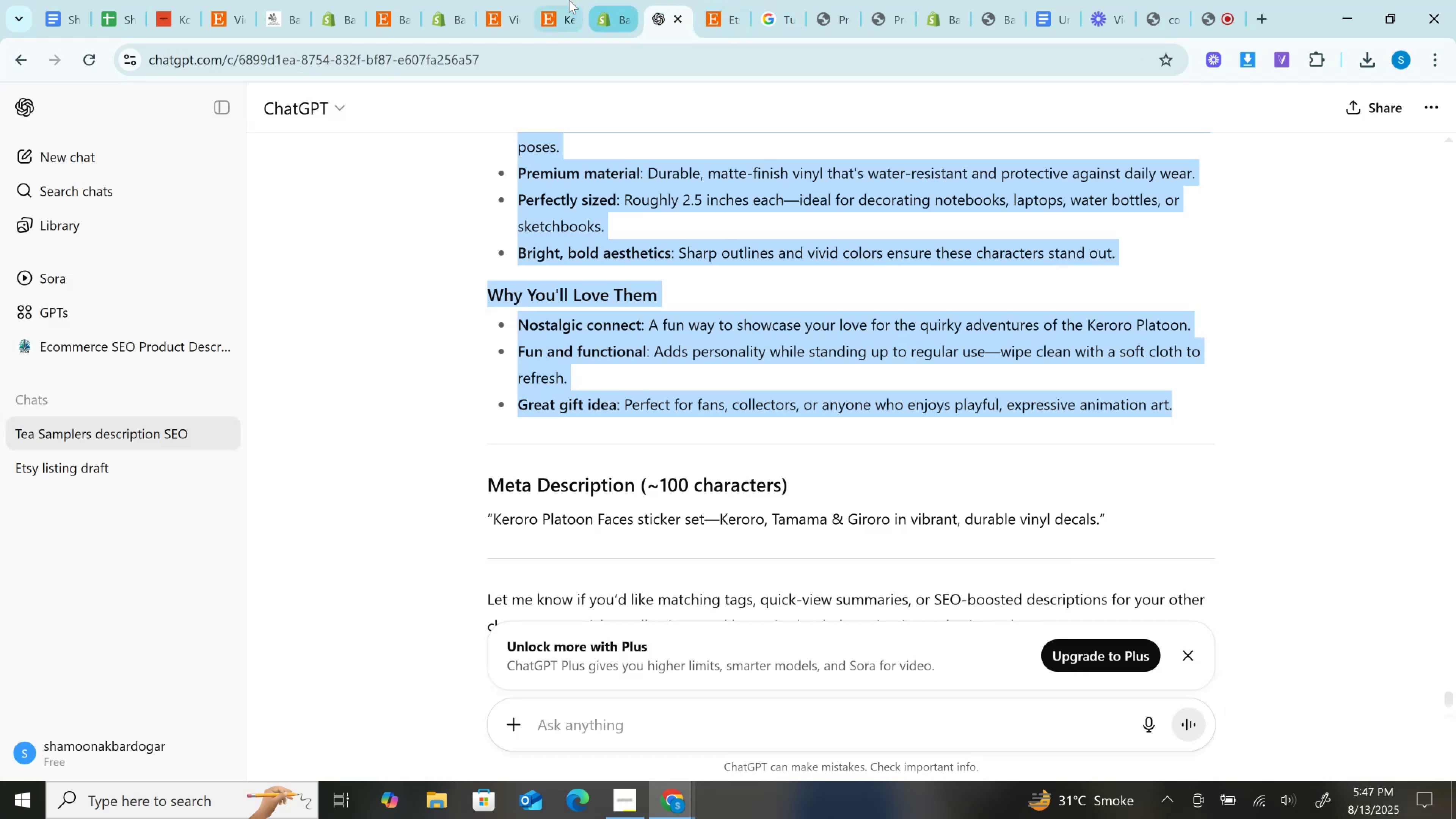 
left_click([566, 0])
 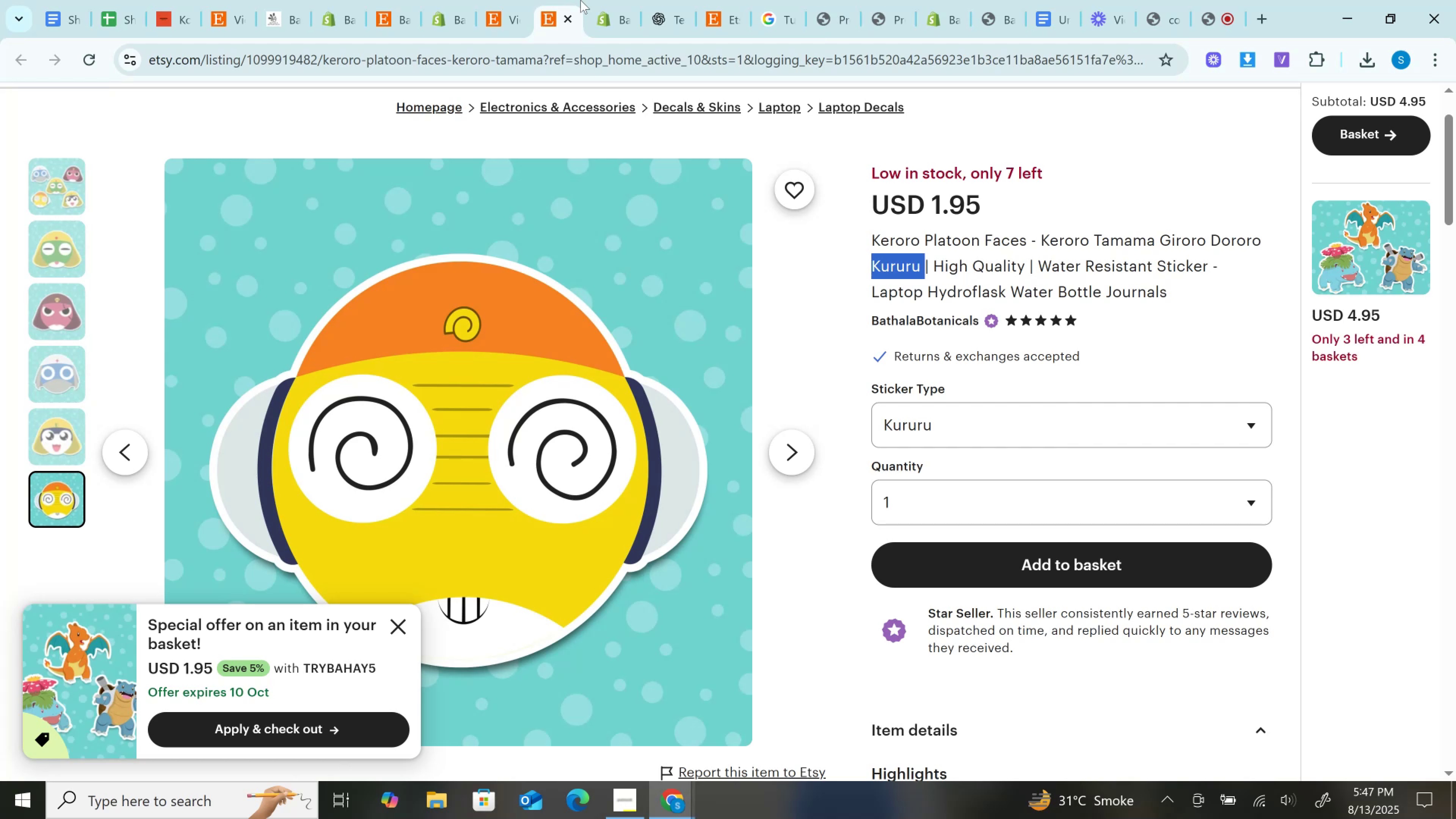 
mouse_move([594, 0])
 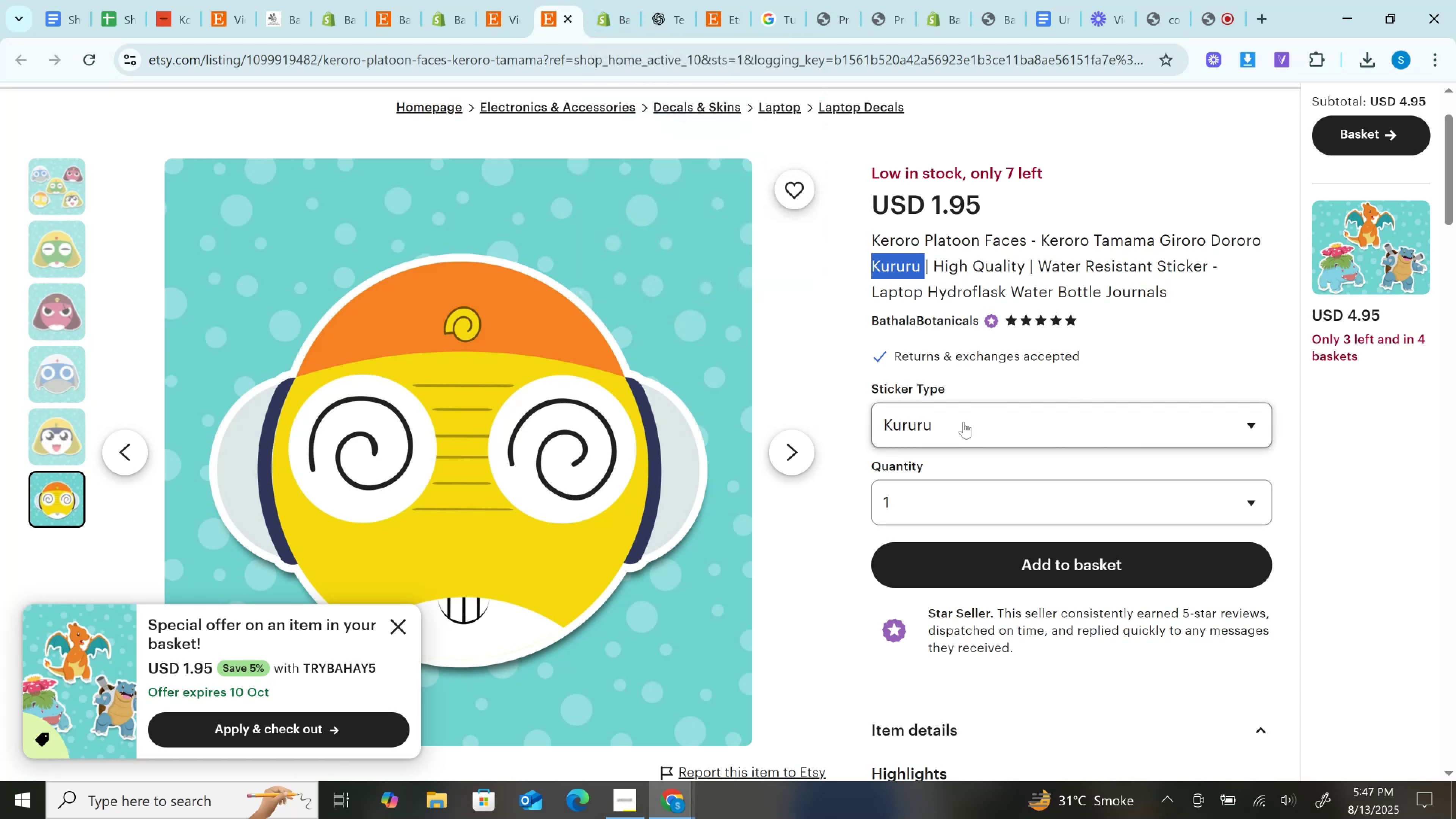 
left_click([962, 422])
 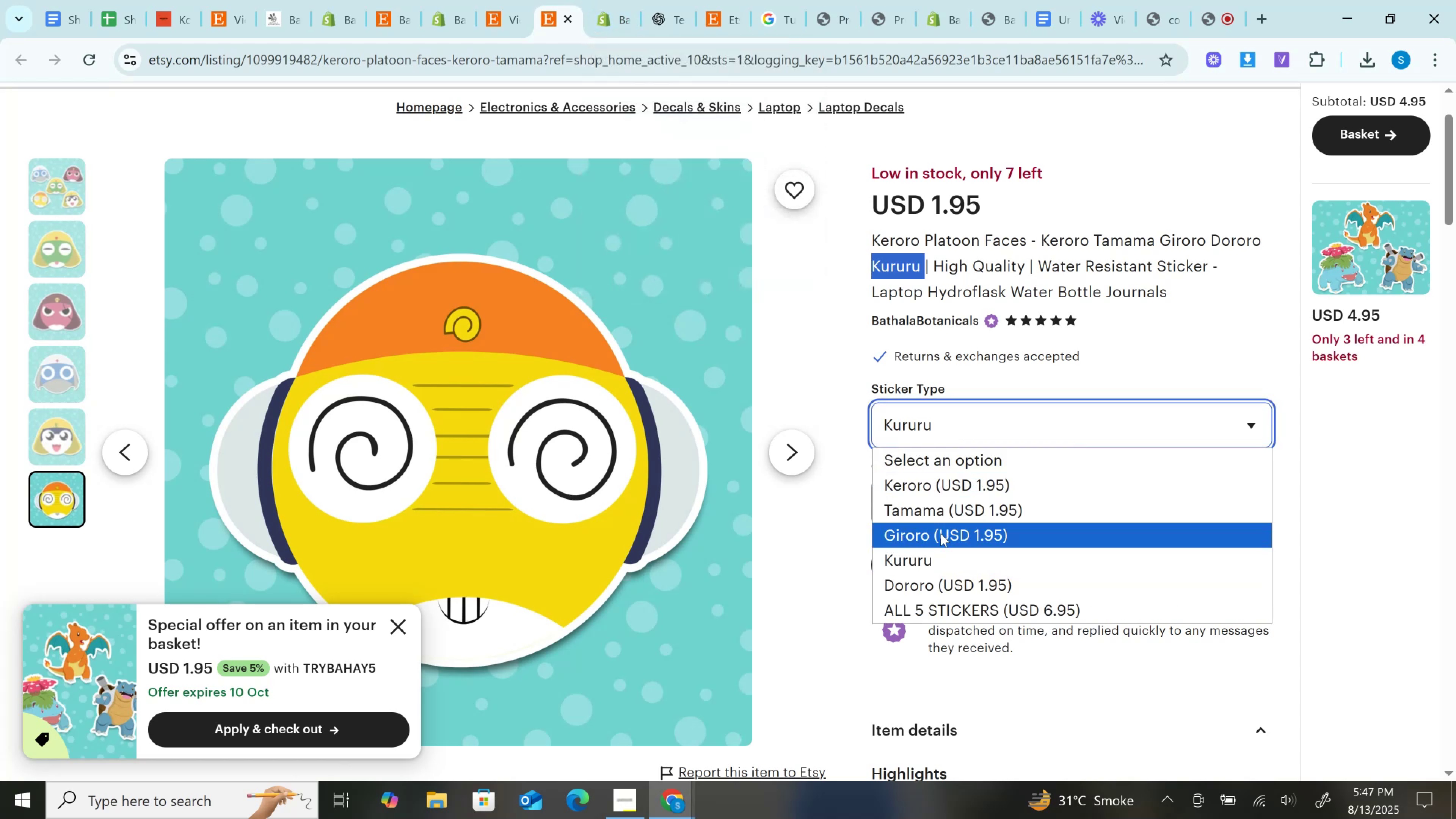 
left_click([941, 533])
 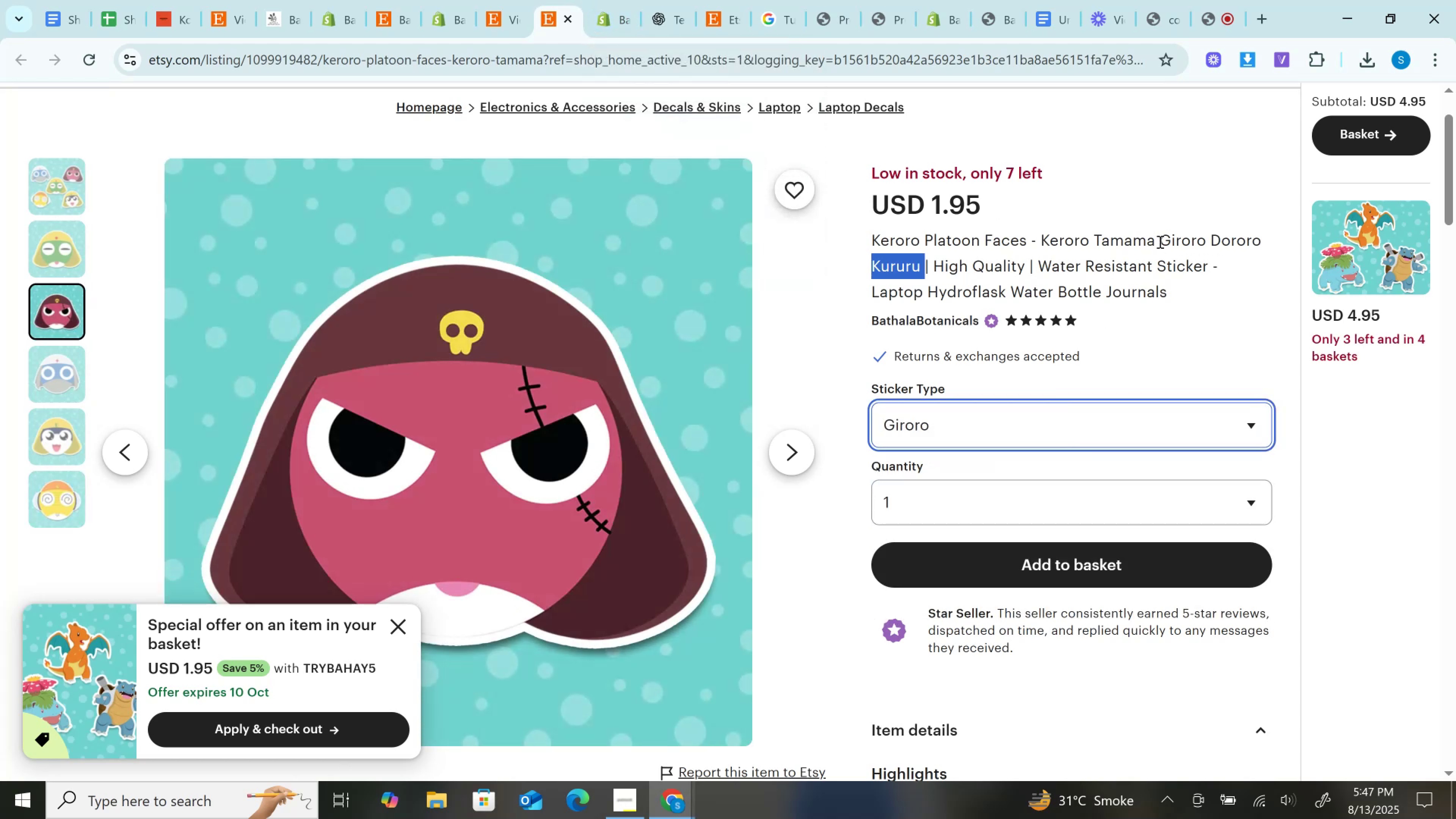 
left_click([1174, 241])
 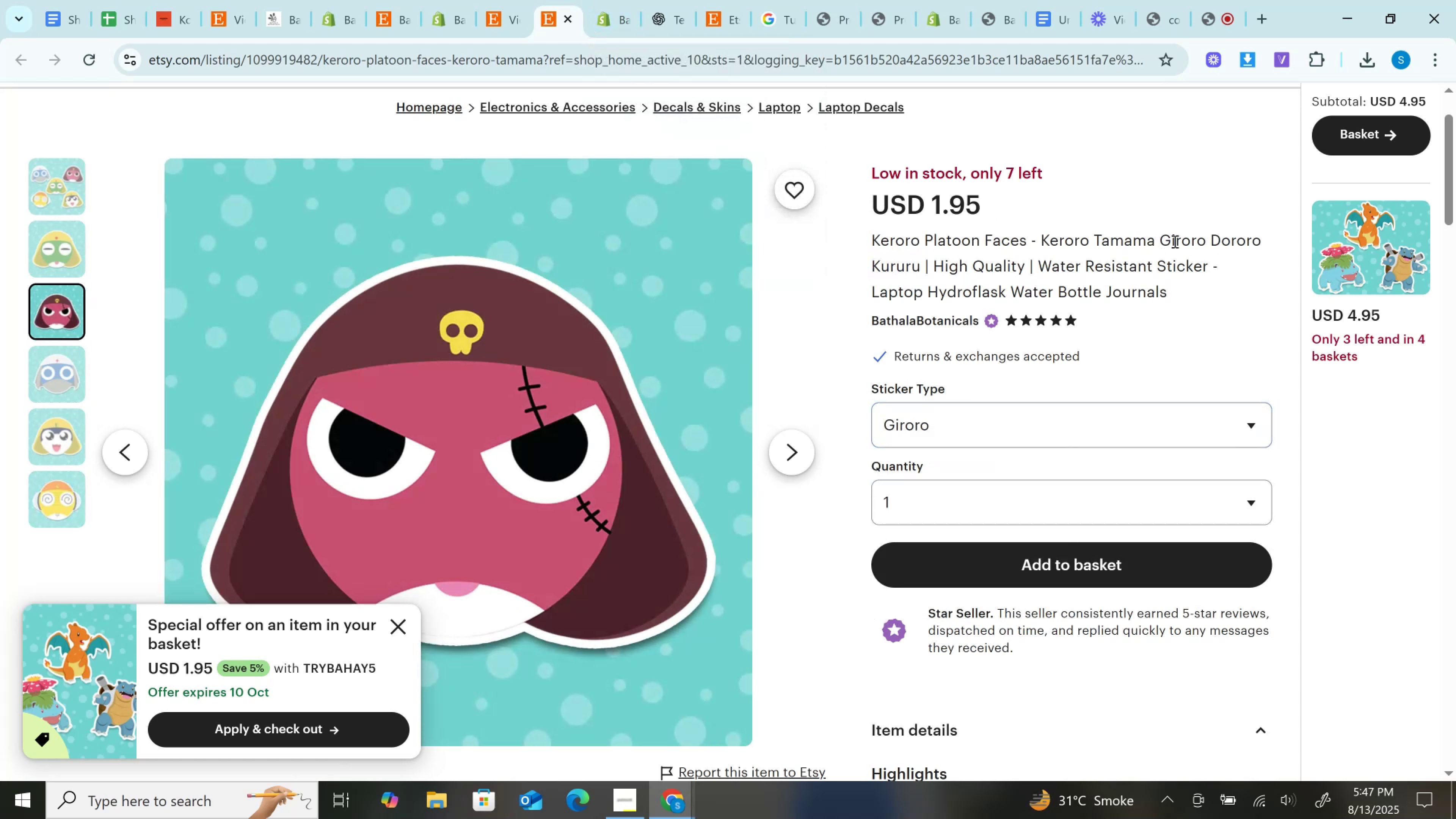 
double_click([1174, 241])
 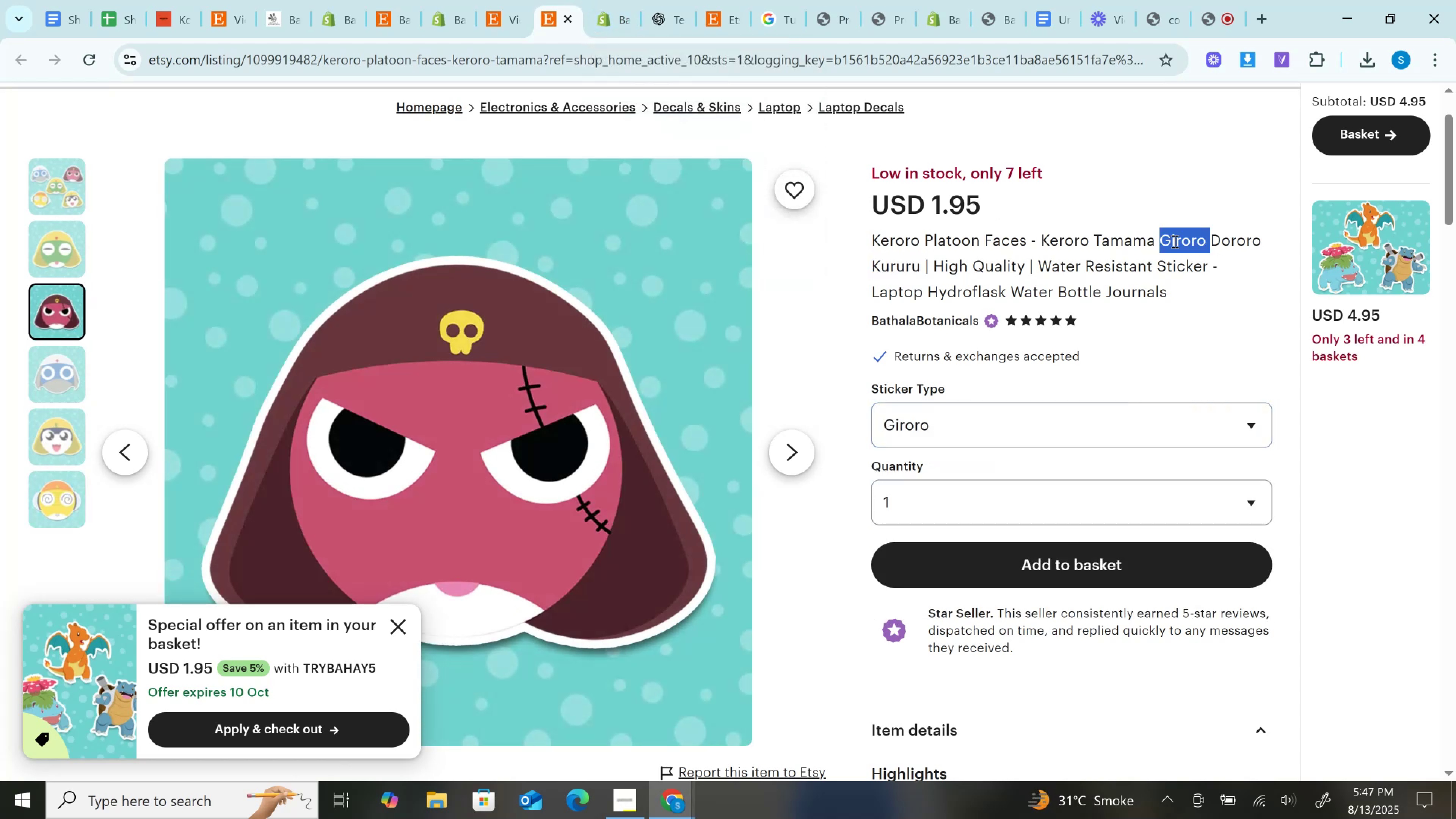 
key(Control+X)
 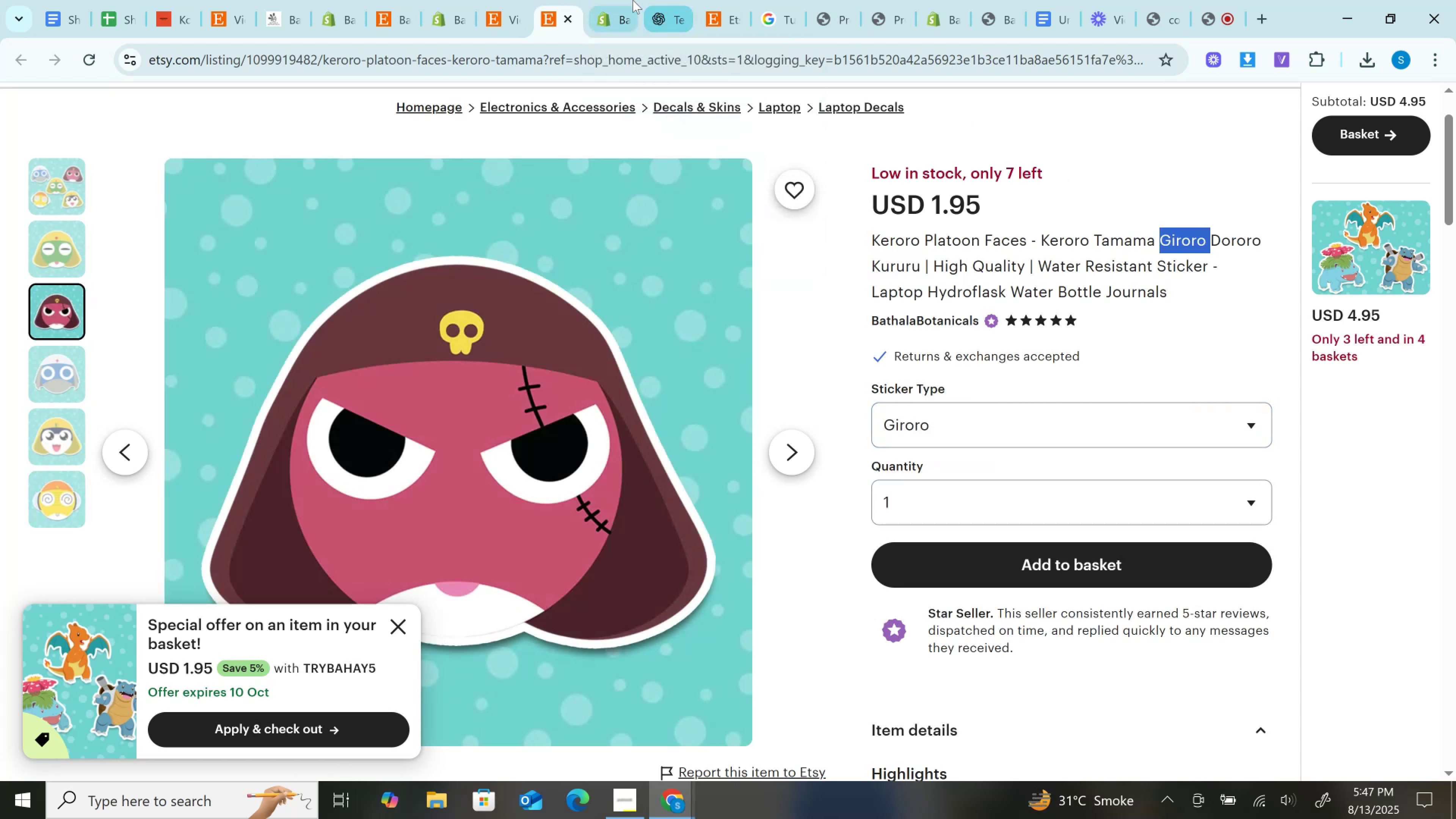 
left_click([633, 0])
 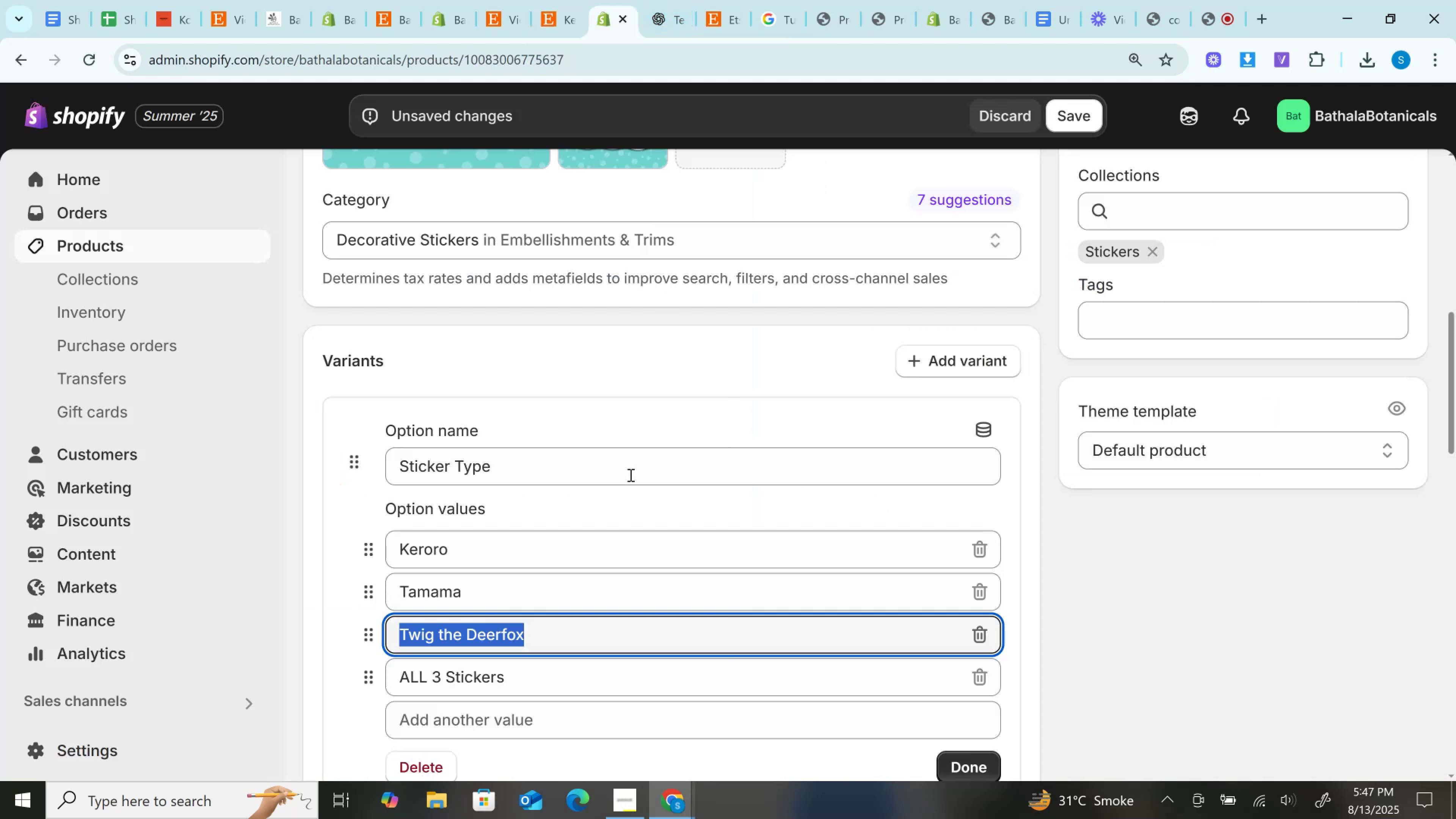 
scroll: coordinate [629, 475], scroll_direction: down, amount: 2.0
 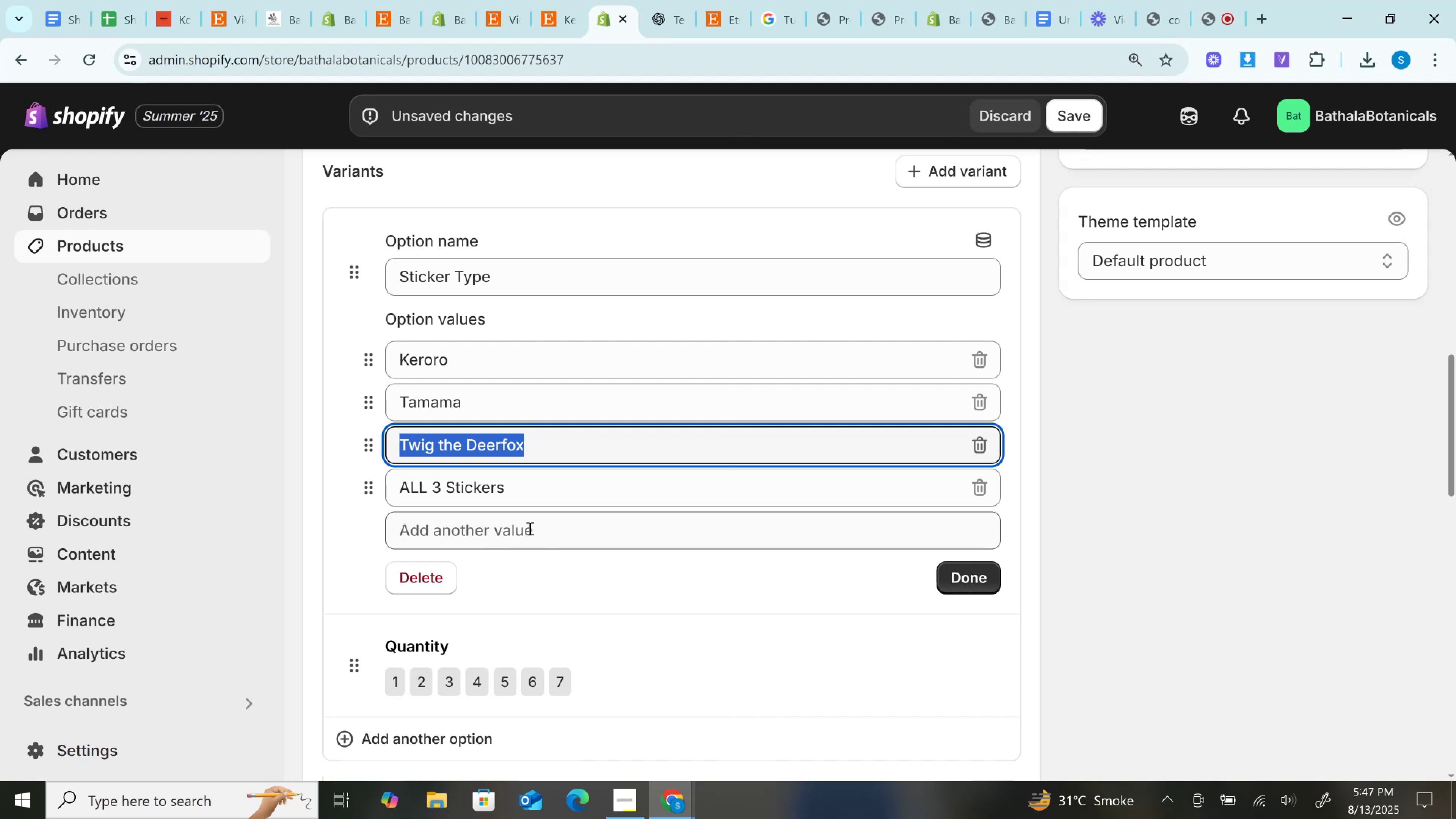 
left_click([527, 529])
 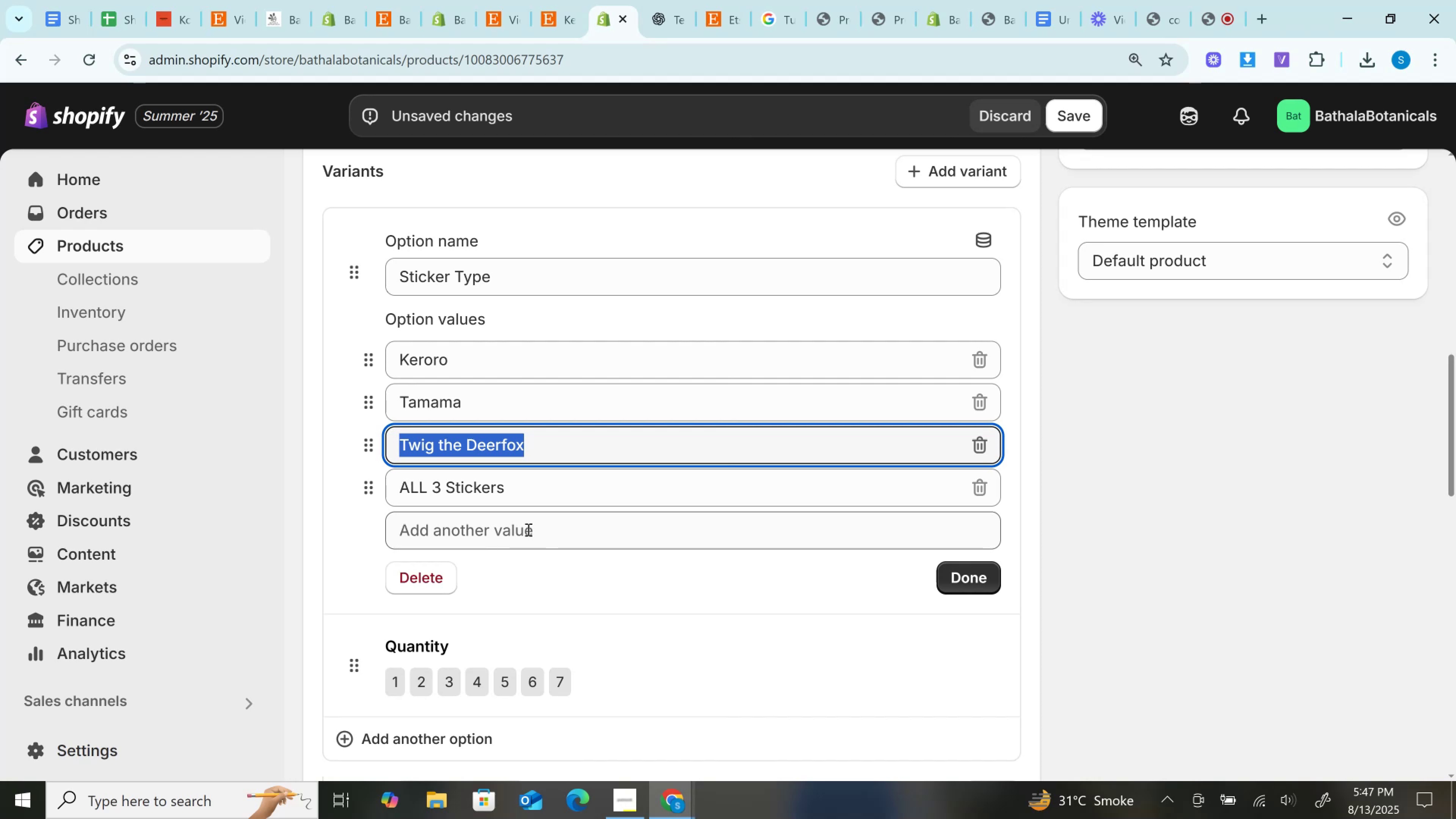 
hold_key(key=ControlLeft, duration=0.76)
 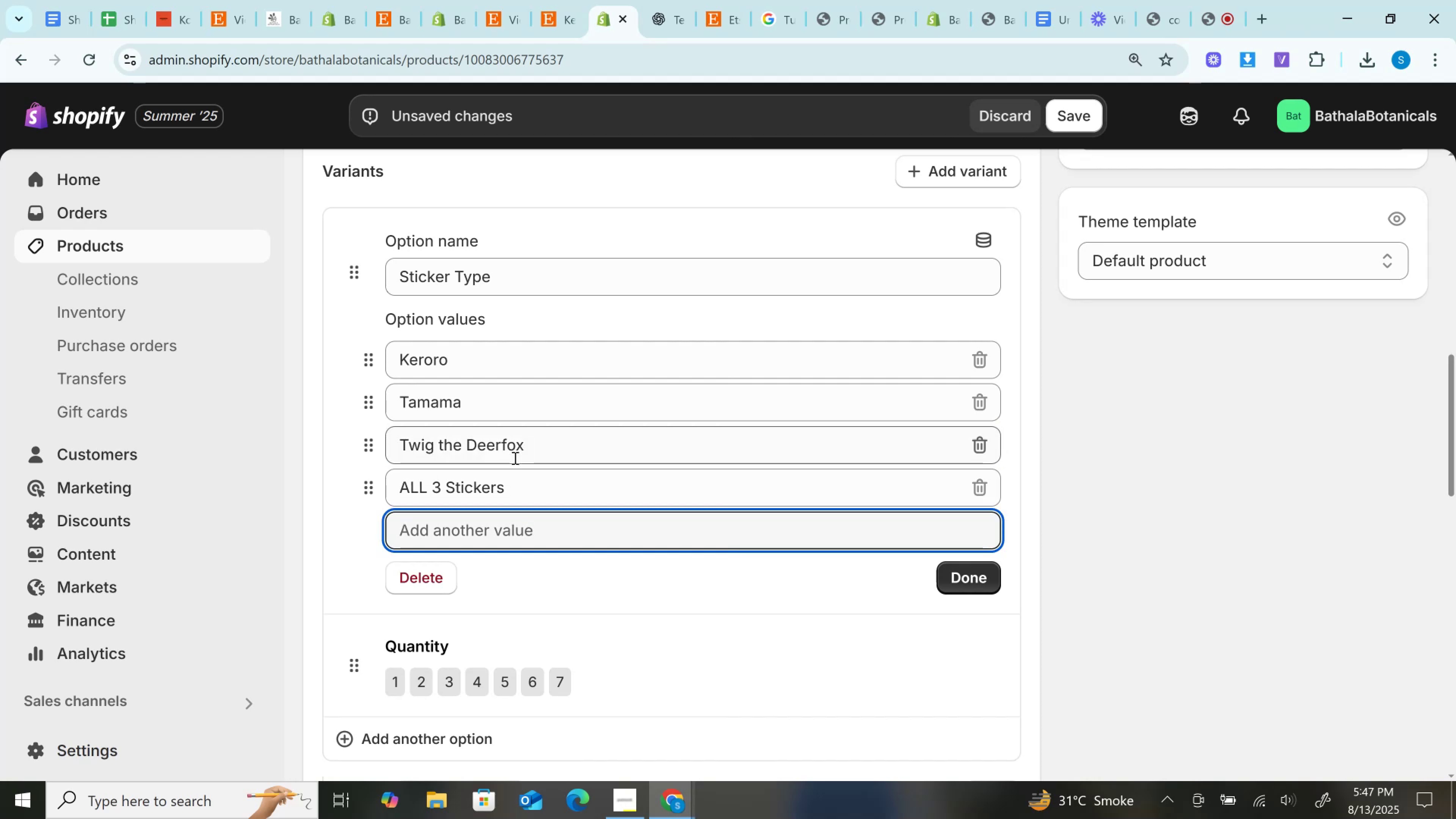 
left_click([514, 458])
 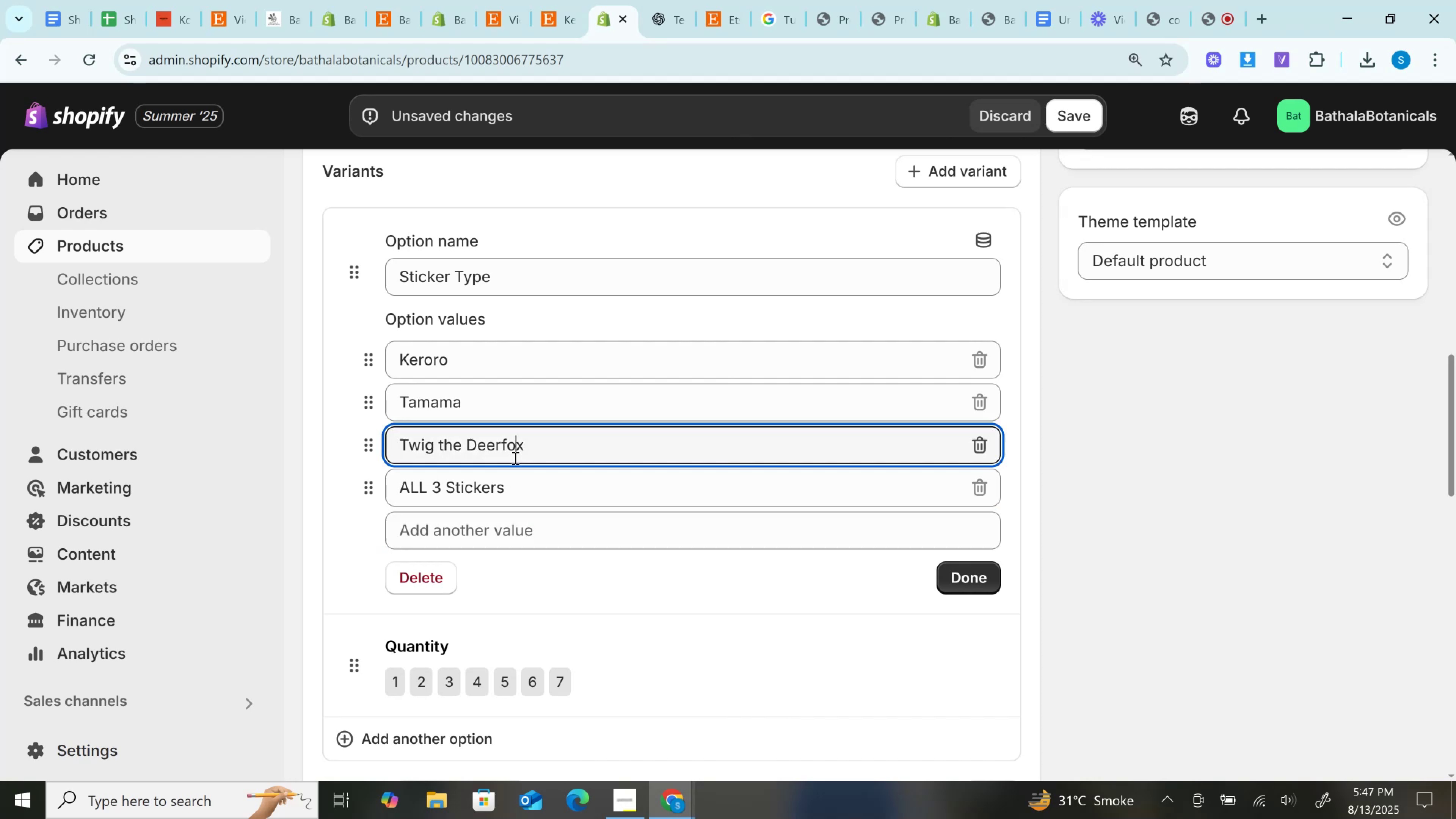 
key(Control+A)
 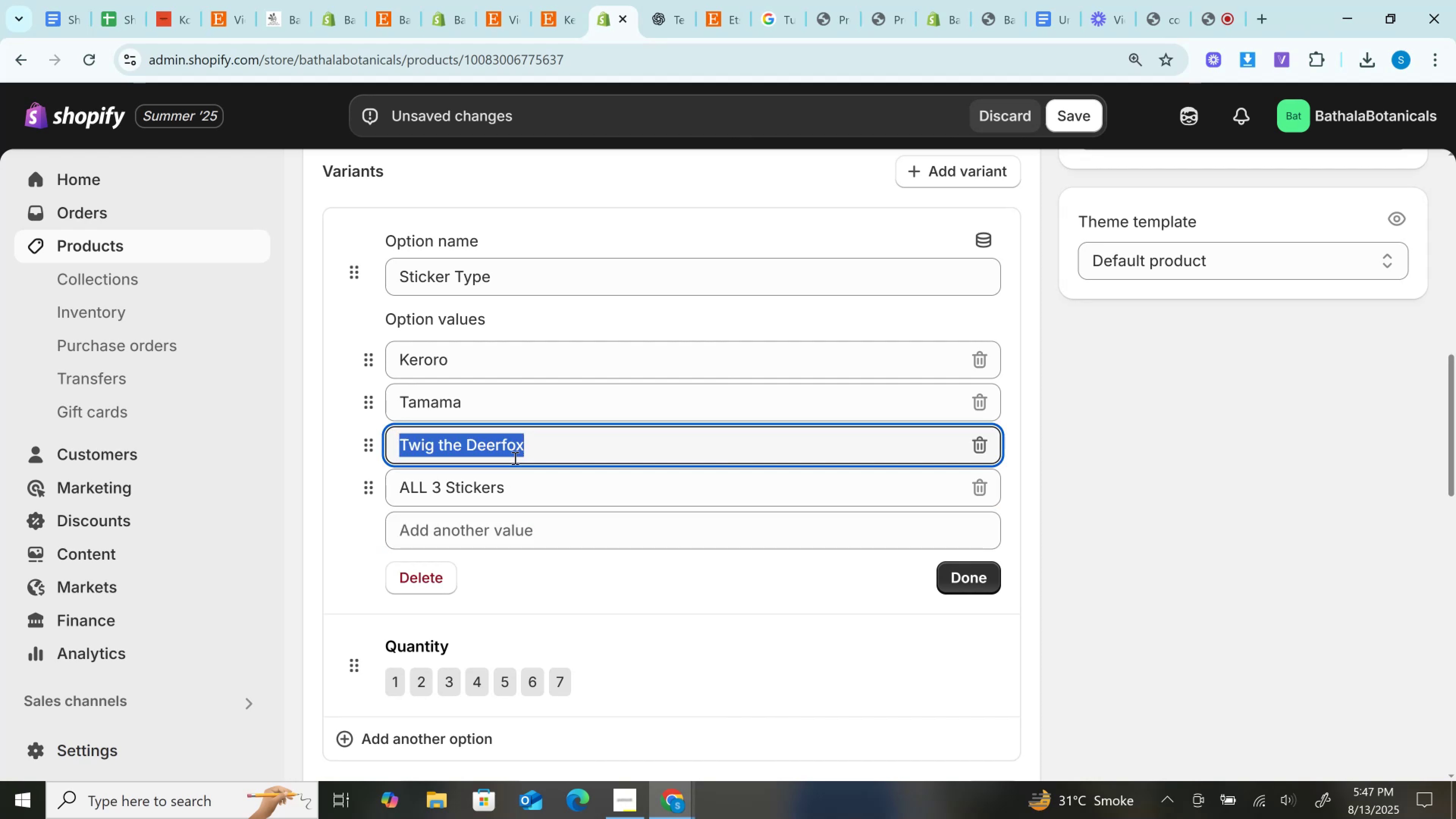 
key(Control+V)
 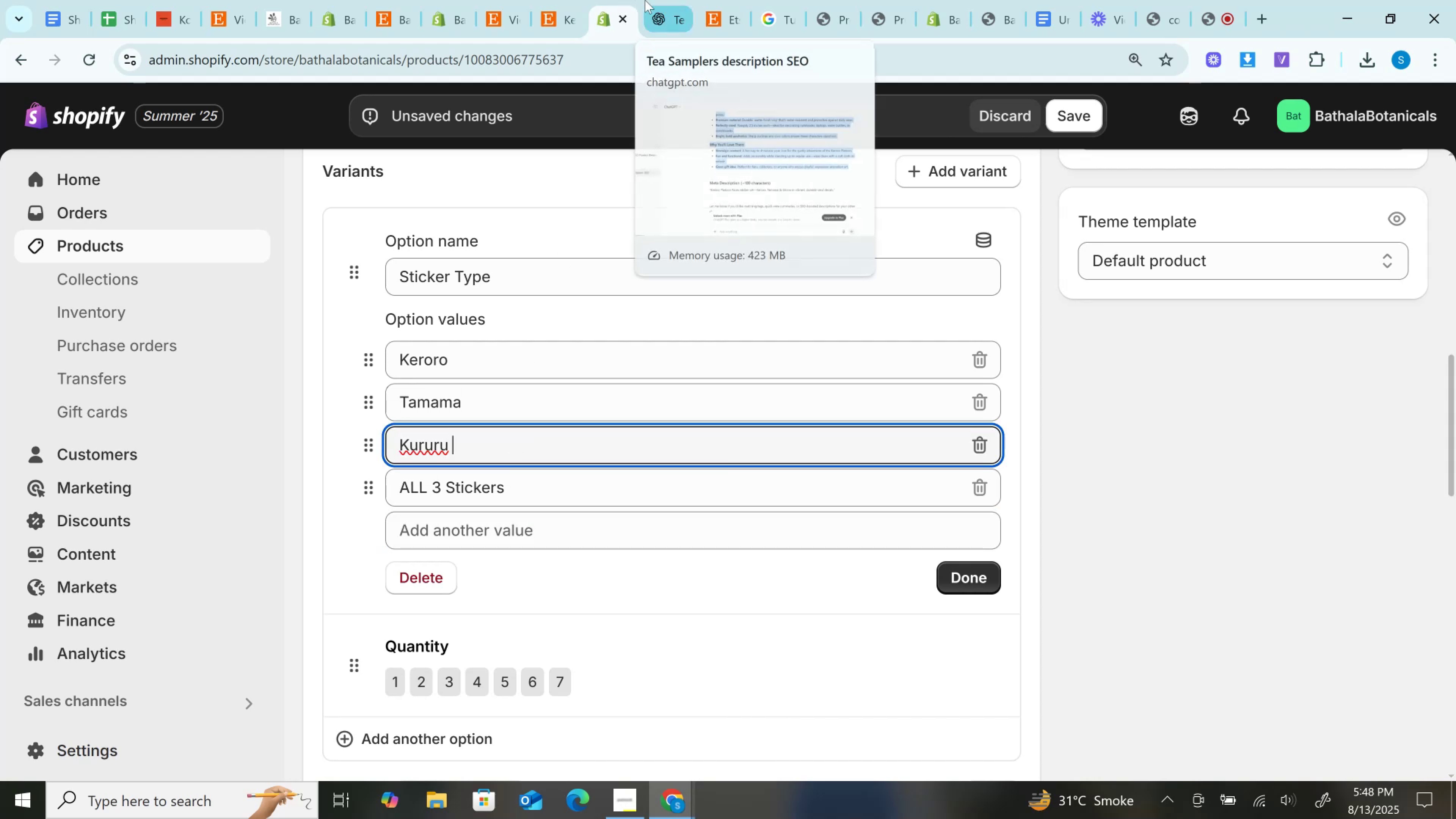 
left_click([556, 0])
 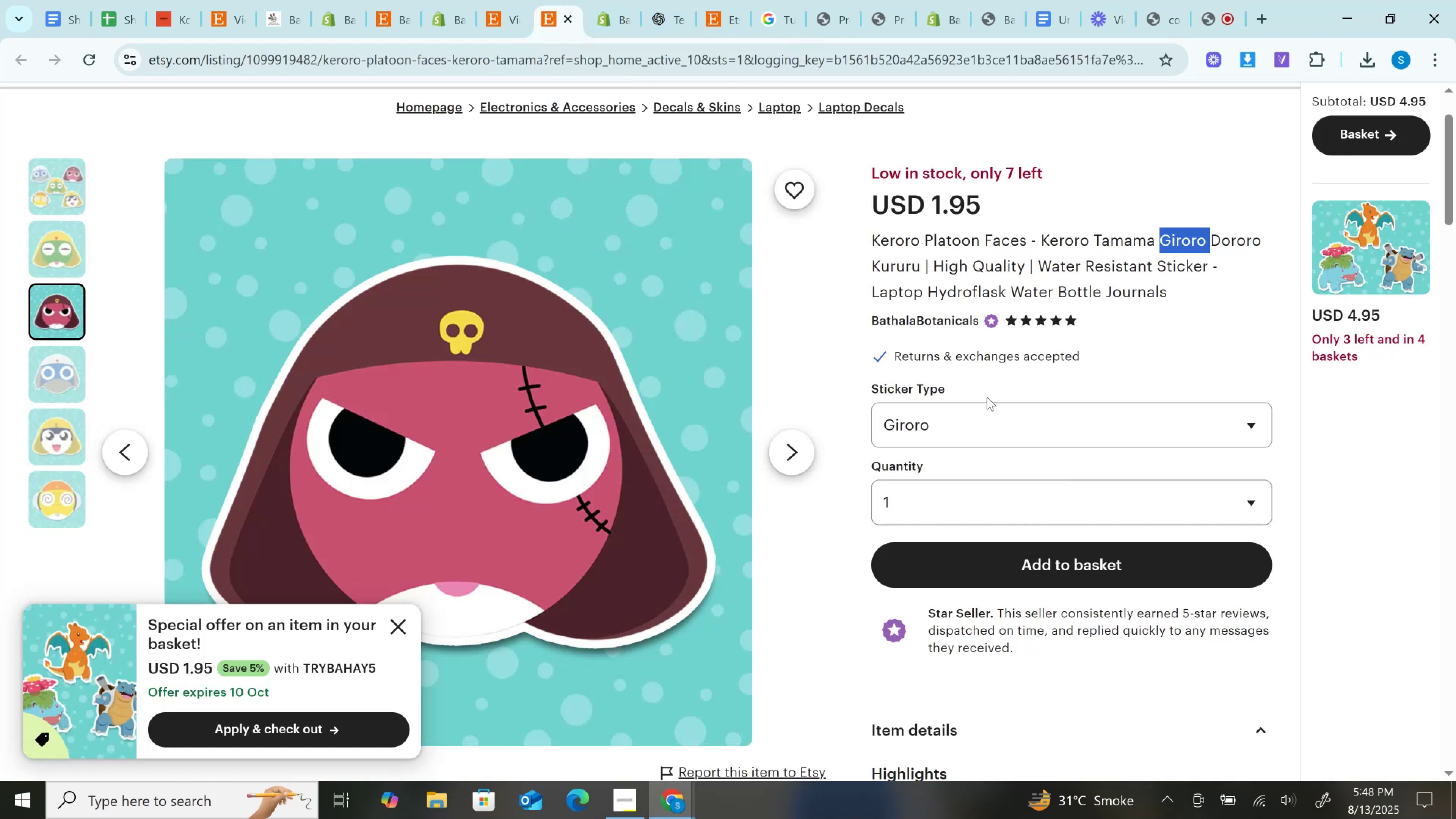 
left_click([966, 424])
 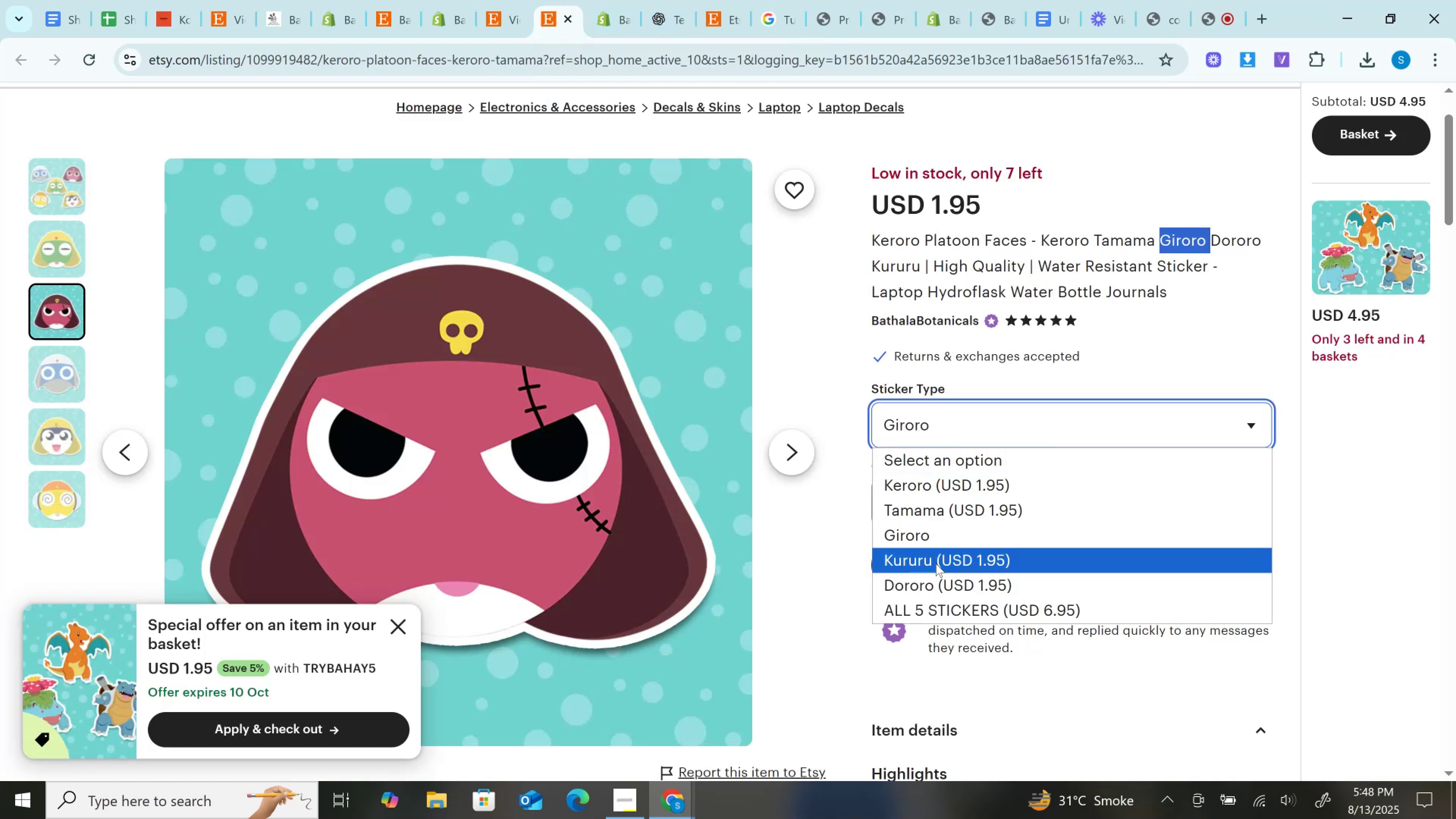 
left_click([936, 564])
 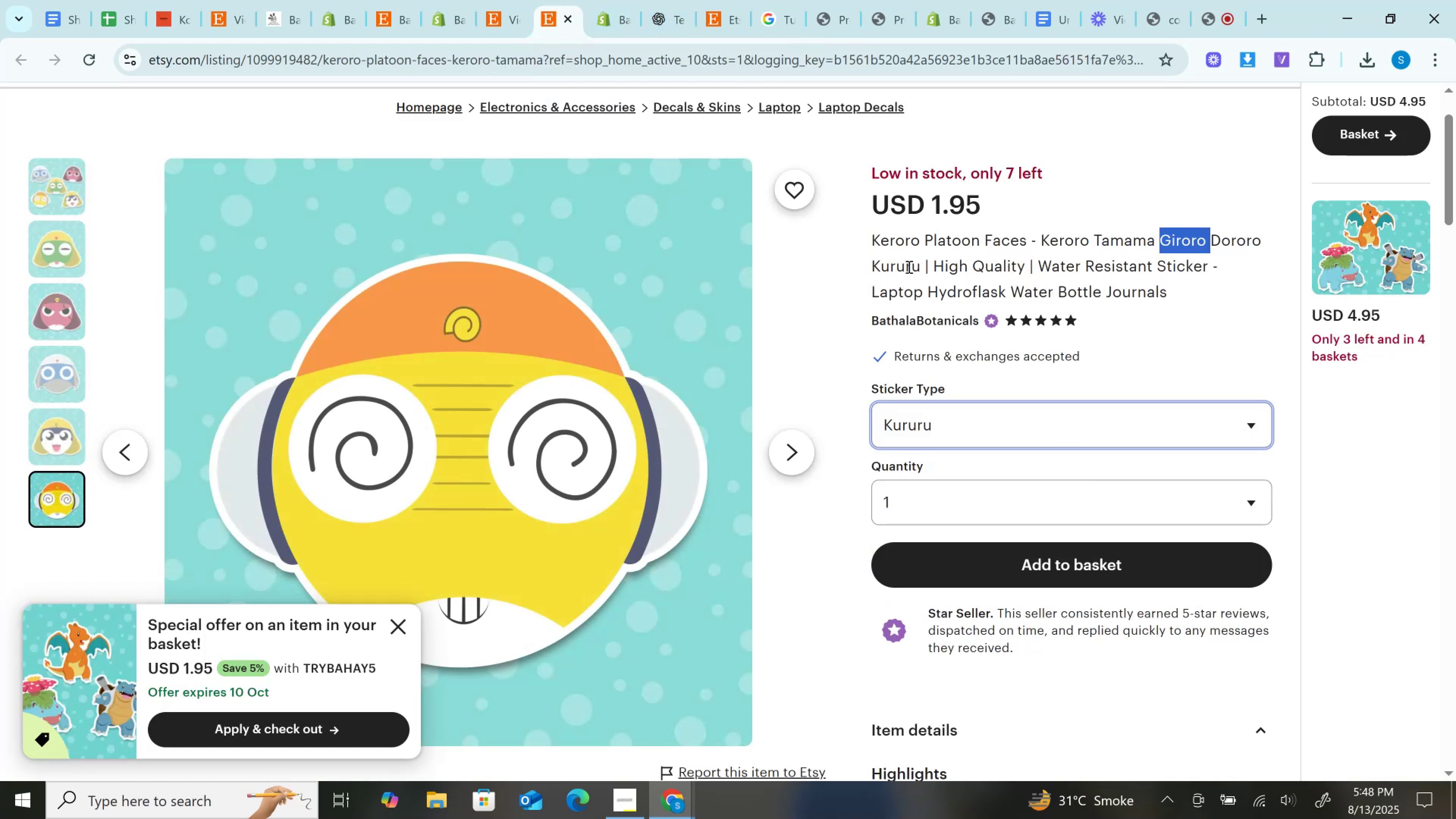 
left_click([908, 267])
 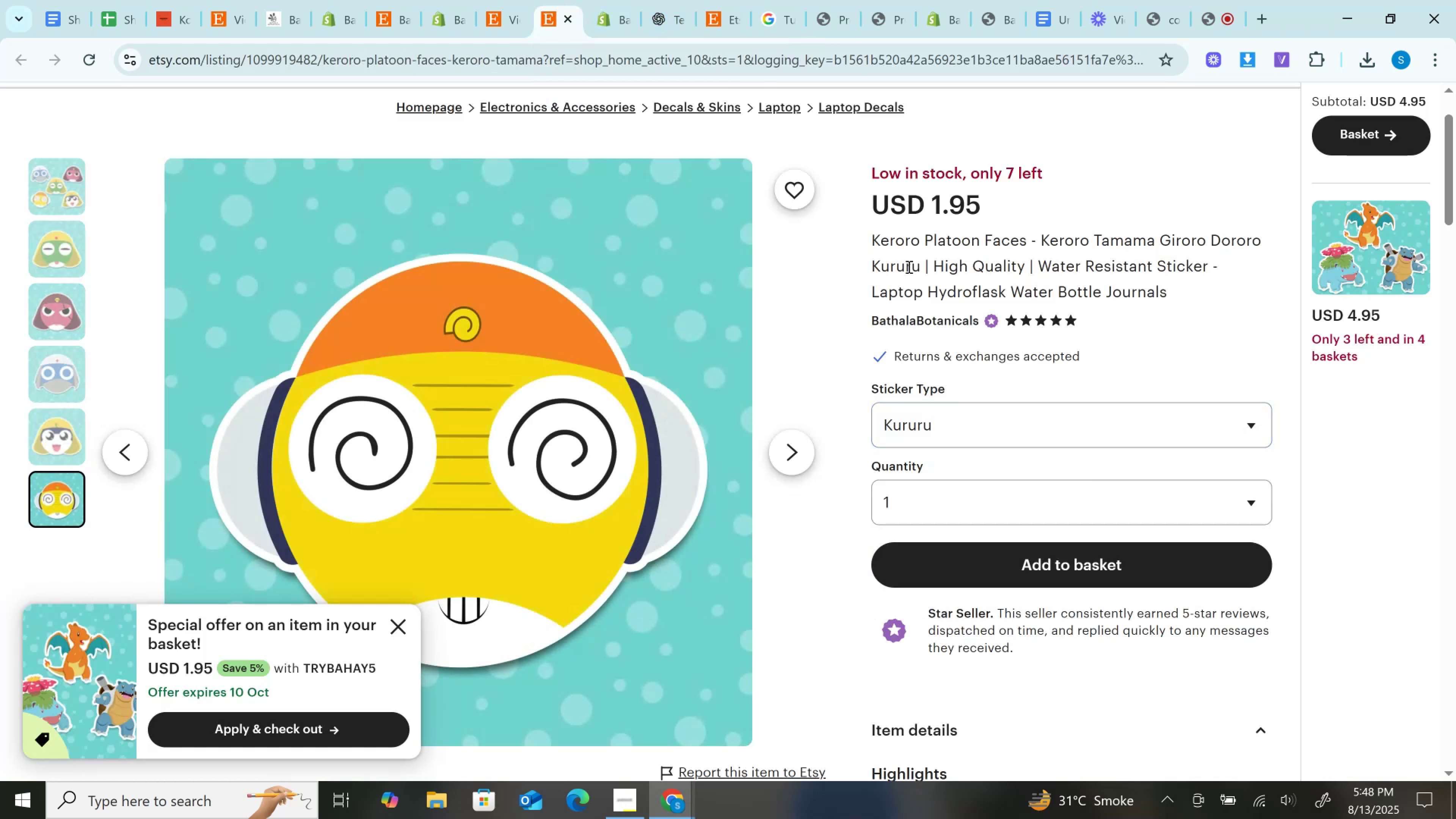 
double_click([908, 267])
 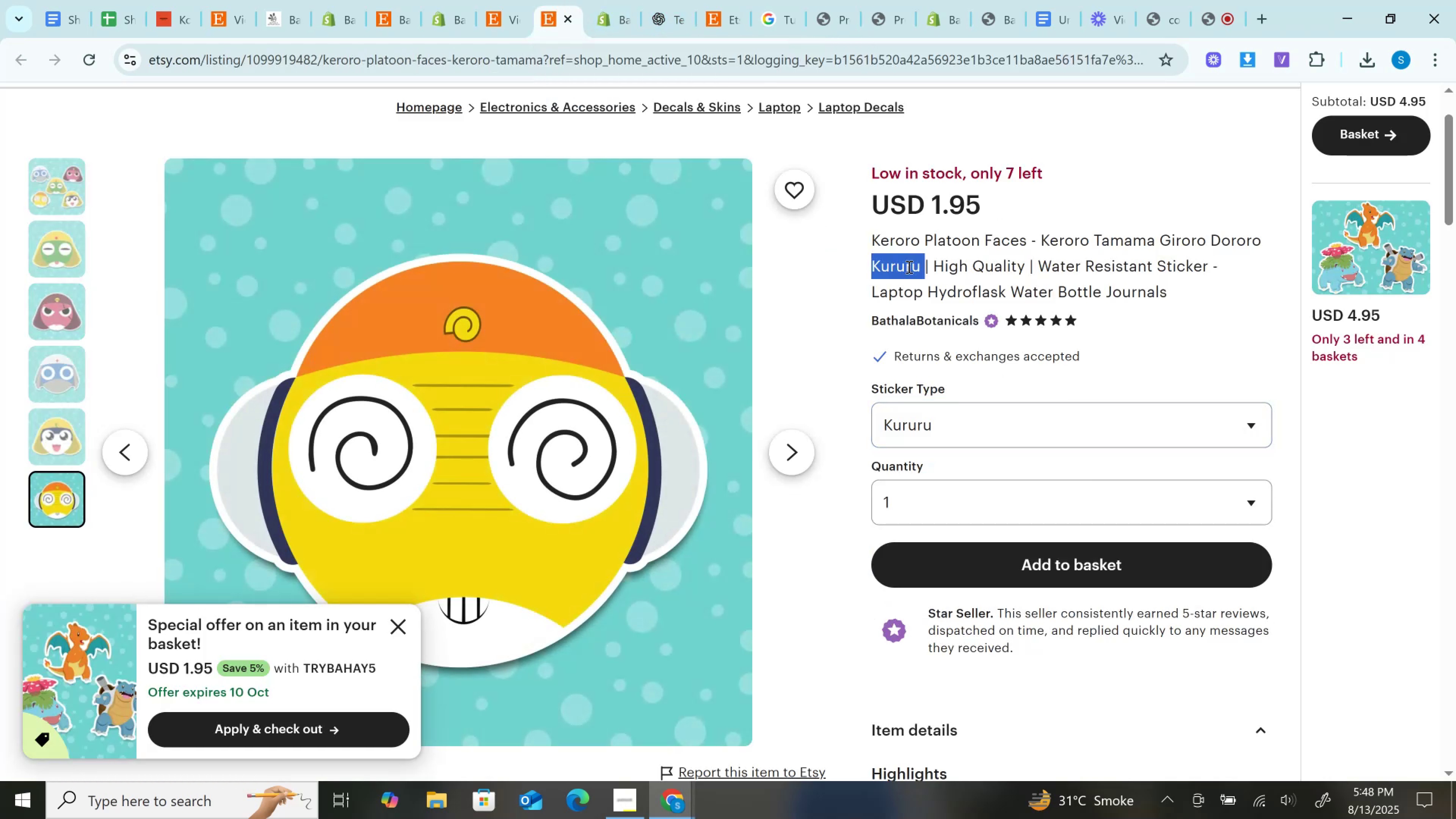 
key(Control+X)
 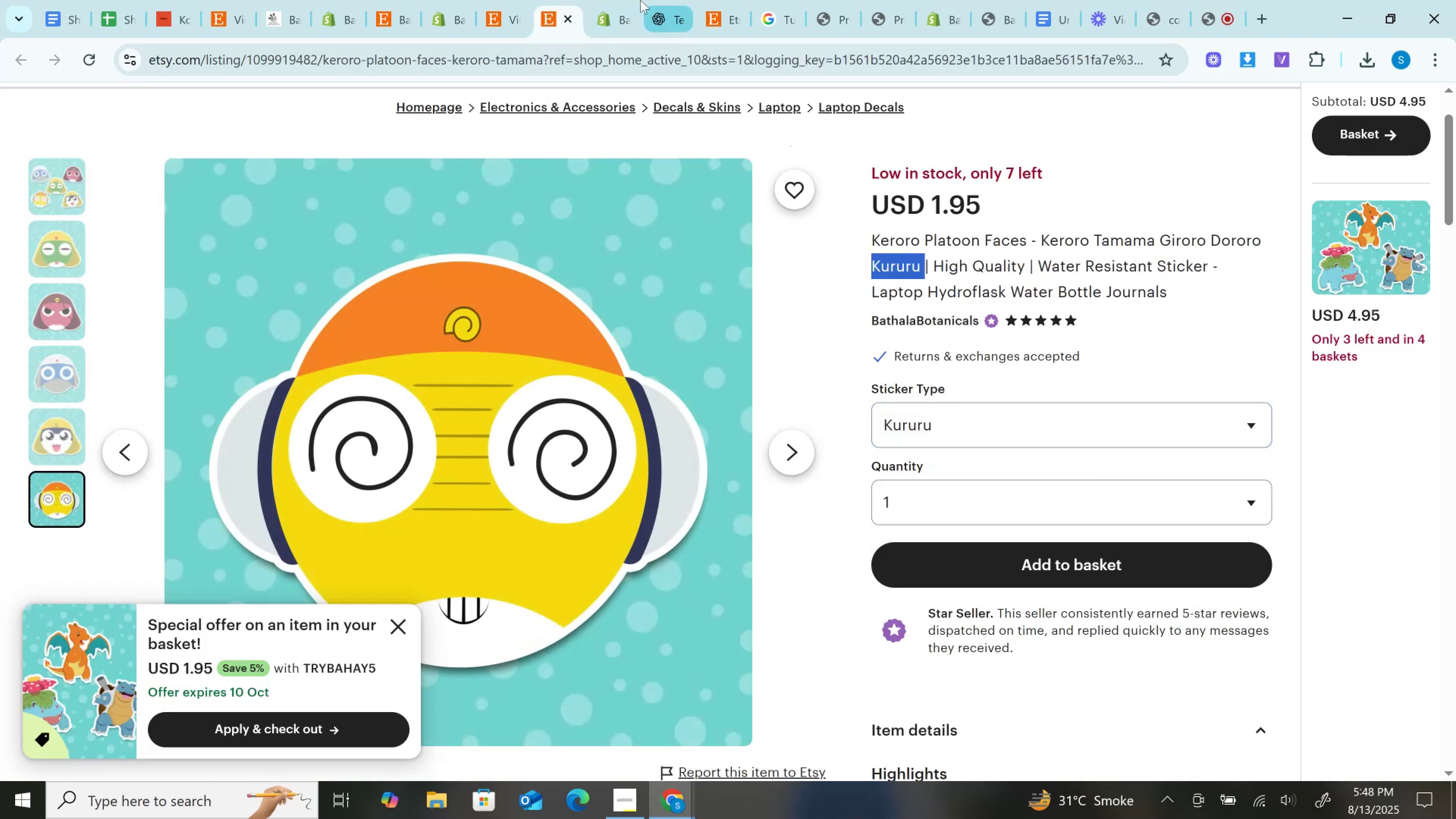 
left_click([623, 0])
 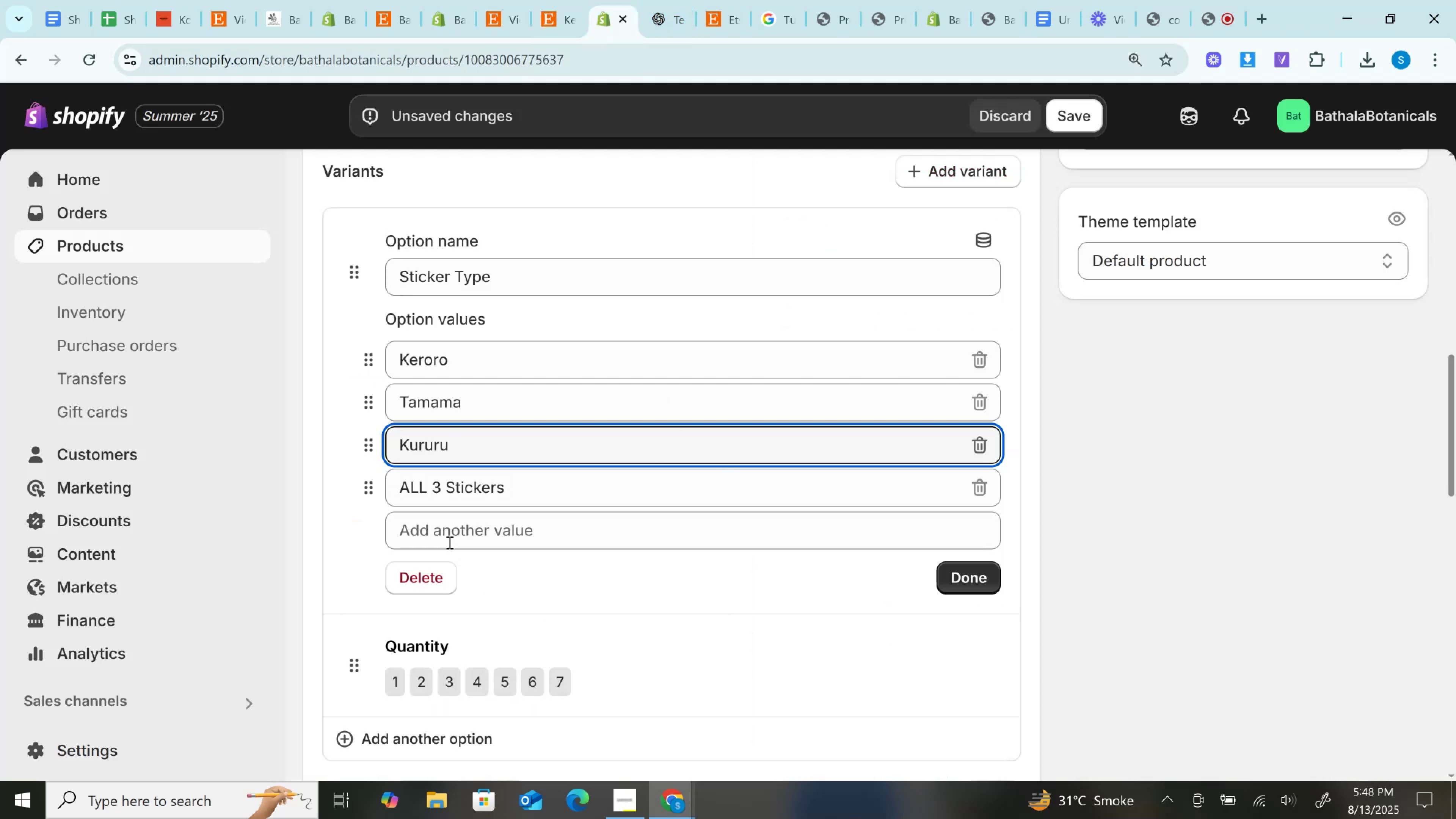 
left_click([449, 538])
 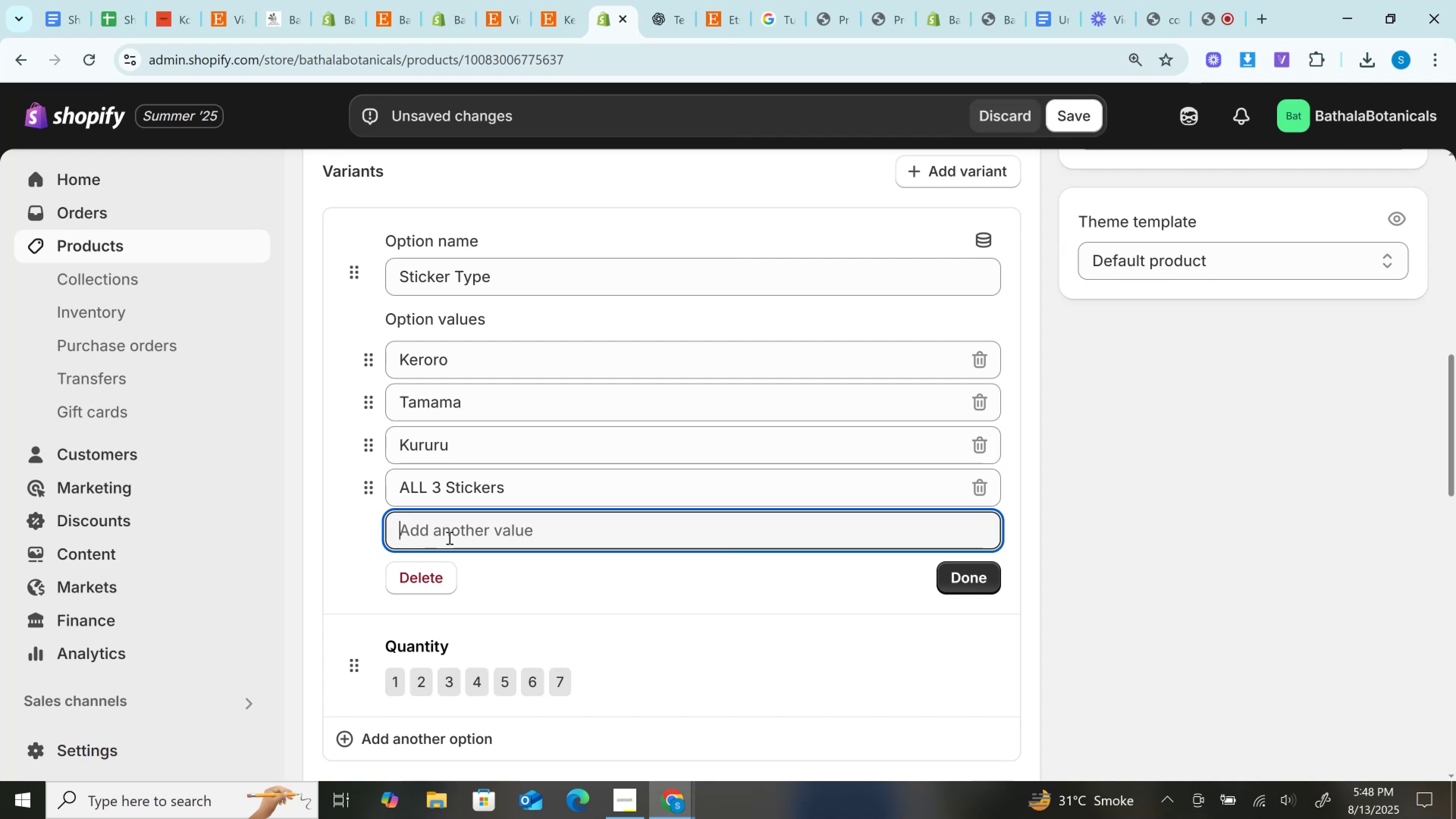 
key(Control+C)
 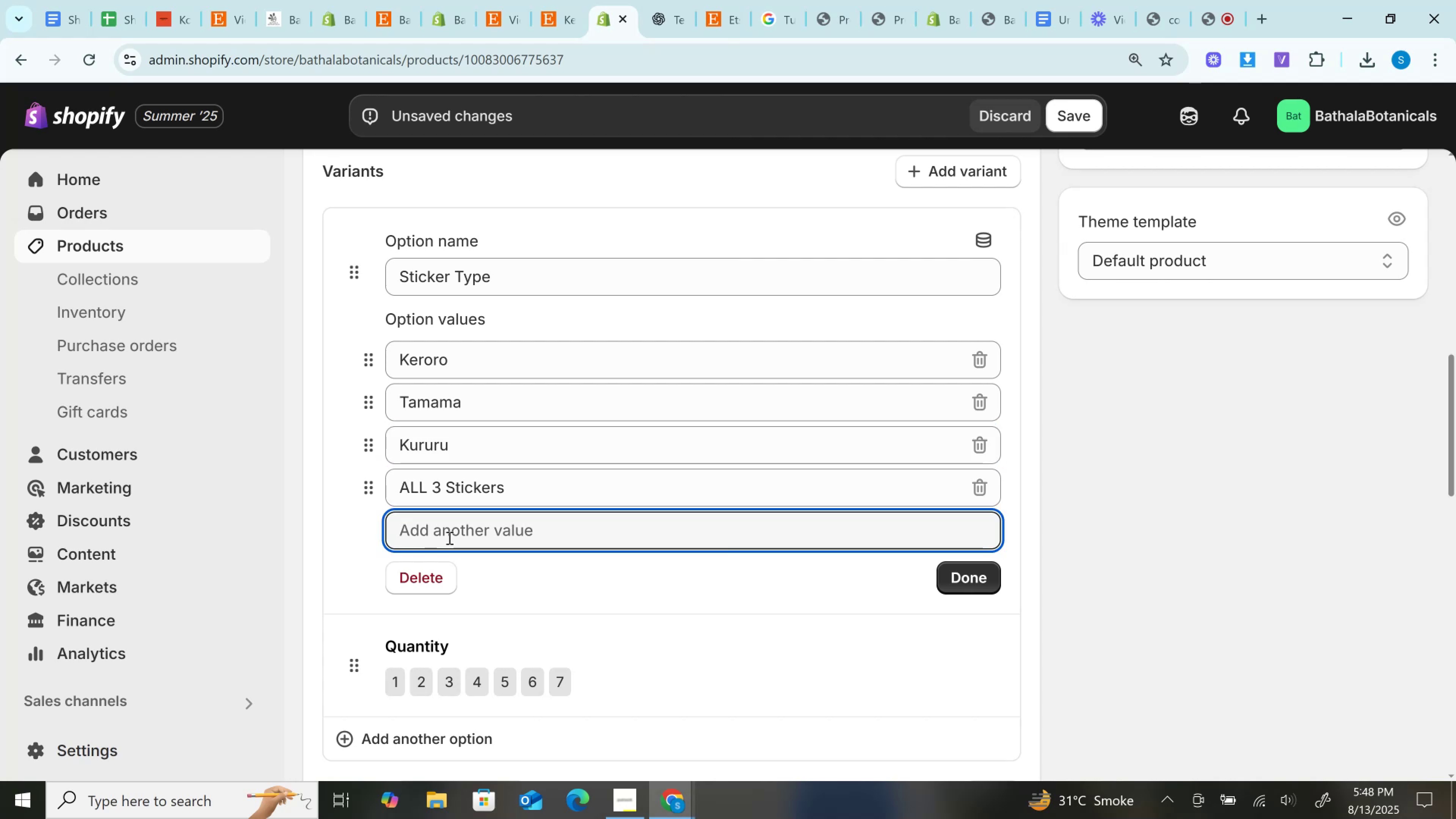 
key(Control+V)
 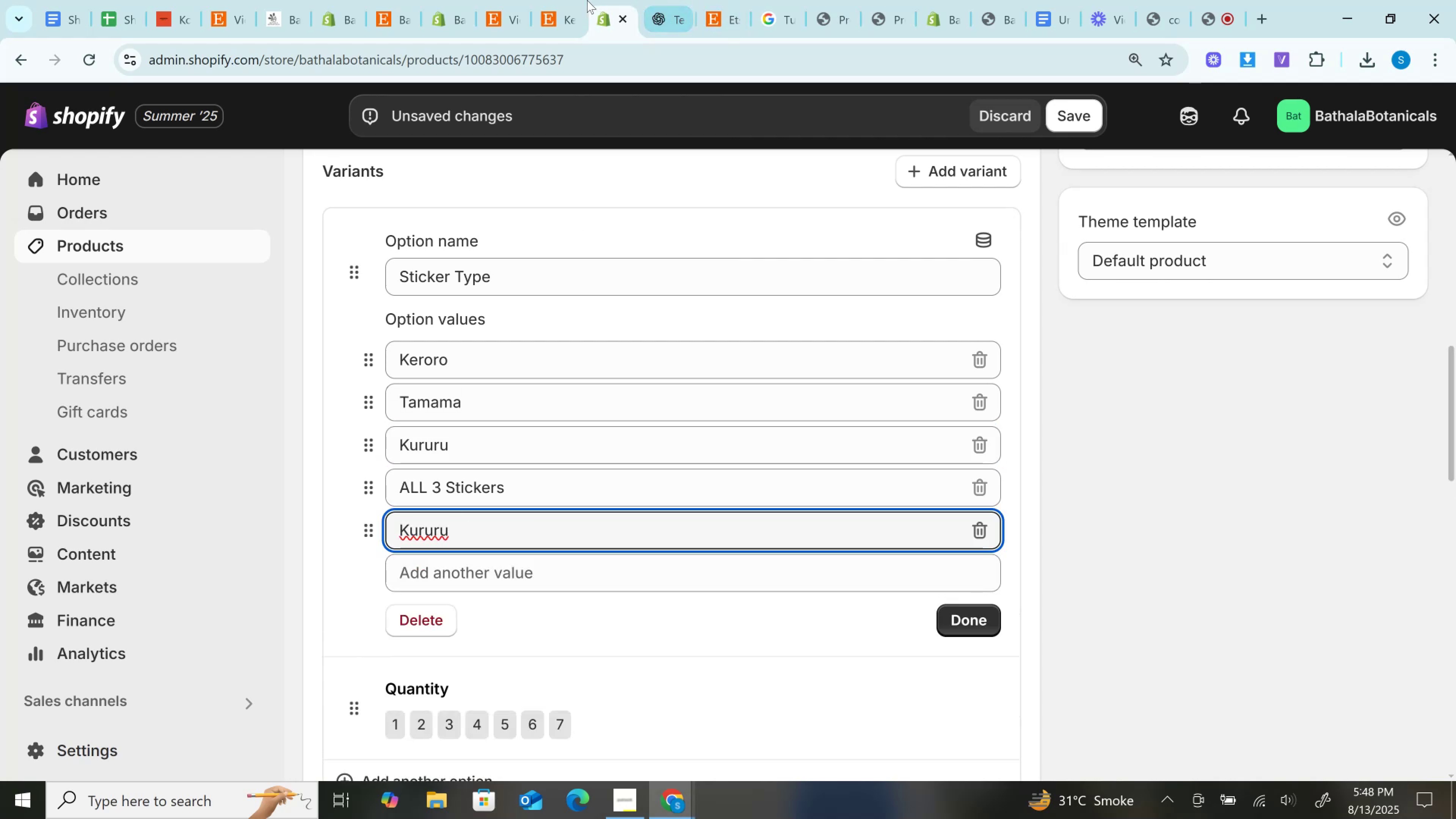 
left_click([573, 0])
 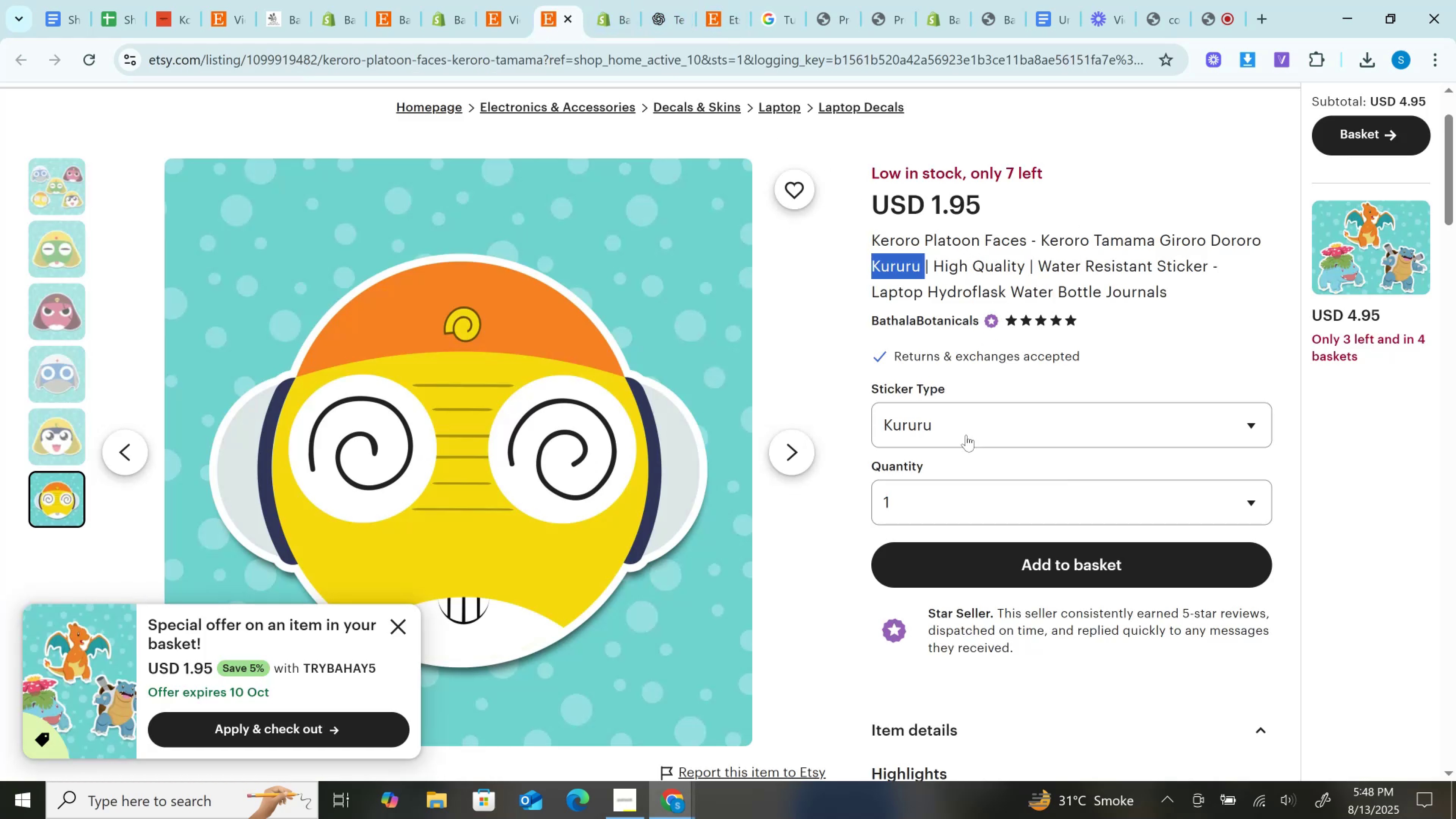 
left_click([937, 426])
 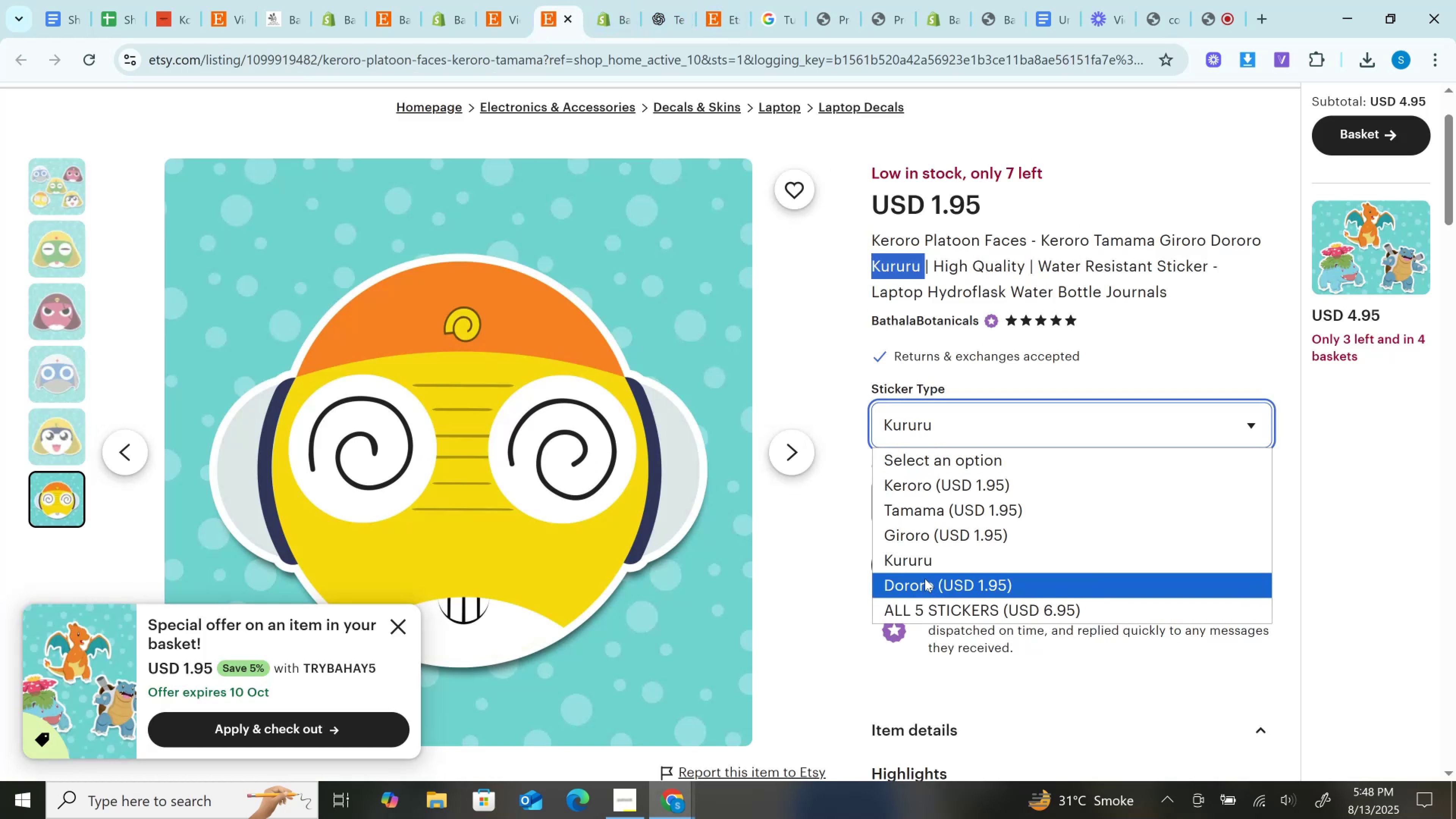 
left_click([924, 581])
 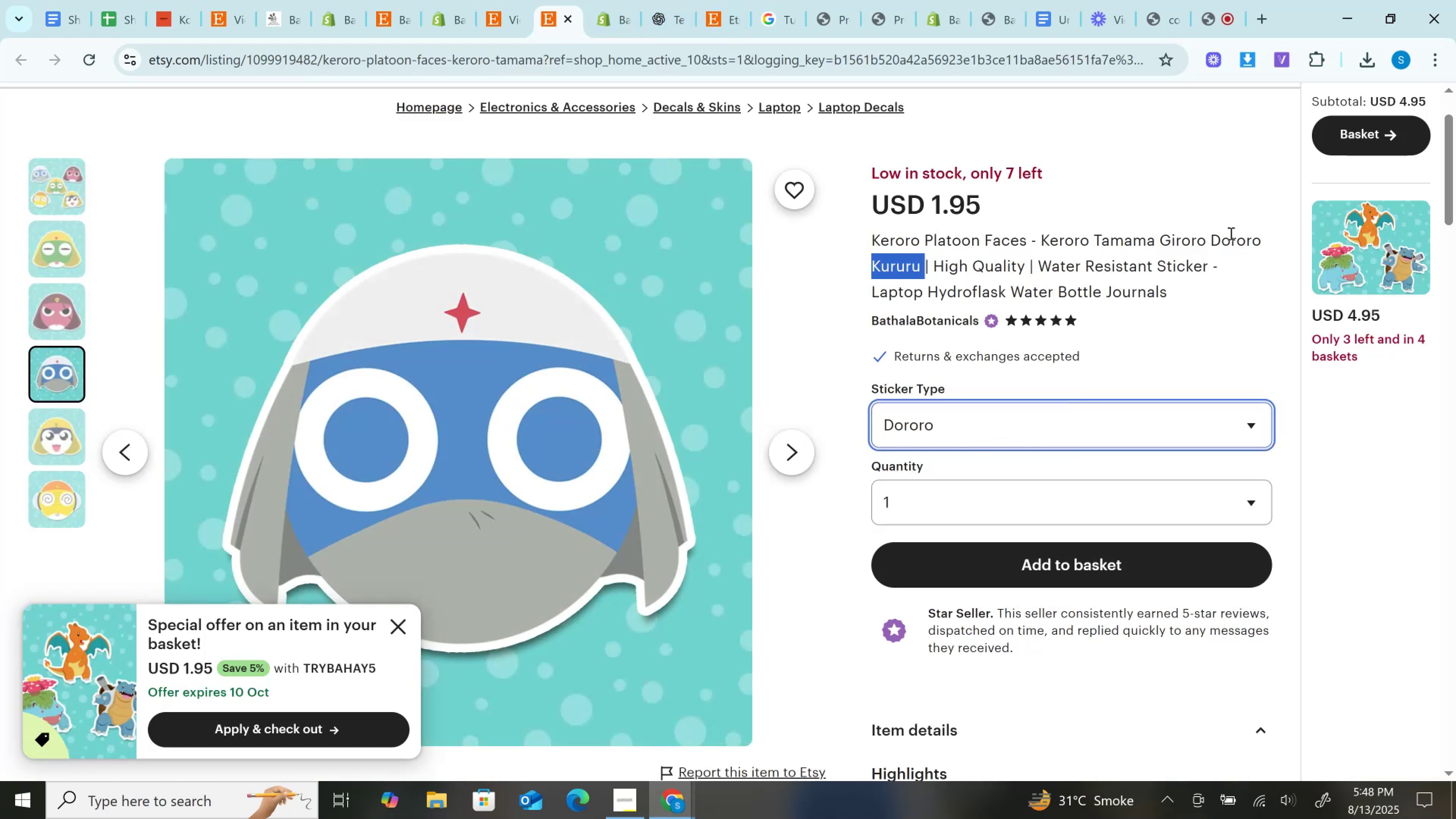 
left_click([1230, 233])
 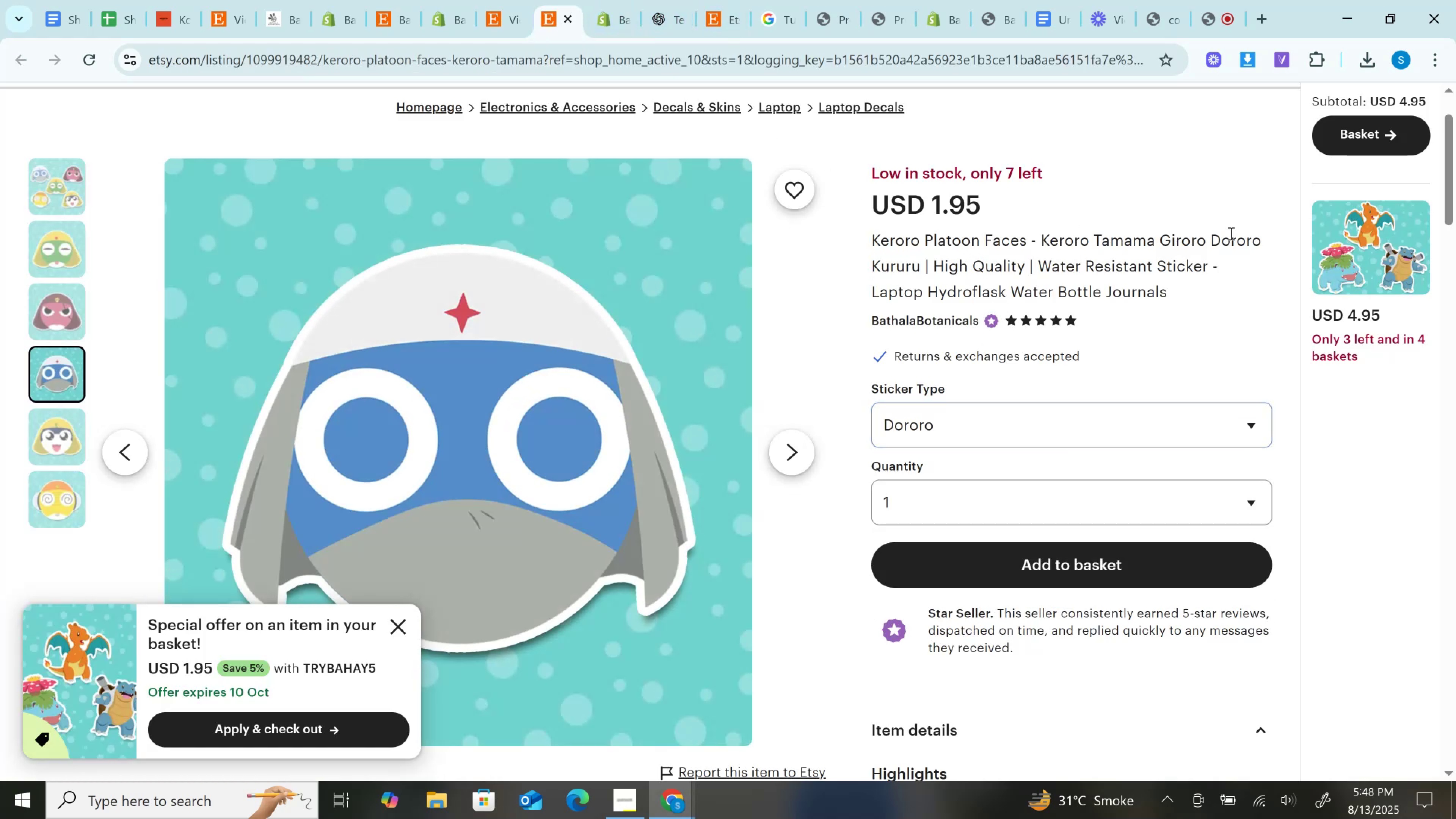 
double_click([1230, 233])
 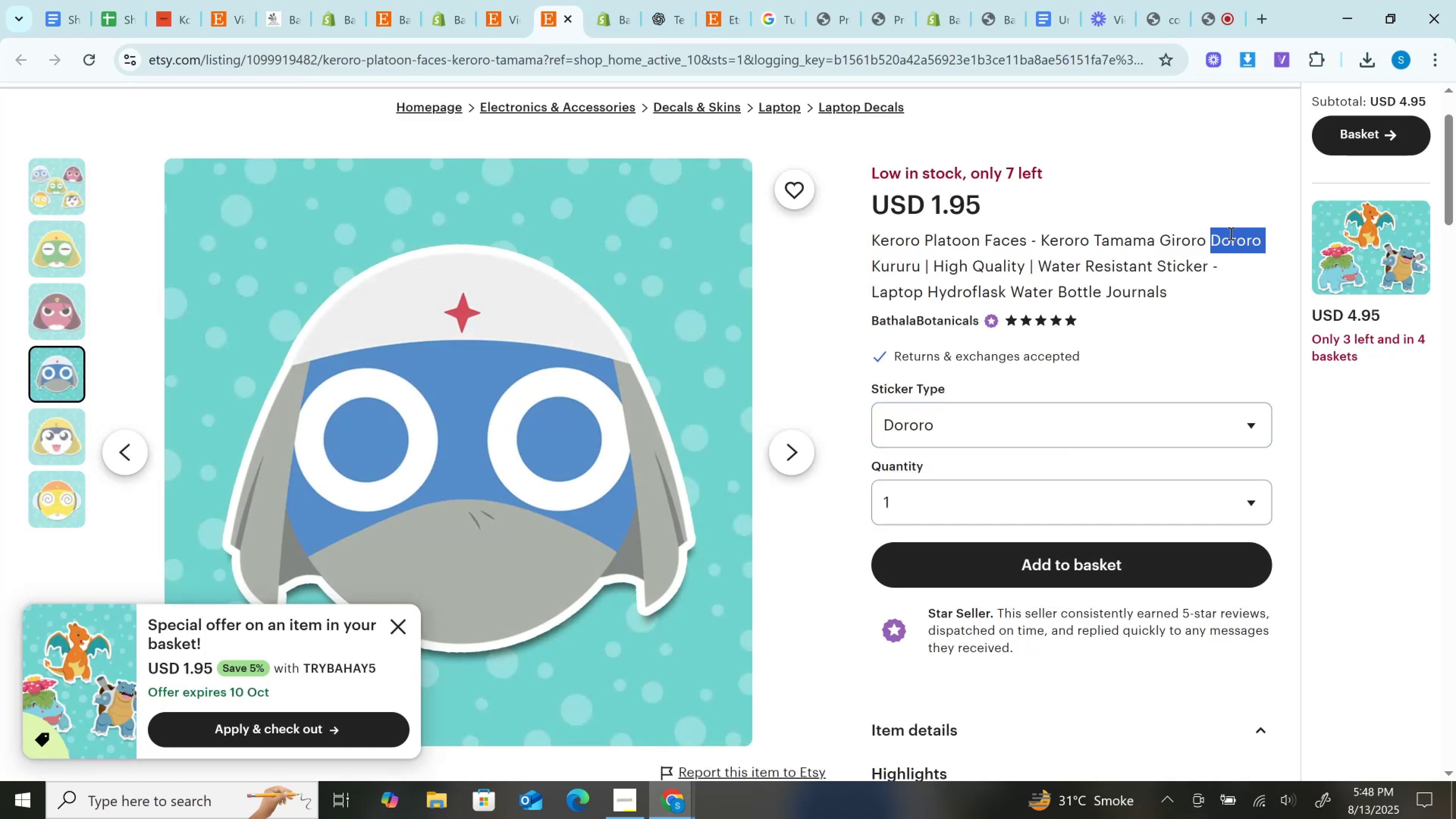 
key(Control+X)
 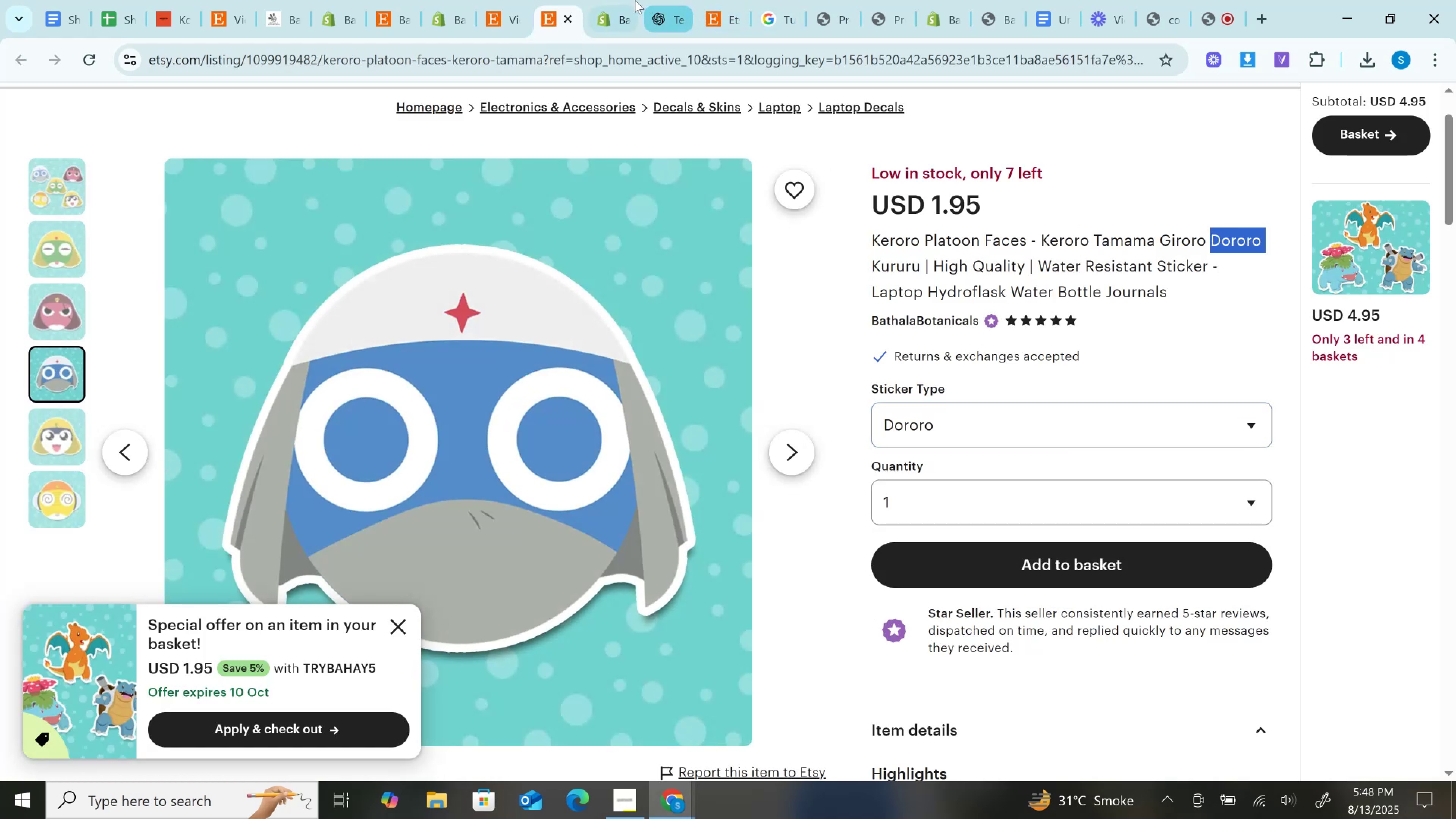 
left_click([632, 0])
 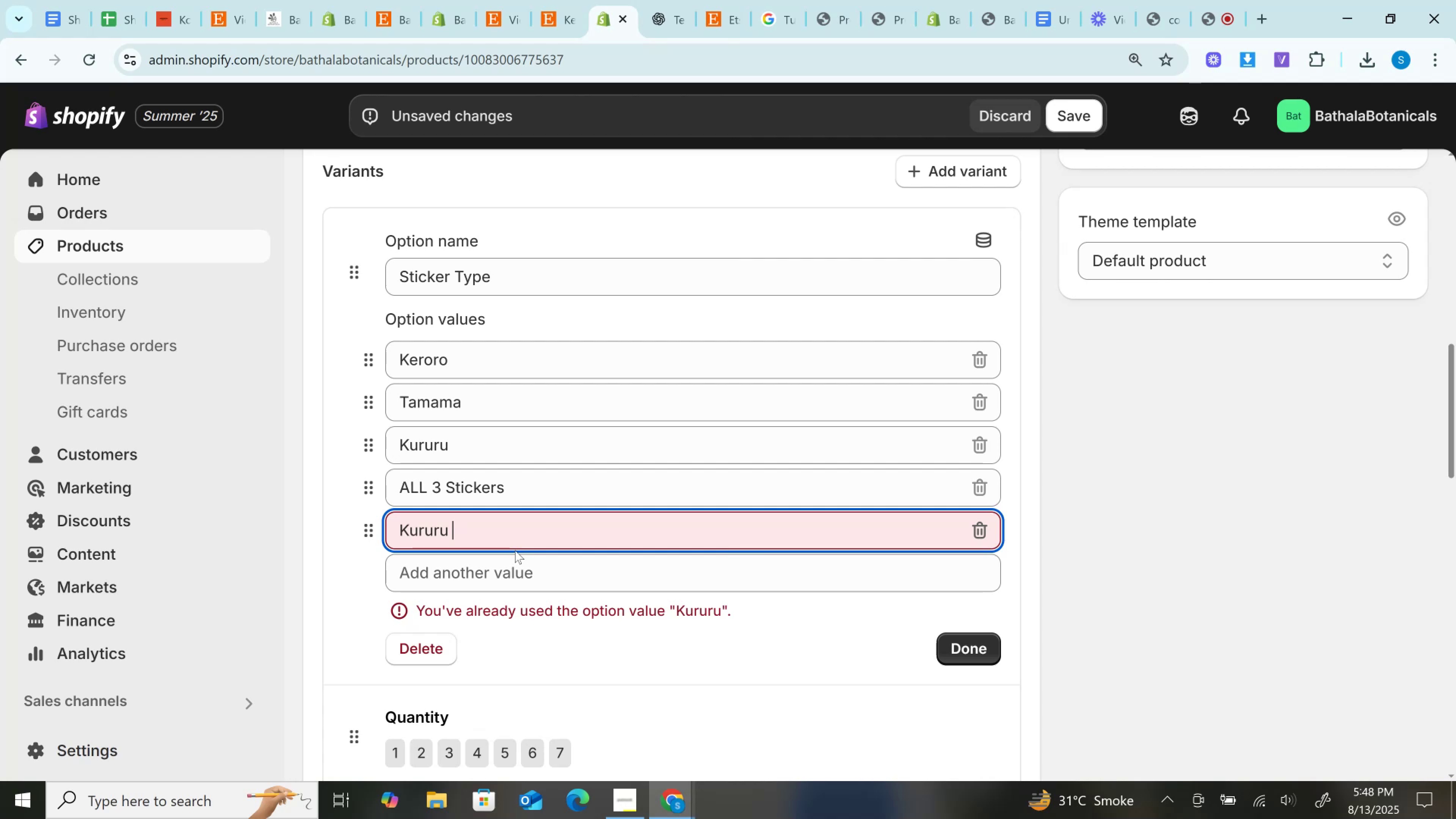 
key(Backspace)
 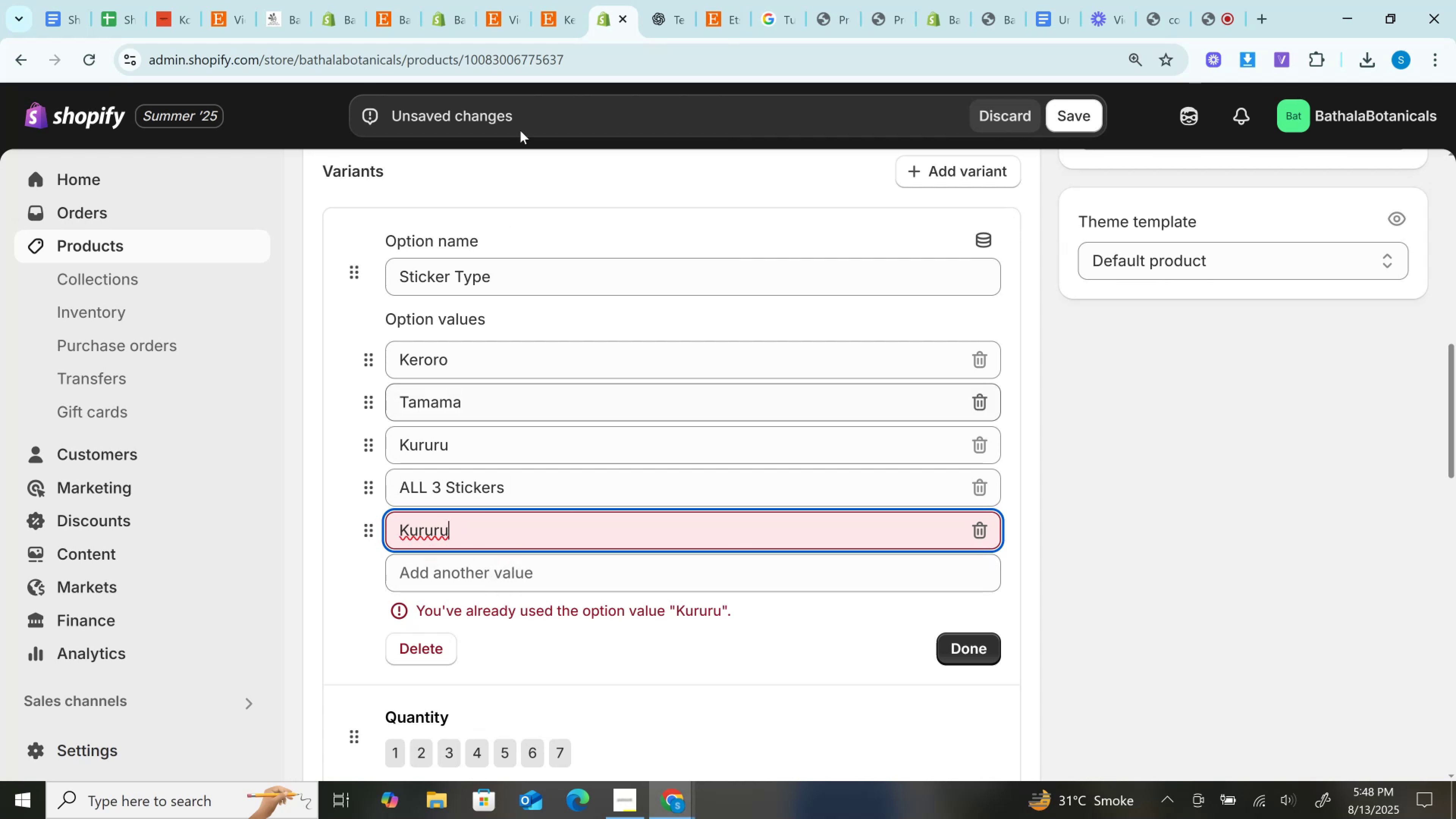 
left_click([560, 10])
 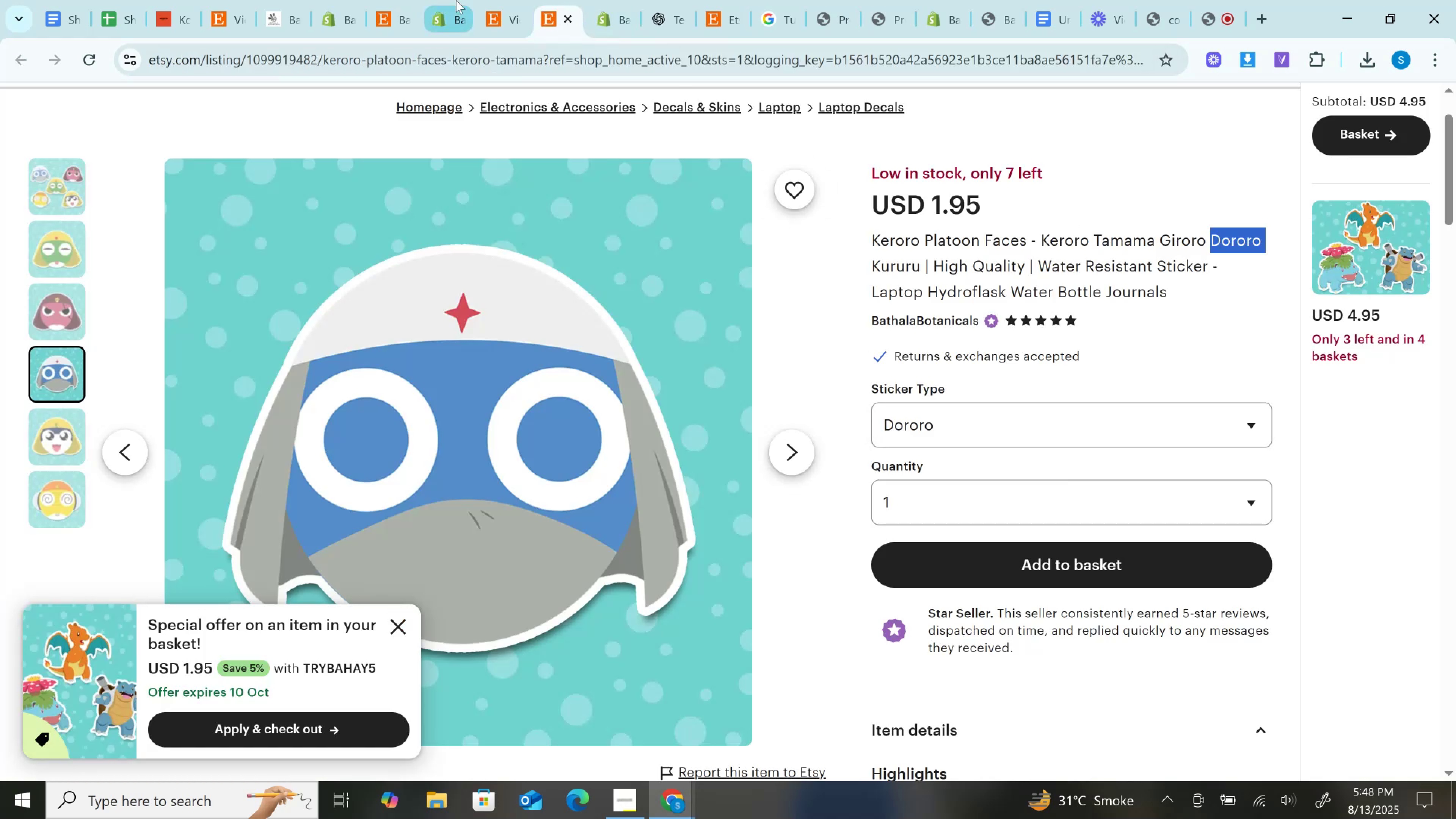 
left_click([603, 0])
 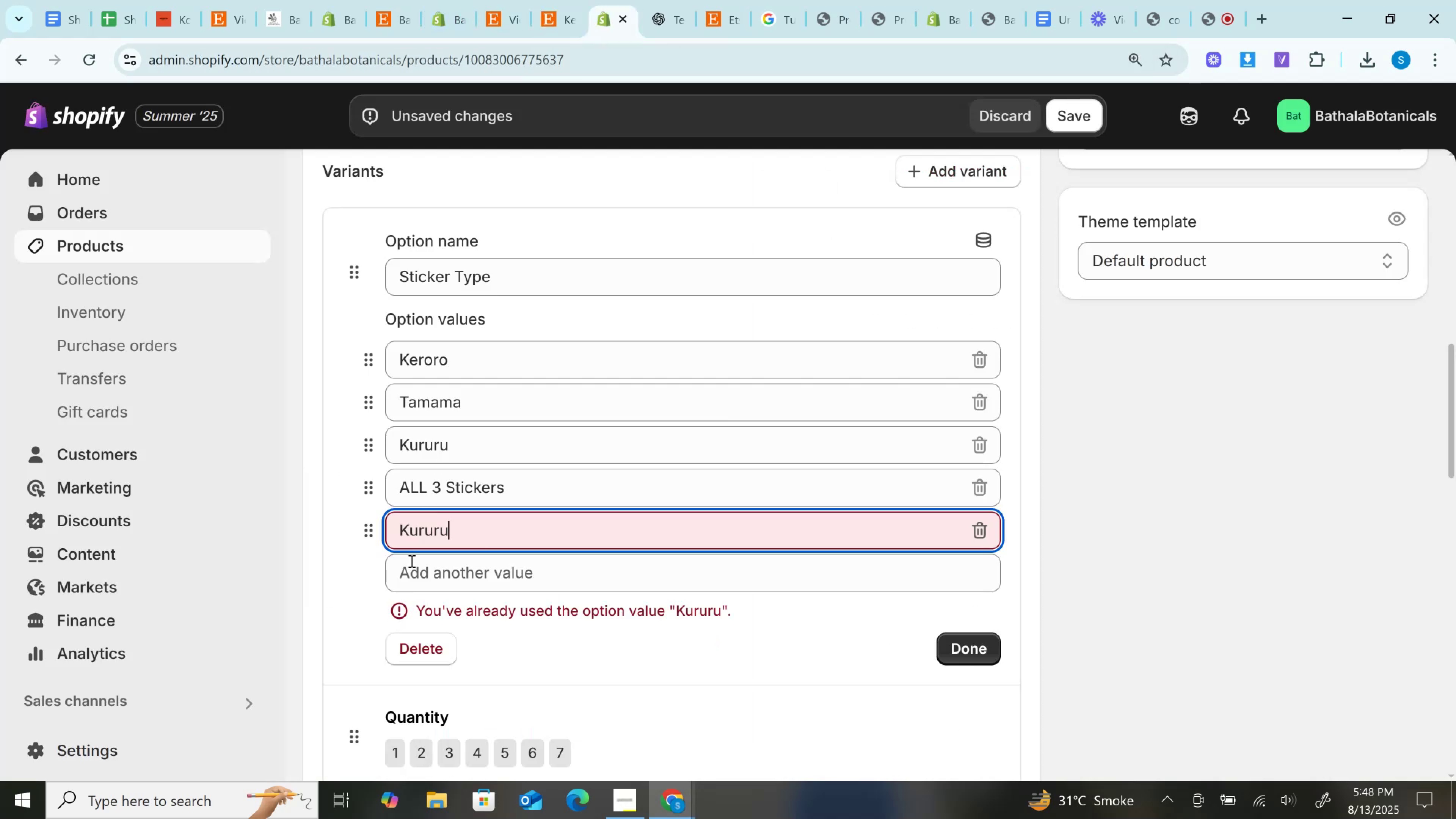 
key(Control+A)
 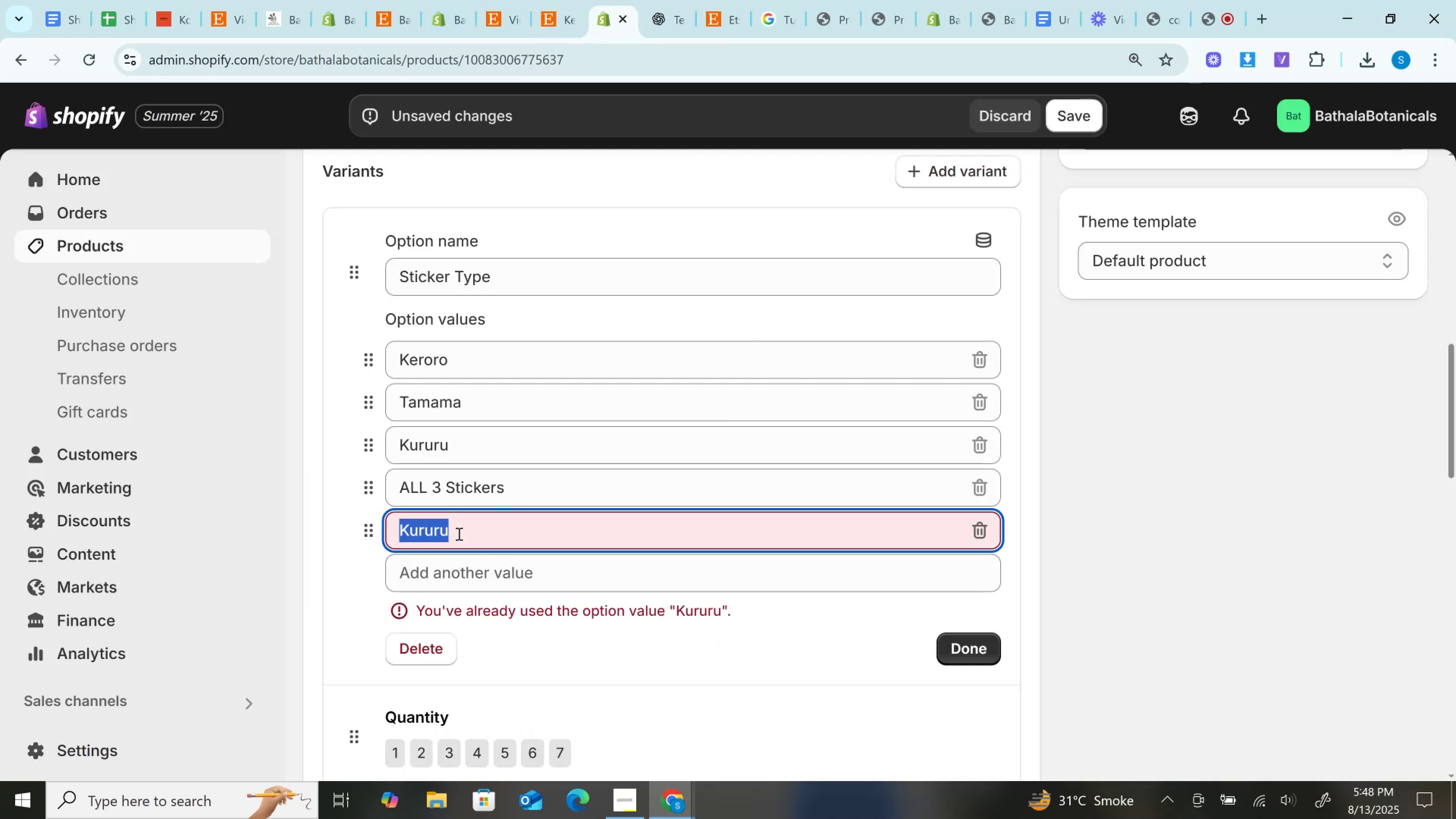 
key(Control+V)
 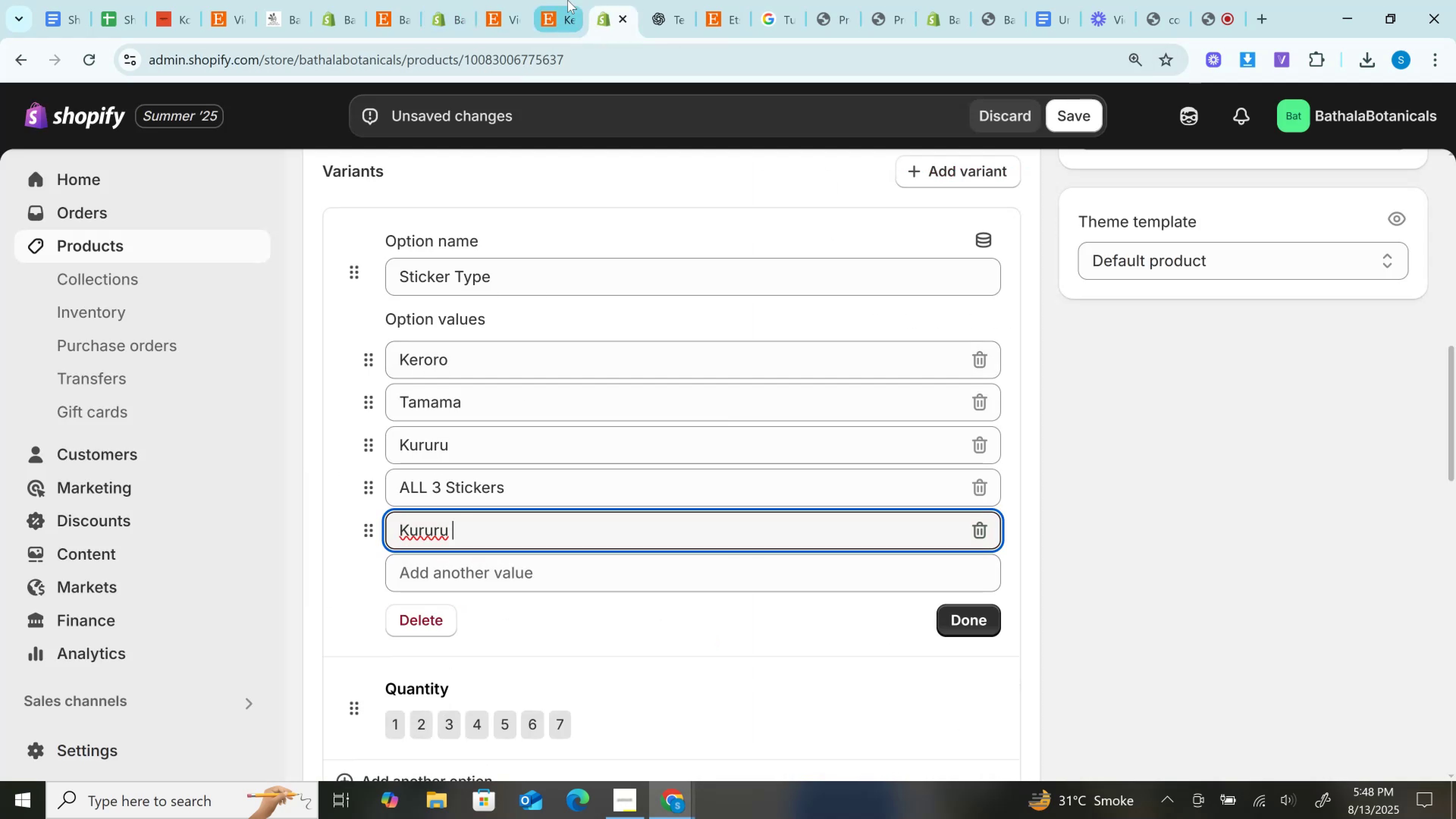 
left_click([568, 0])
 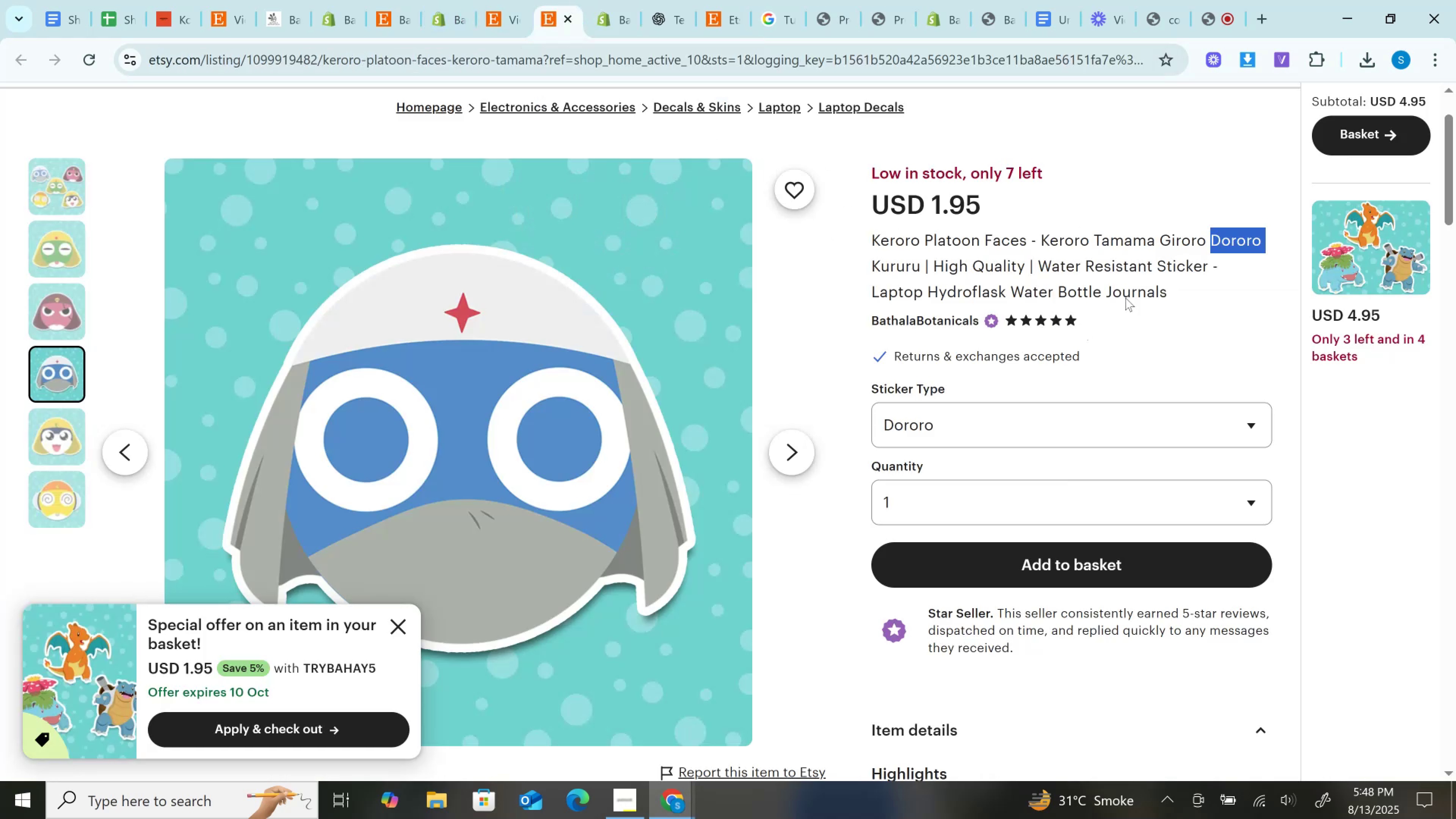 
key(Control+C)
 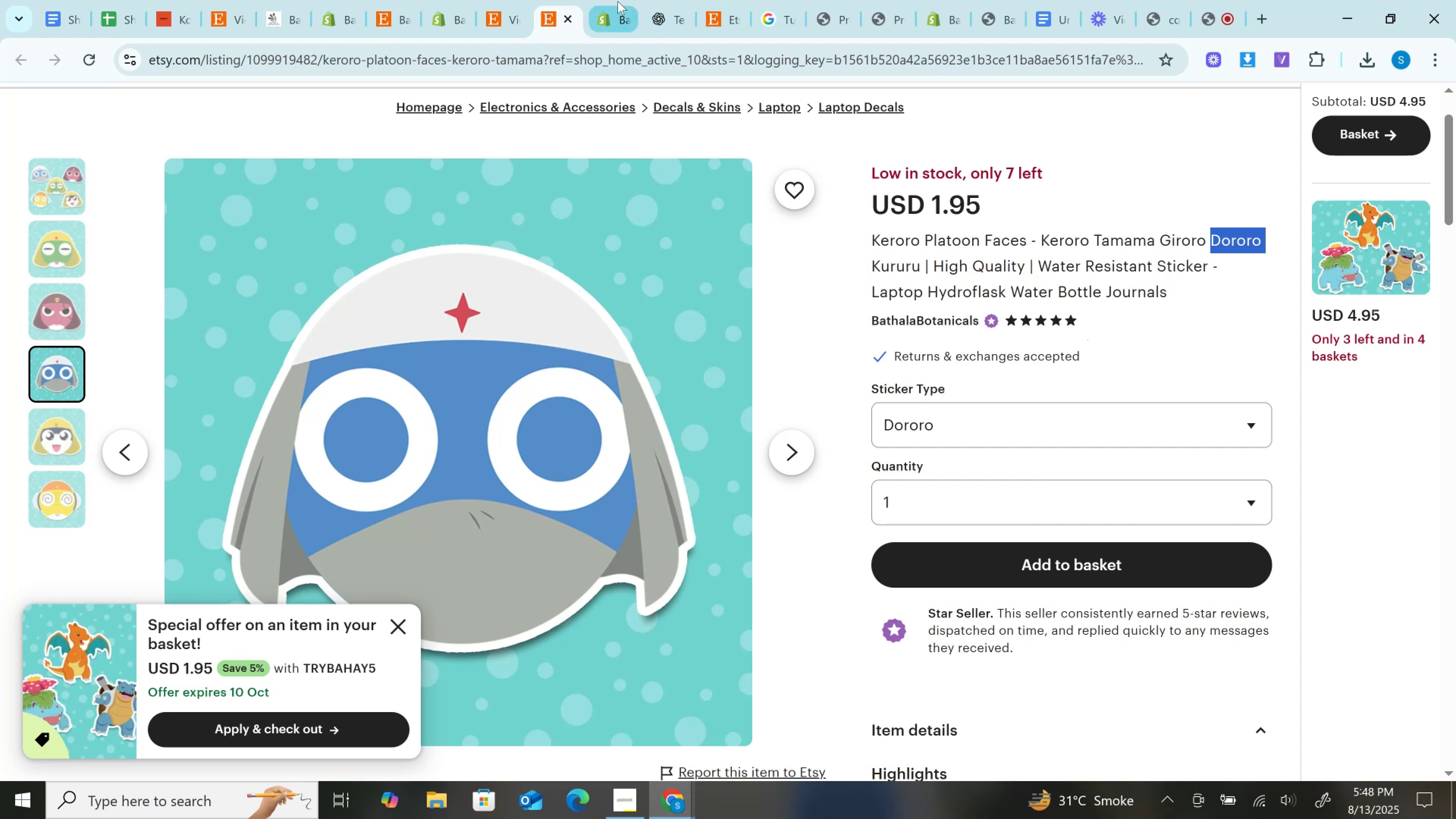 
left_click([618, 1])
 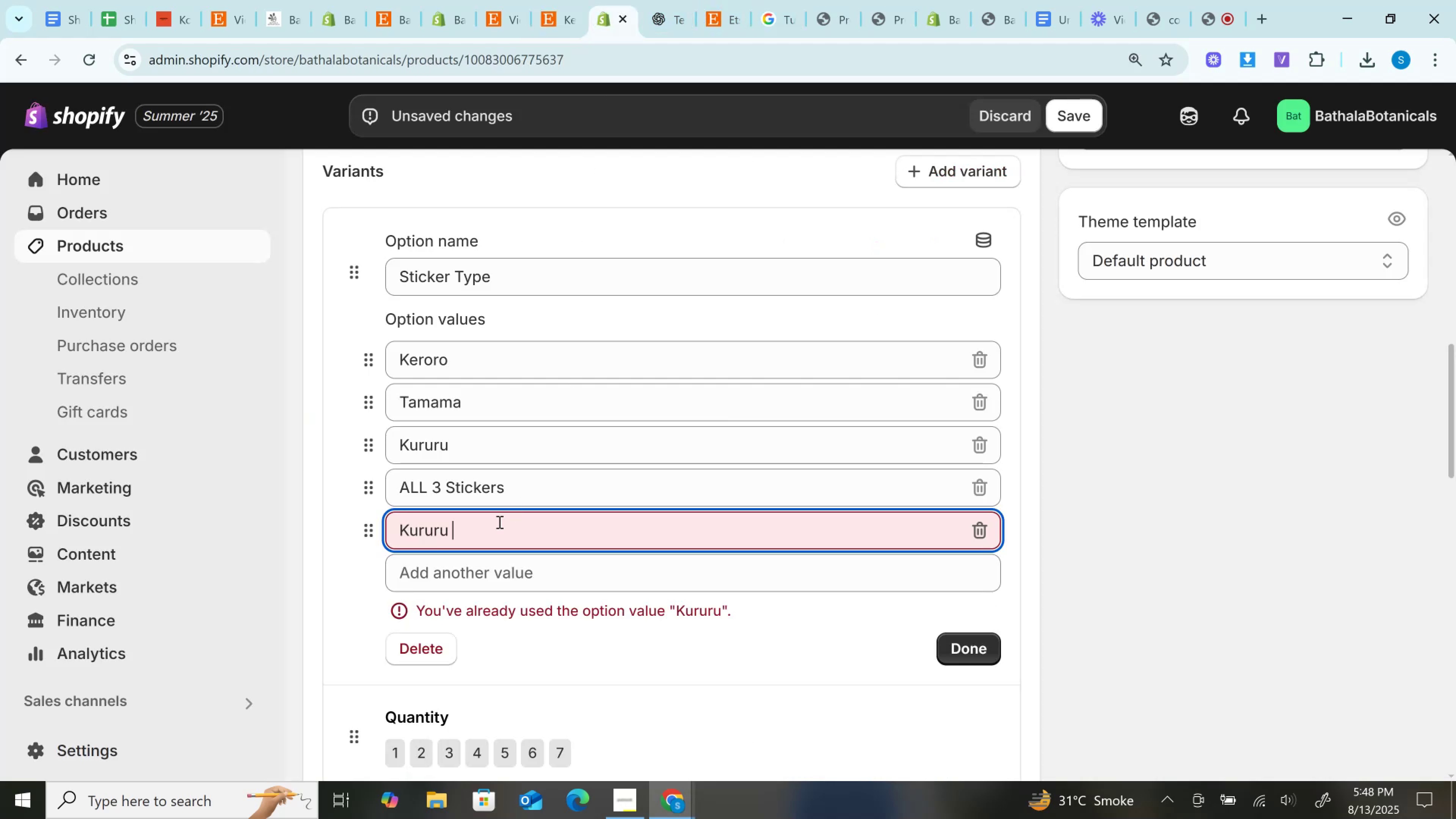 
key(Control+A)
 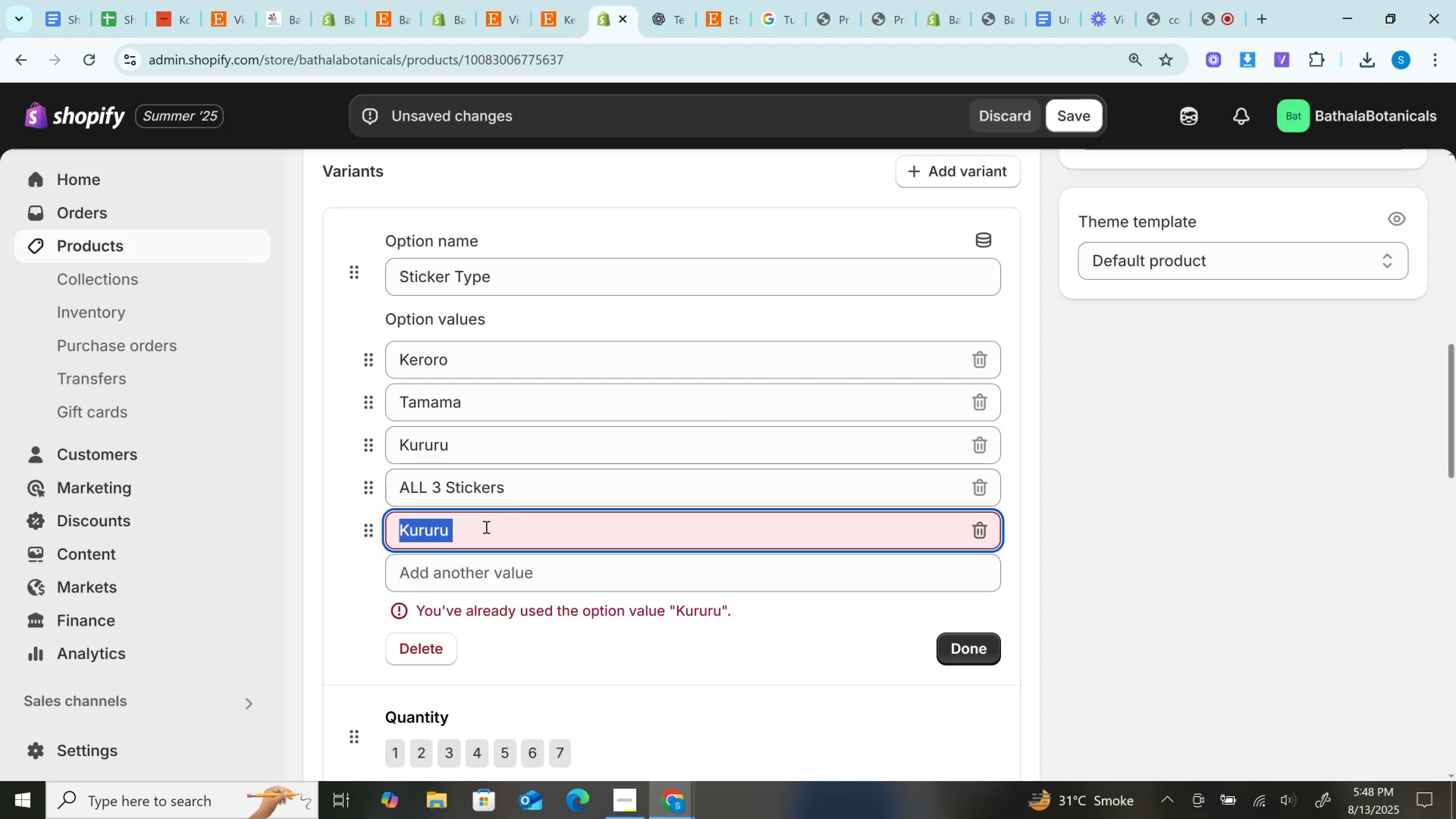 
key(Control+V)
 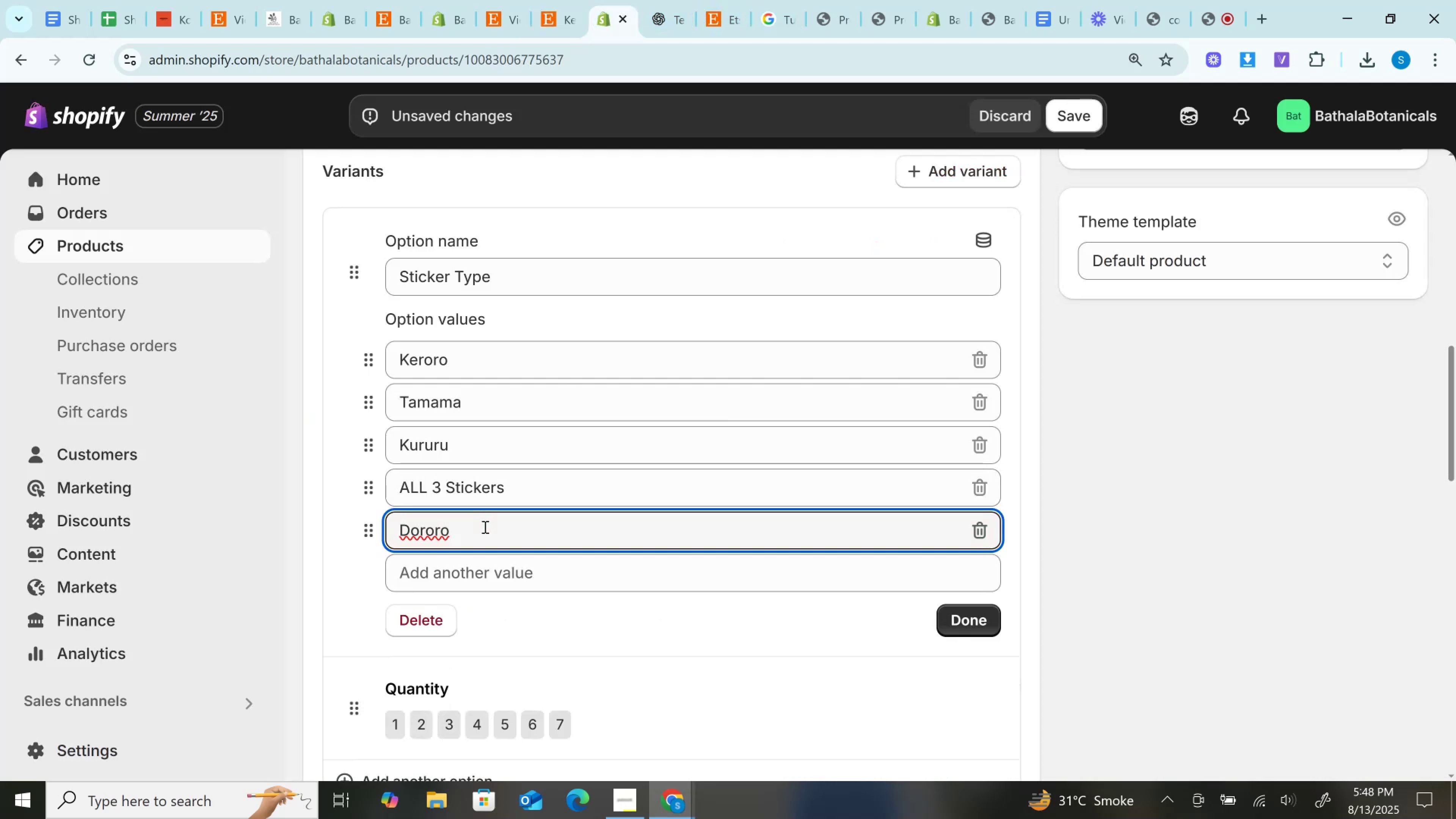 
key(Backspace)
 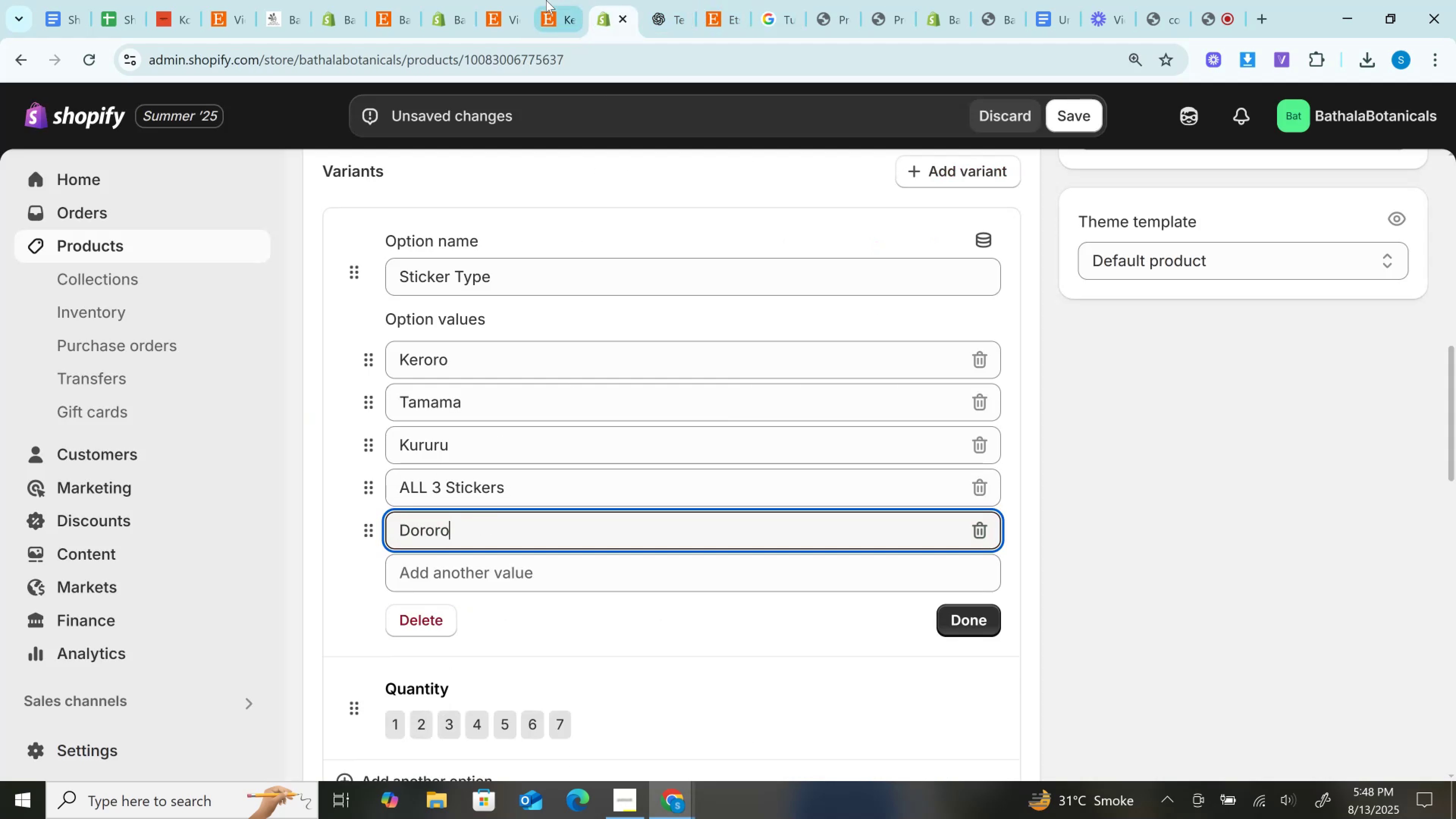 
left_click([548, 0])
 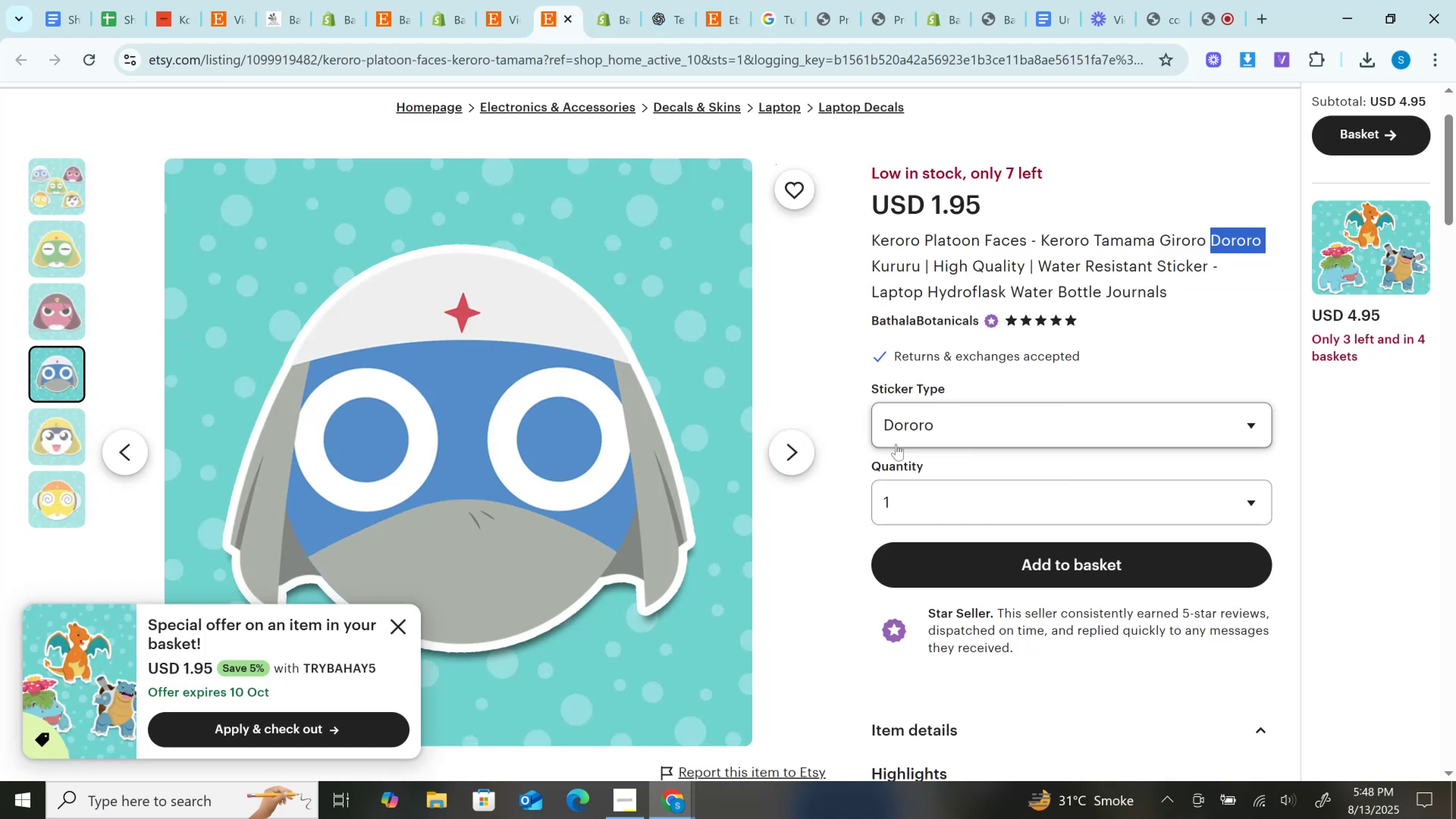 
left_click([896, 444])
 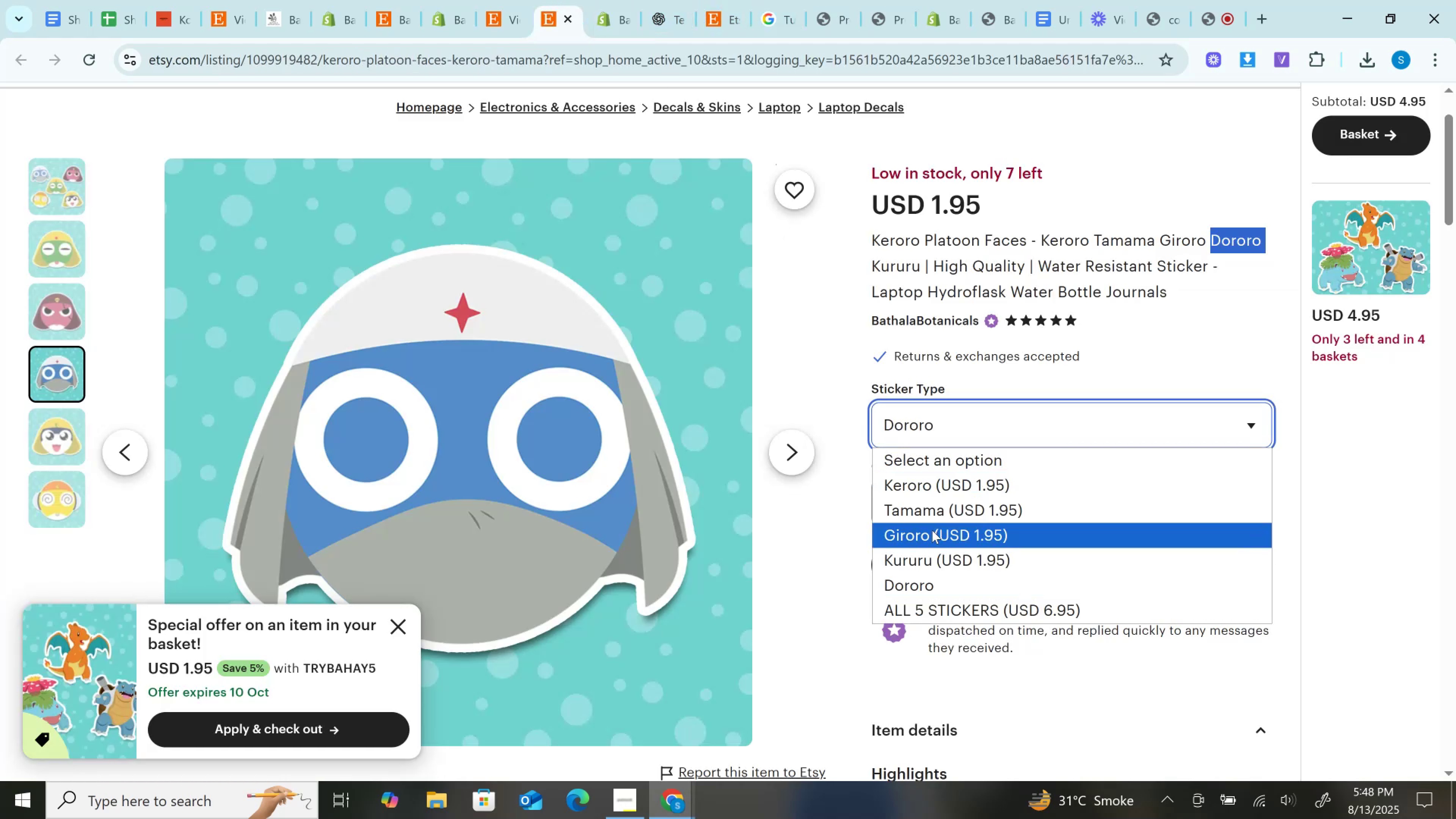 
left_click([932, 530])
 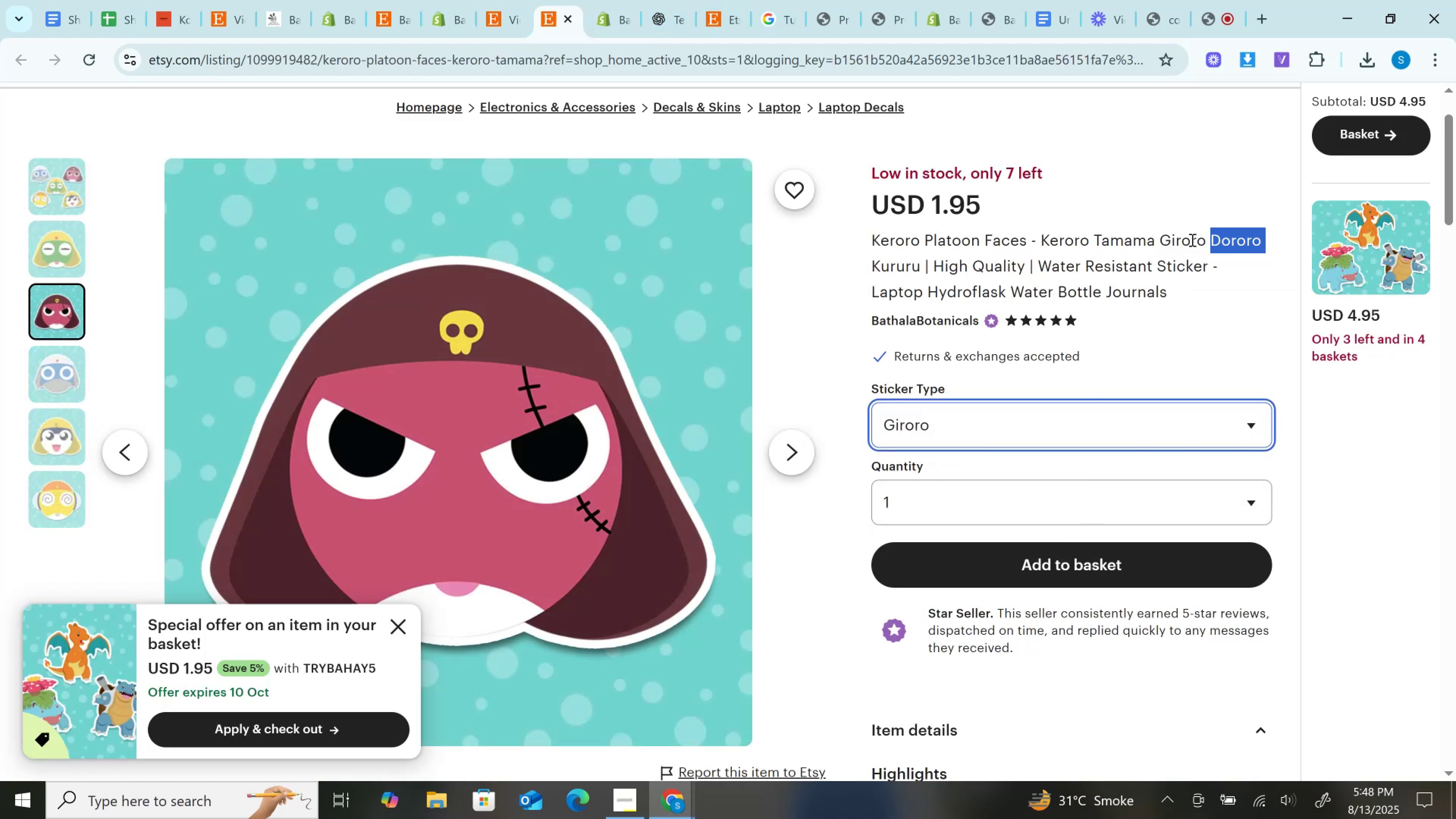 
left_click([1175, 238])
 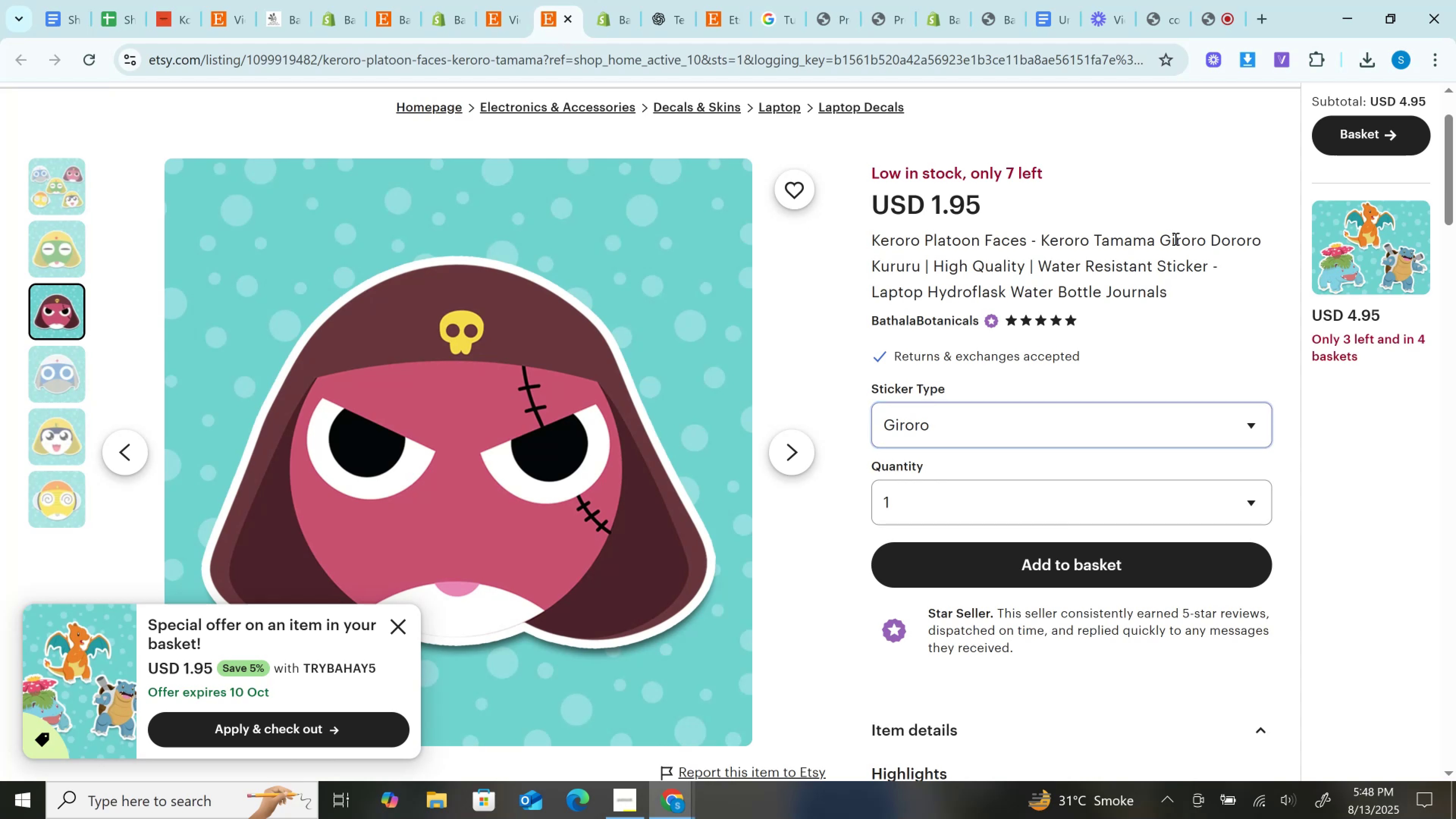 
hold_key(key=ControlLeft, duration=0.66)
double_click([1175, 238])
 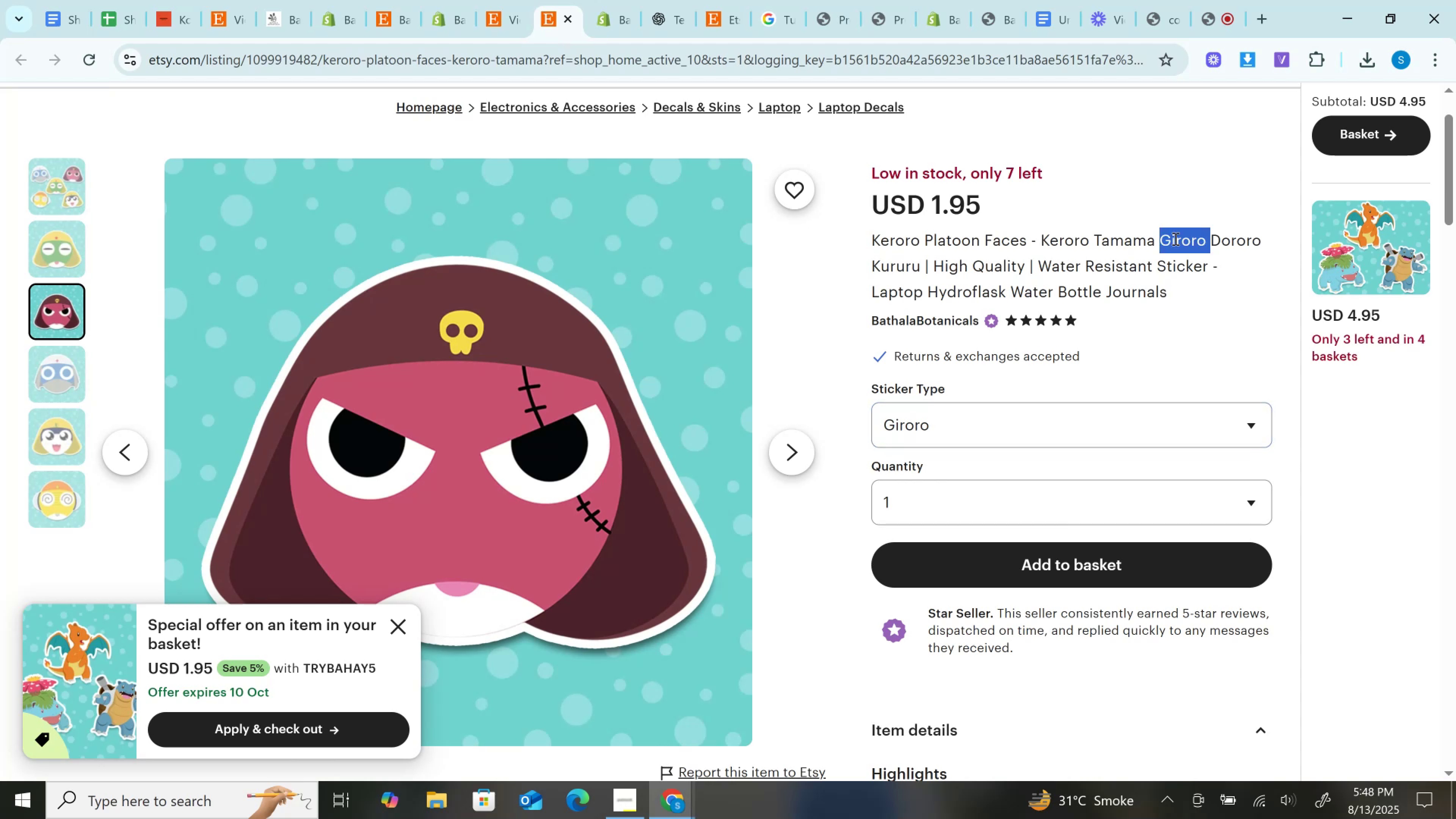 
left_click([618, 0])
 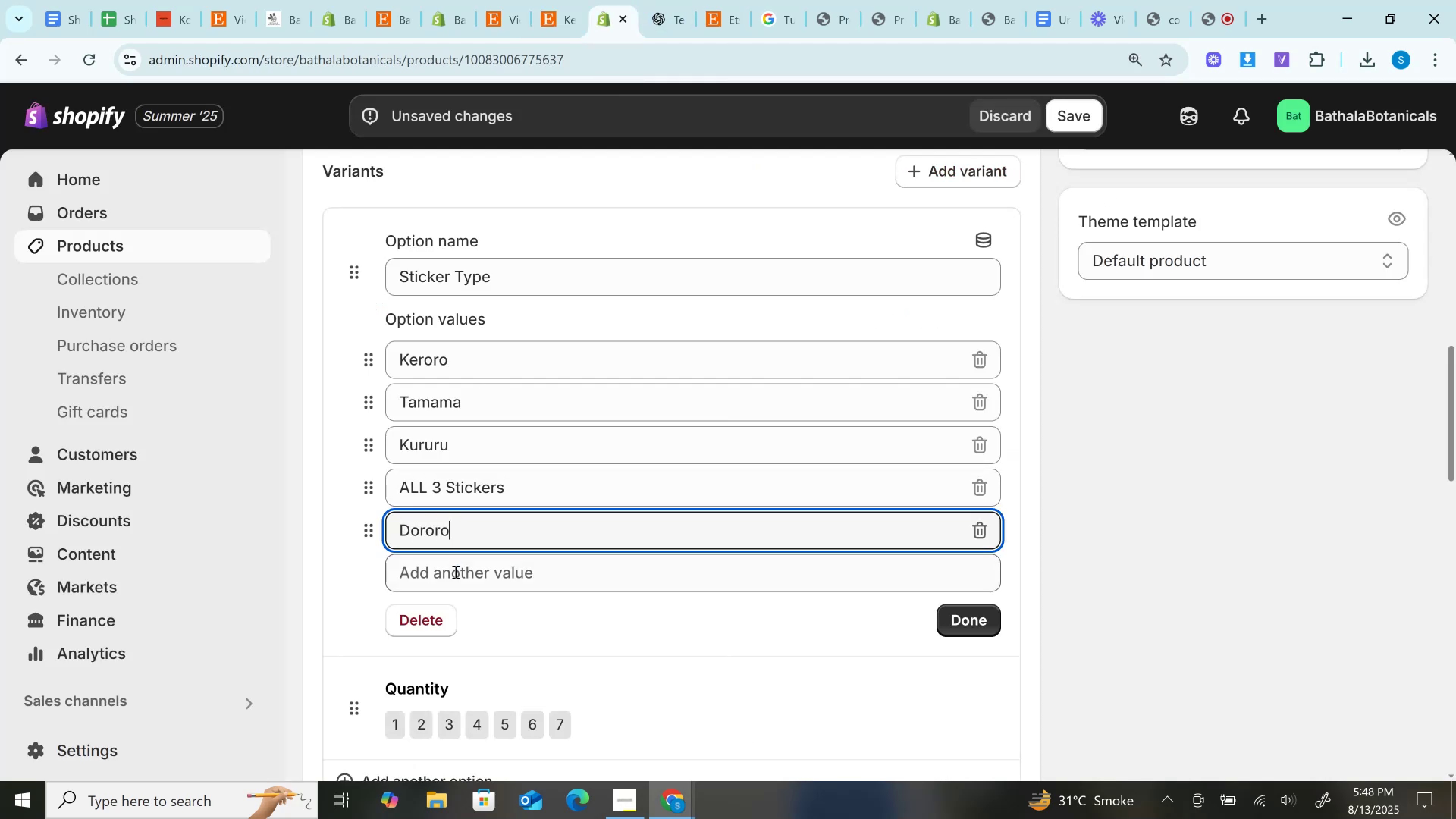 
left_click([455, 581])
 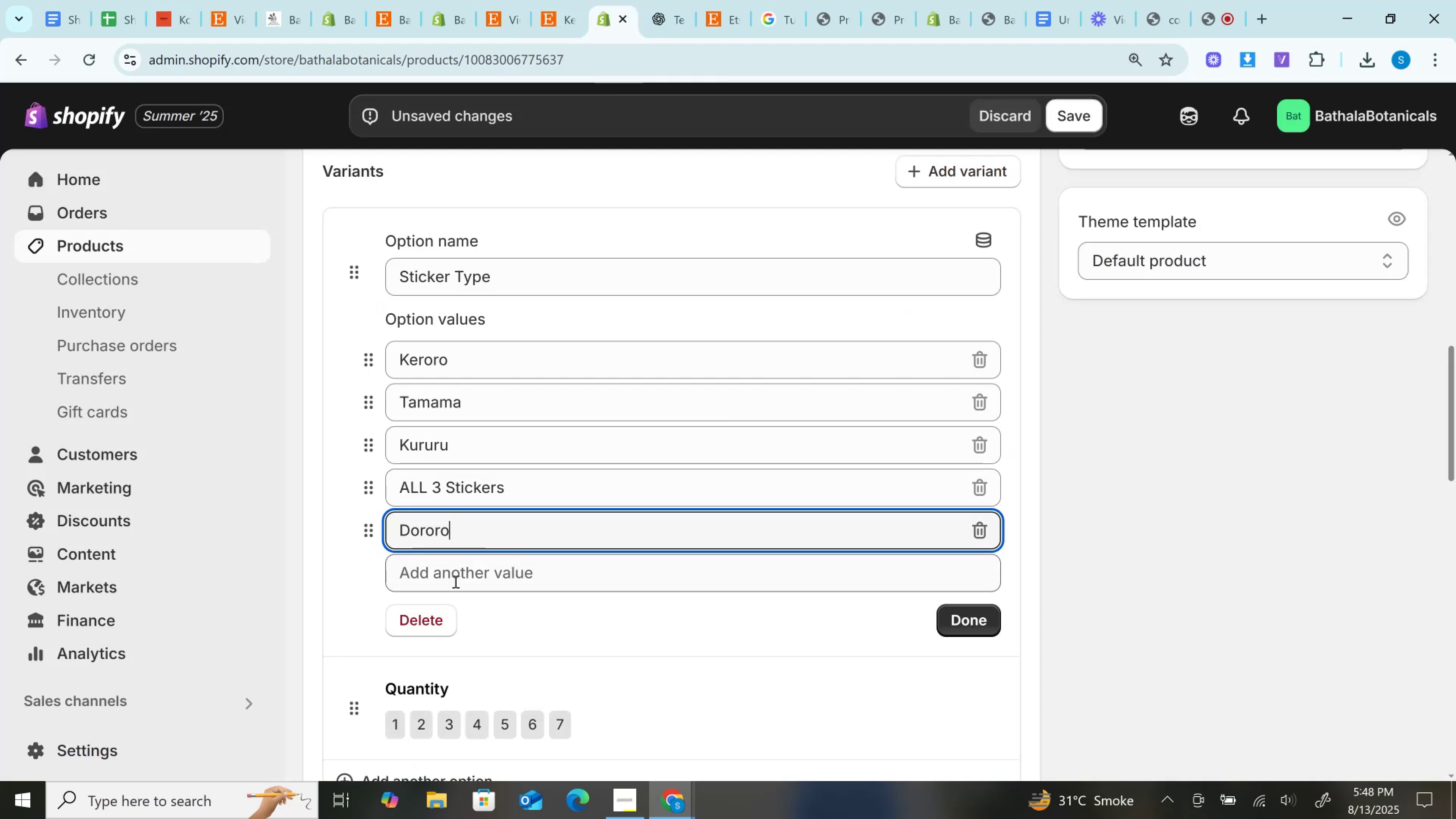 
key(Control+V)
 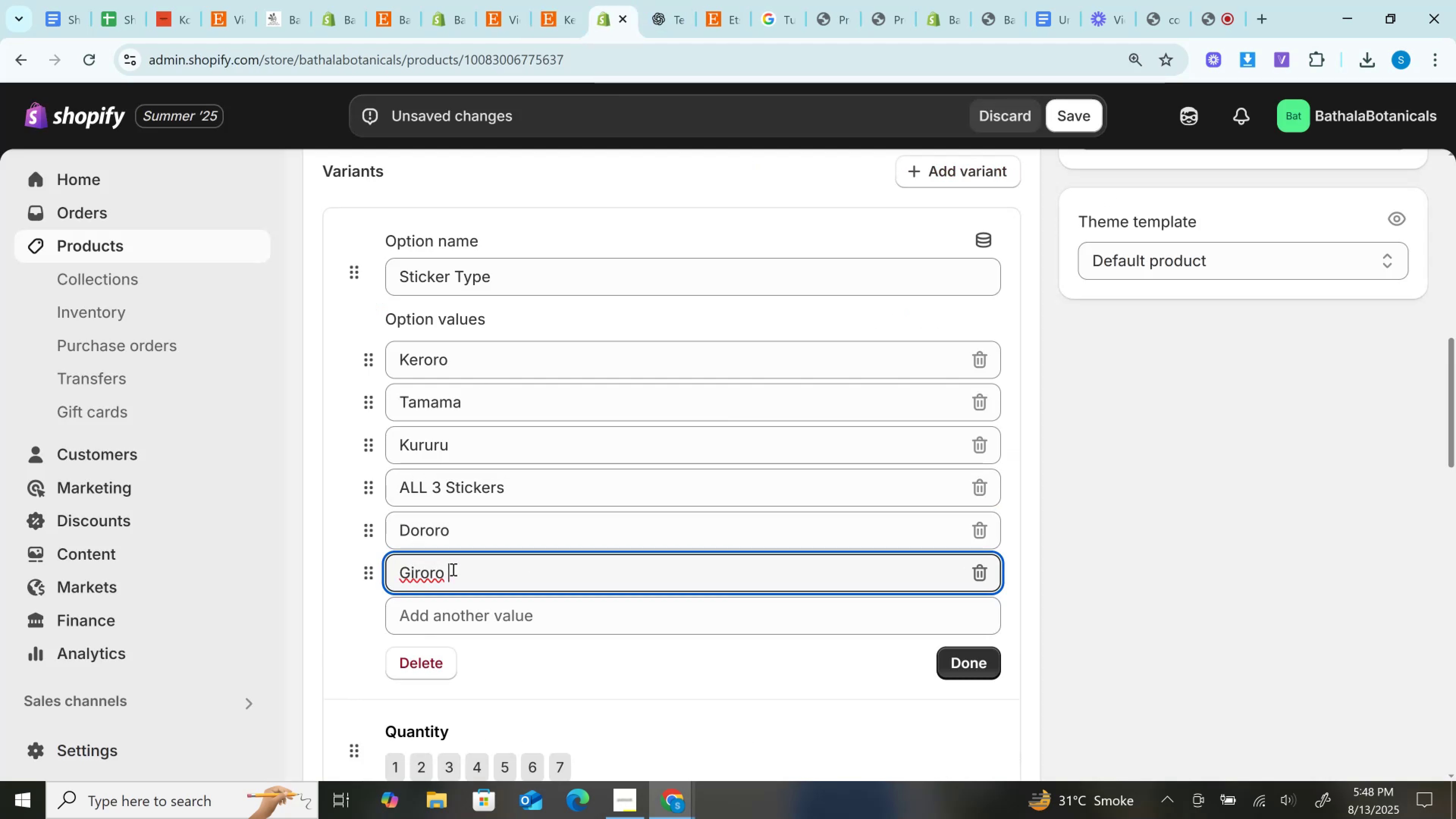 
key(Backspace)
 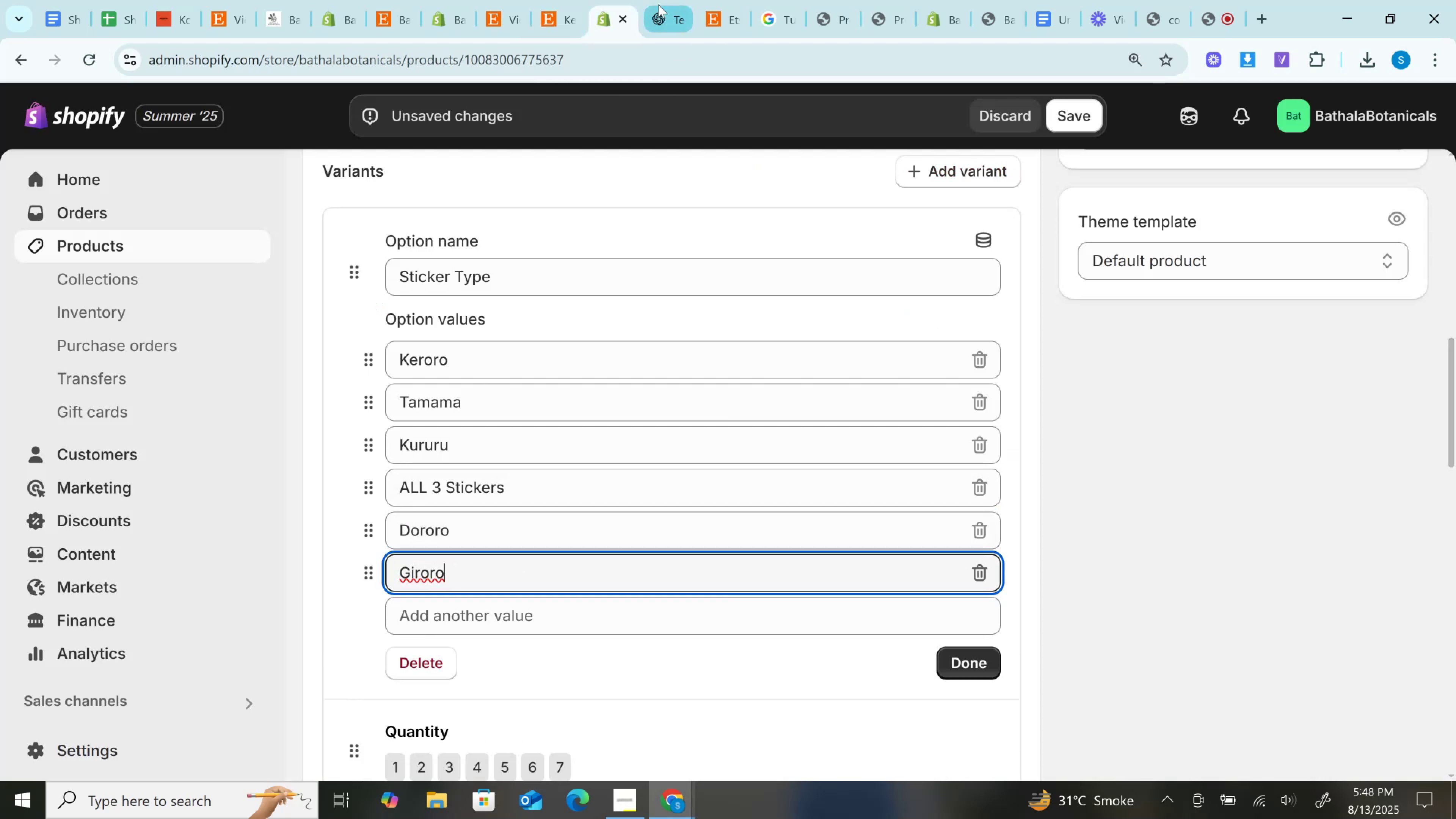 
left_click([571, 0])
 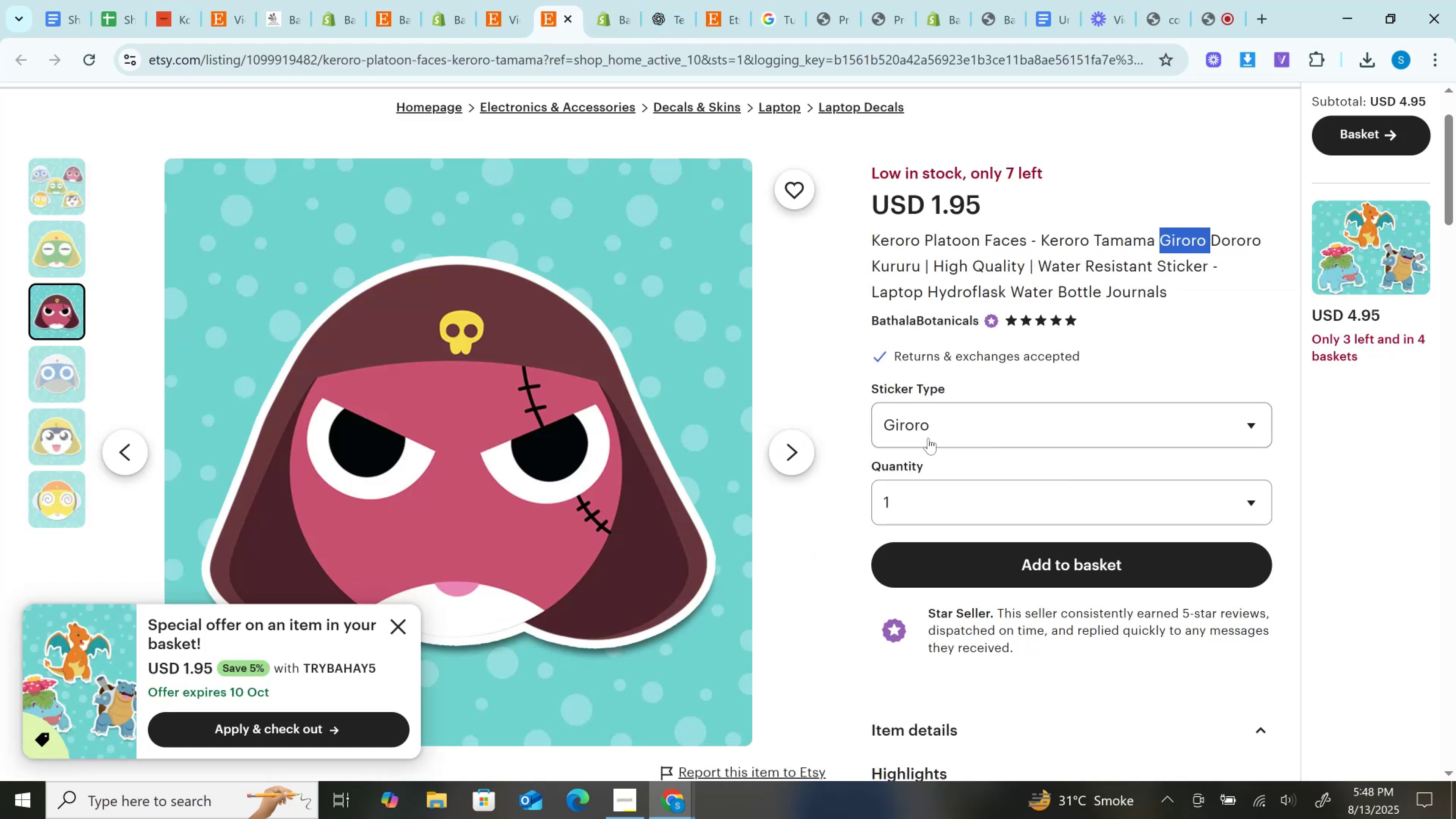 
left_click([930, 416])
 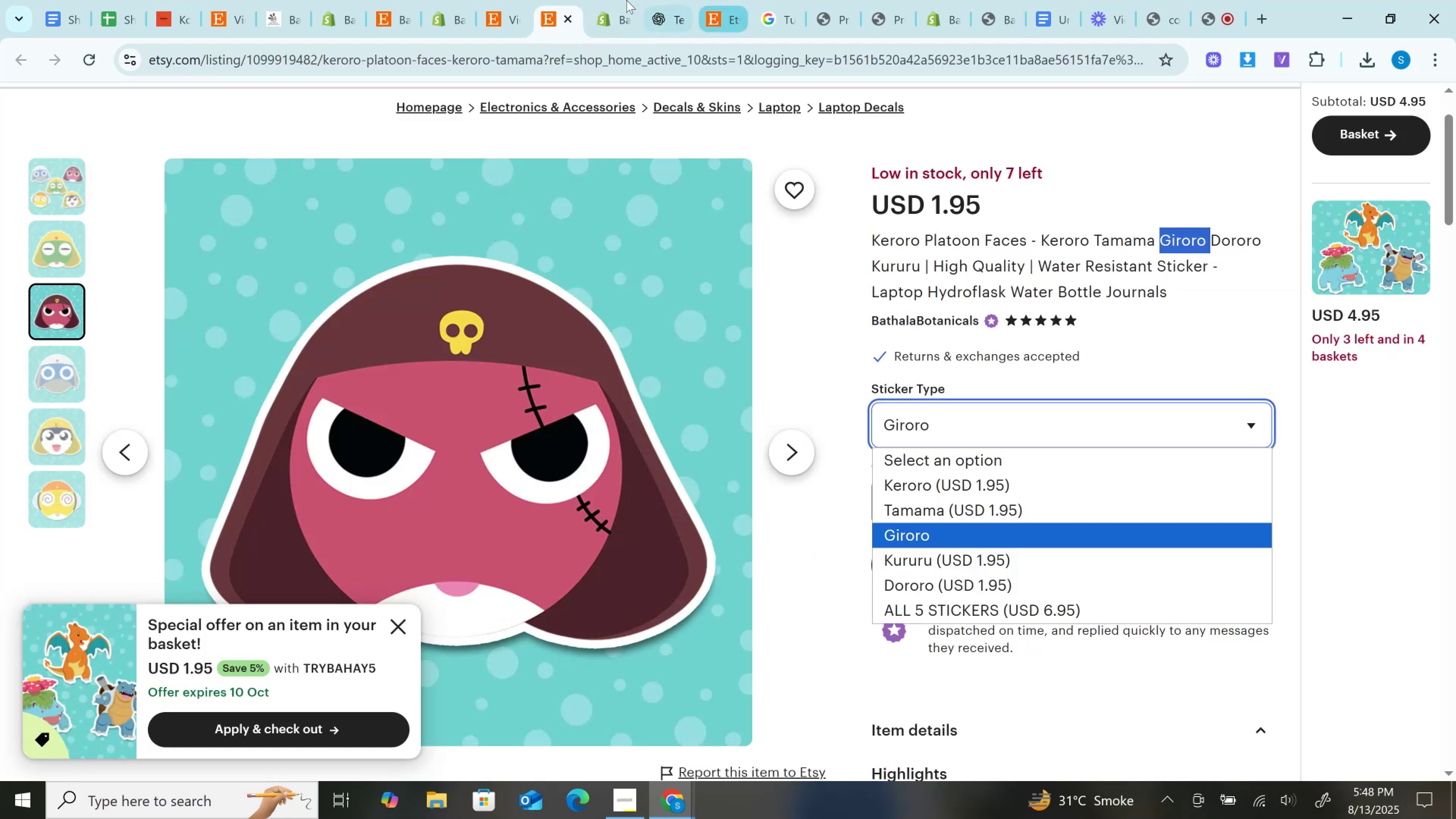 
left_click([620, 0])
 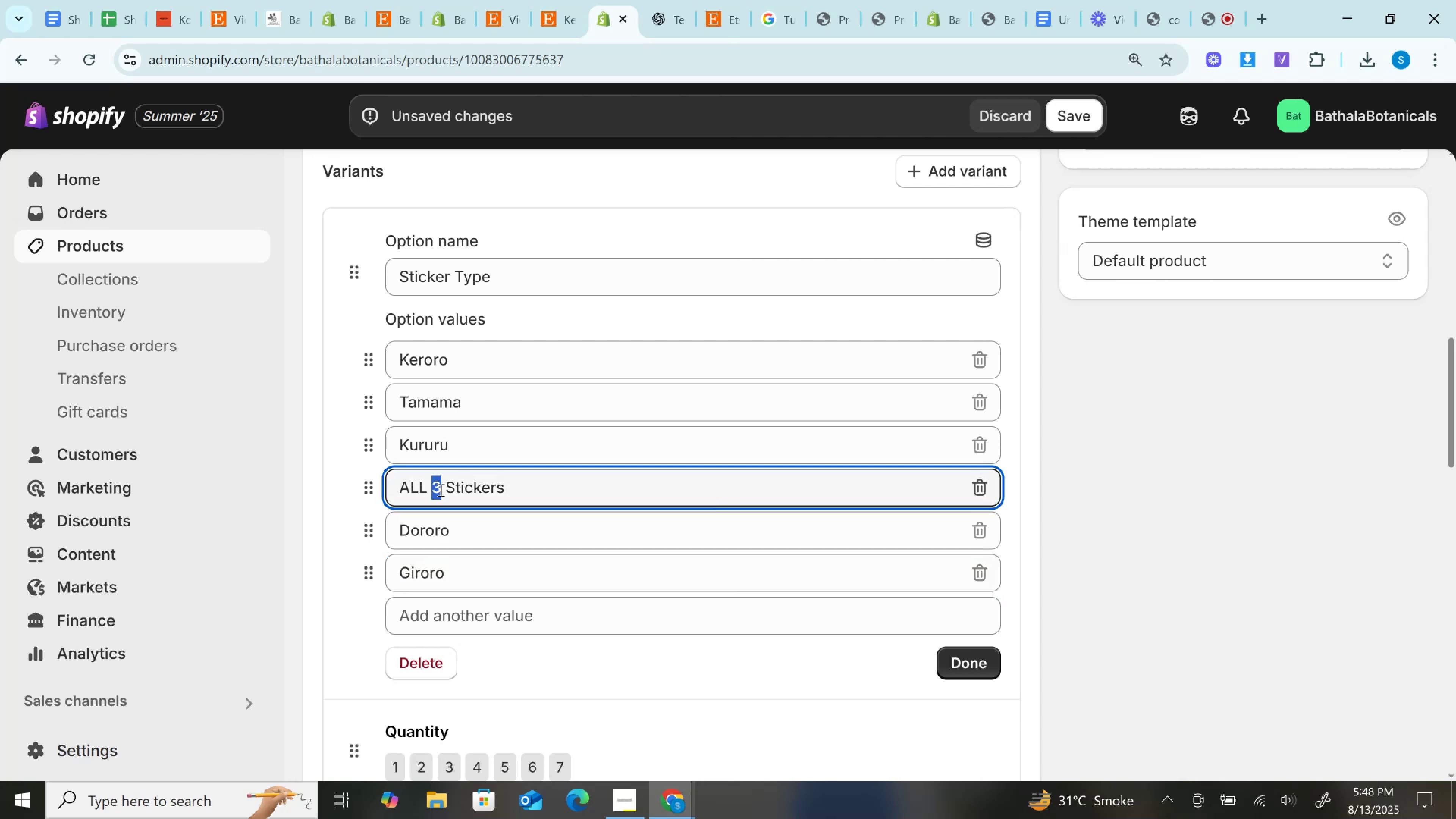 
key(5)
 